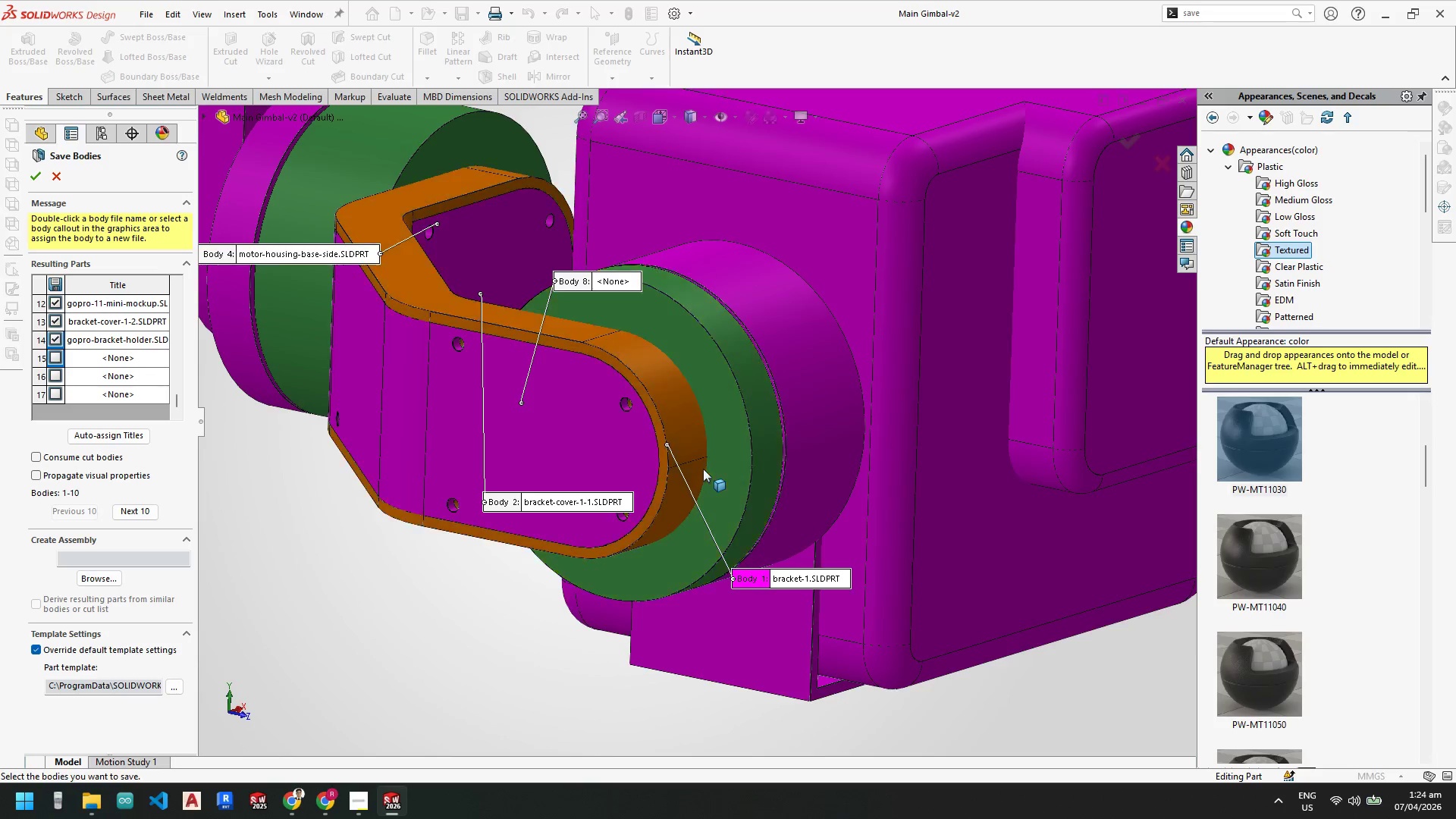 
scroll: coordinate [700, 468], scroll_direction: down, amount: 4.0
 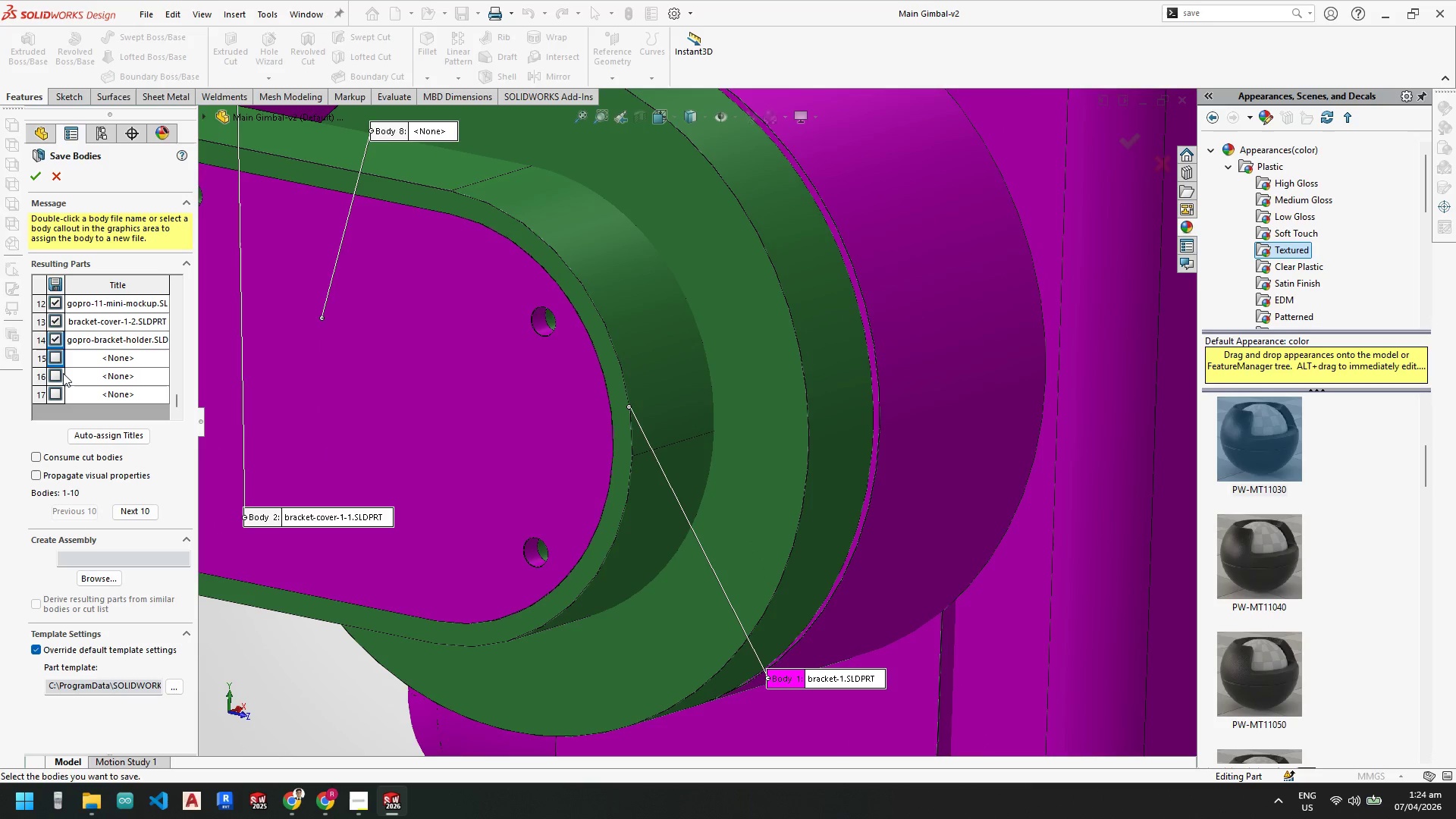 
left_click([55, 377])
 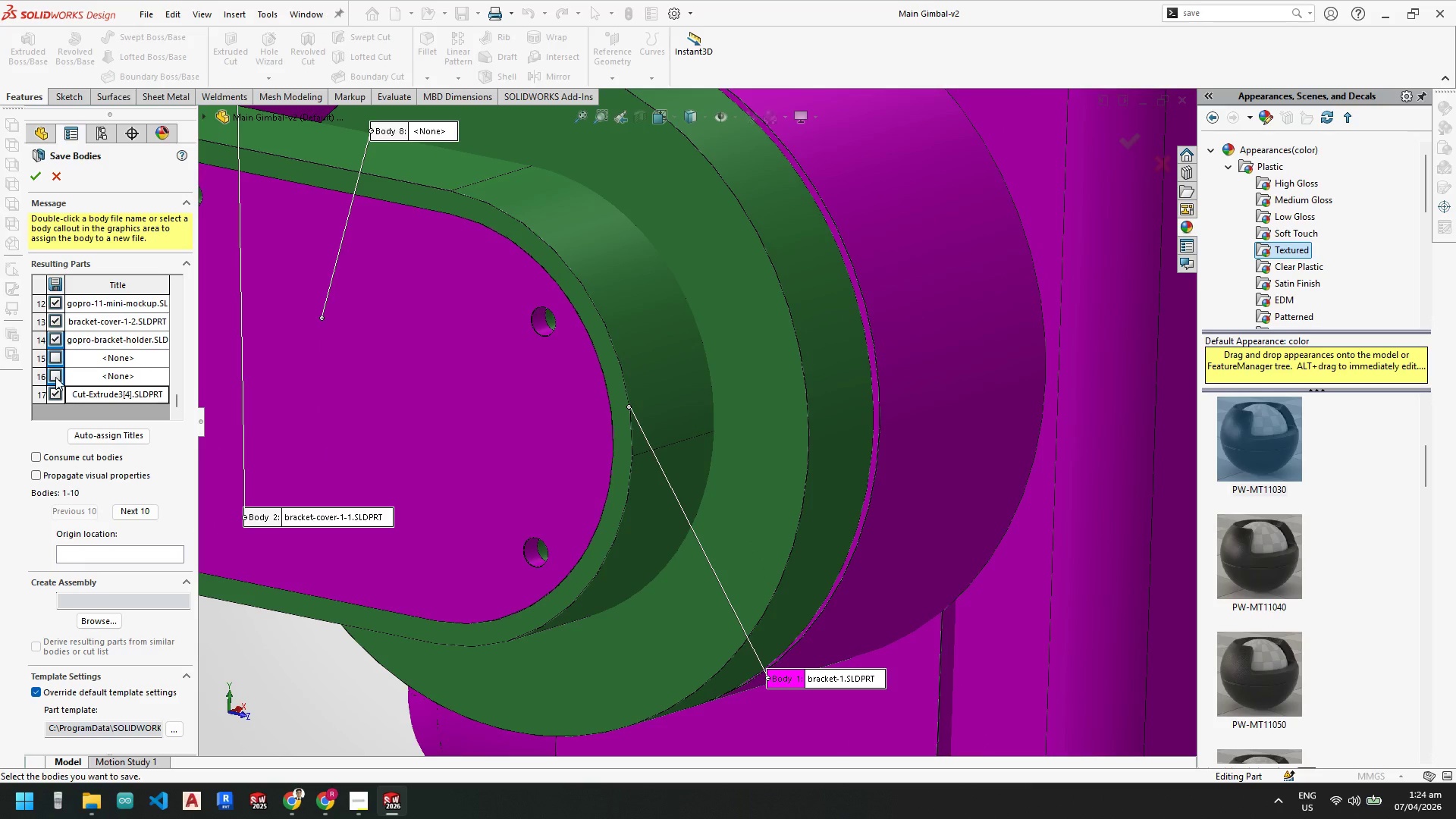 
left_click([55, 377])
 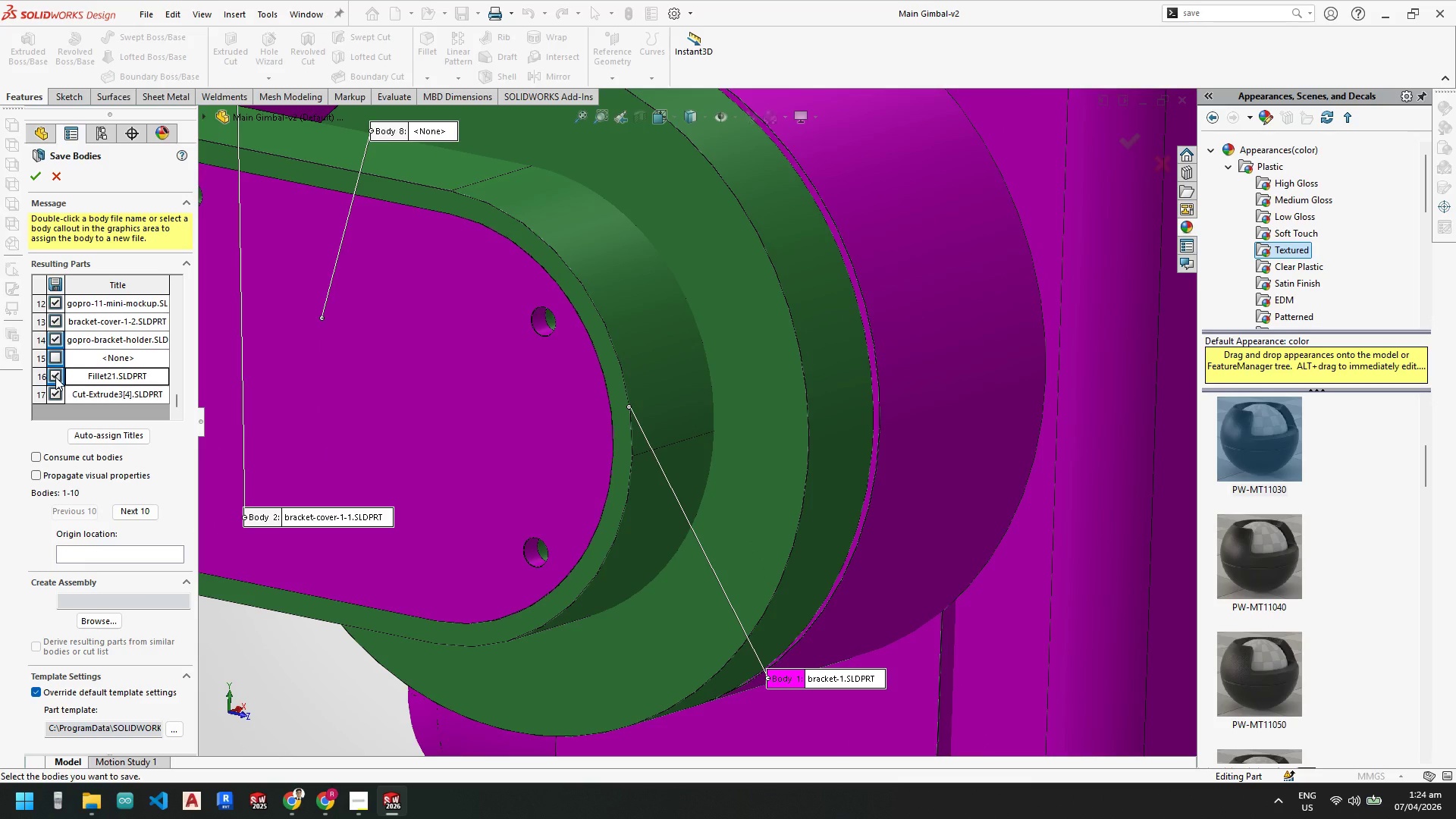 
left_click([55, 377])
 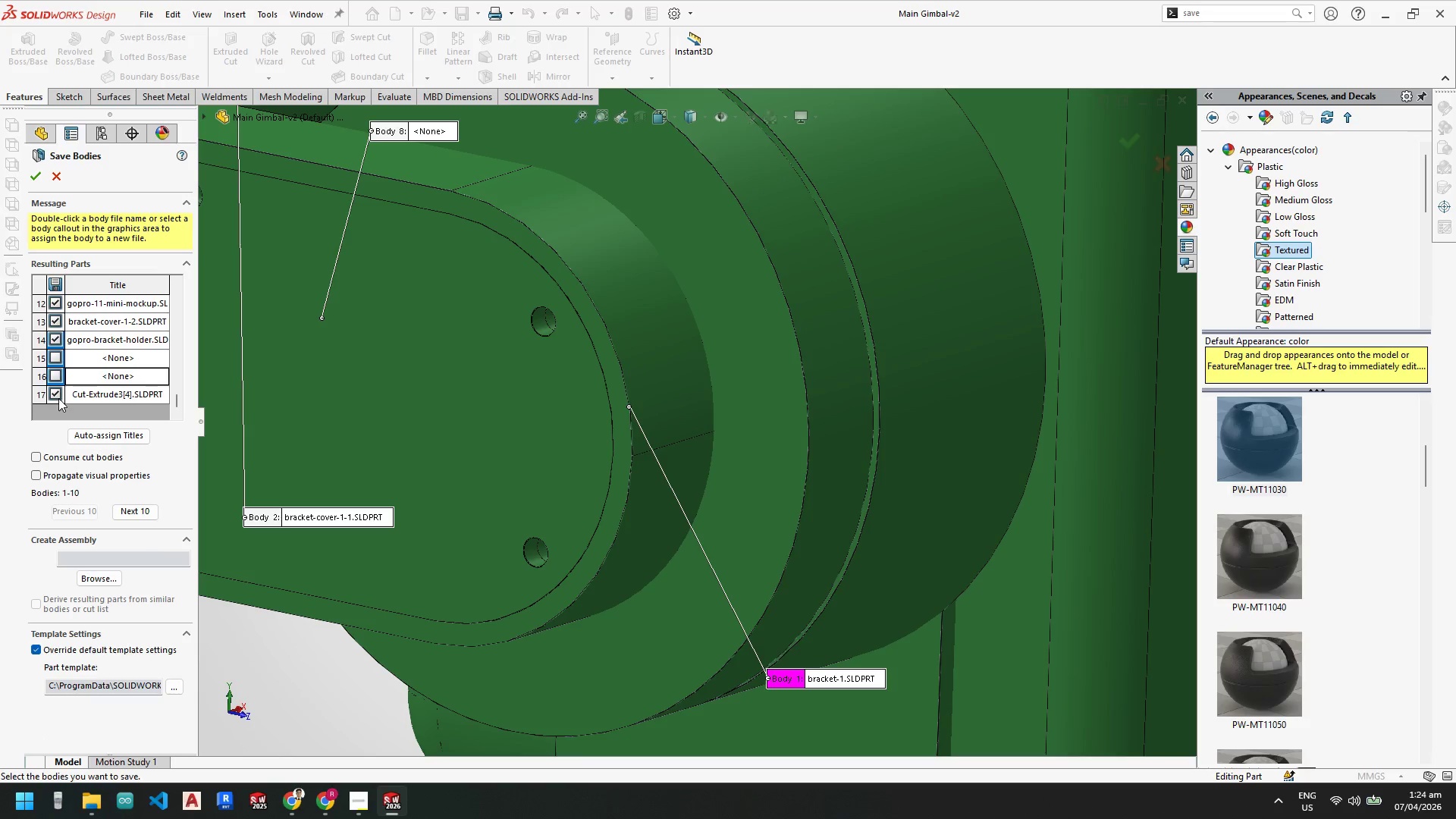 
left_click([54, 394])
 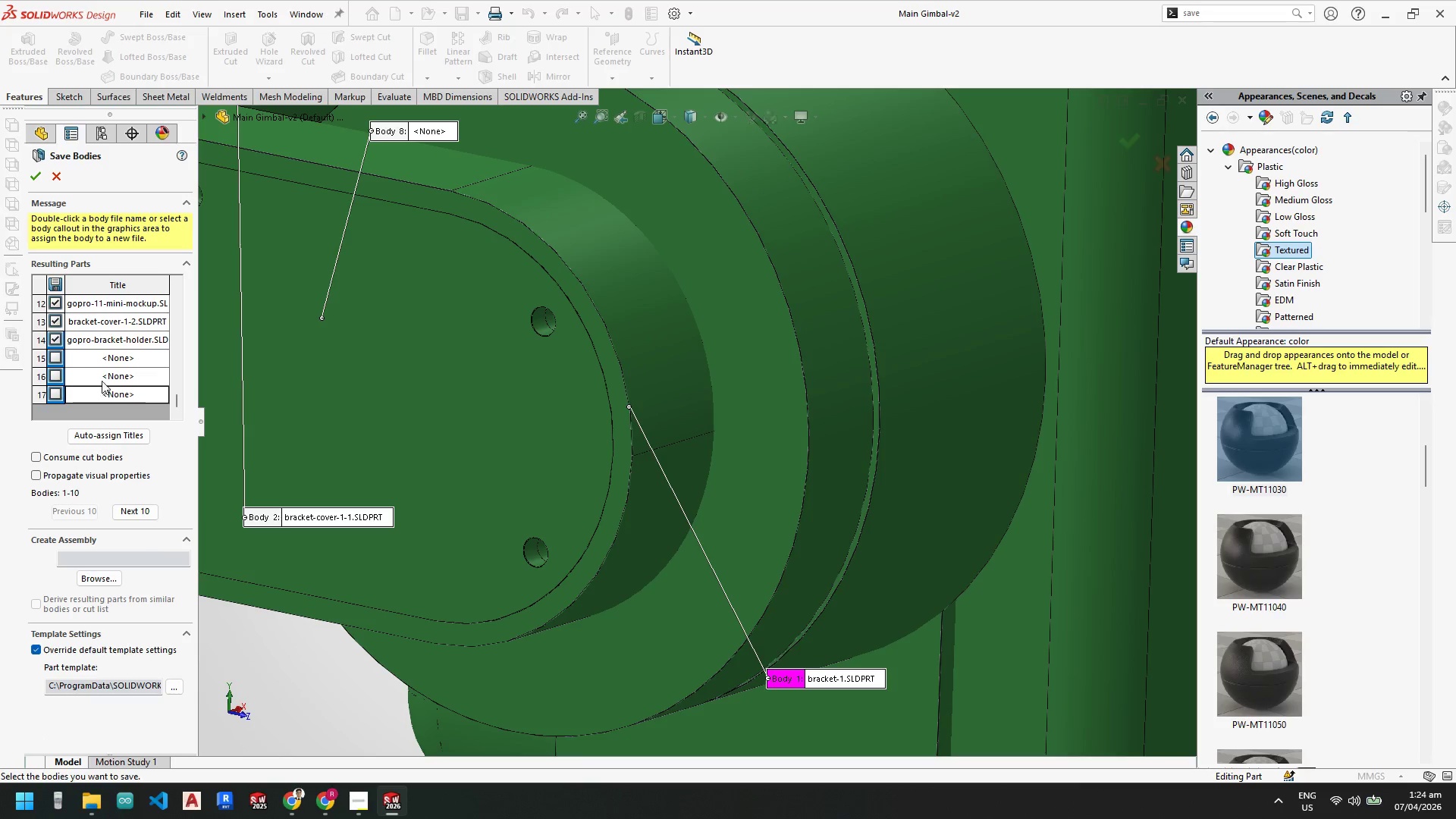 
left_click([102, 375])
 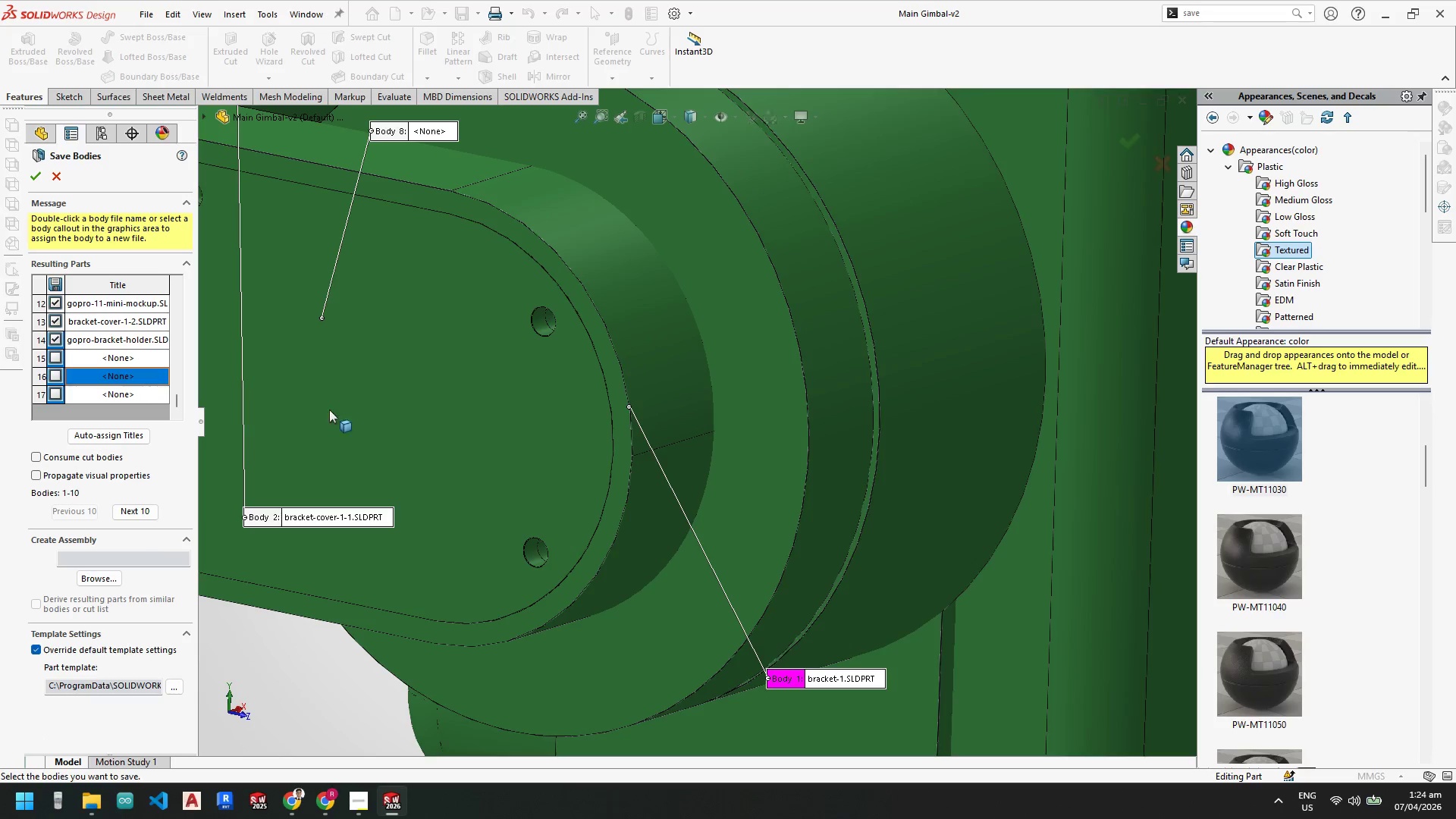 
scroll: coordinate [450, 431], scroll_direction: up, amount: 8.0
 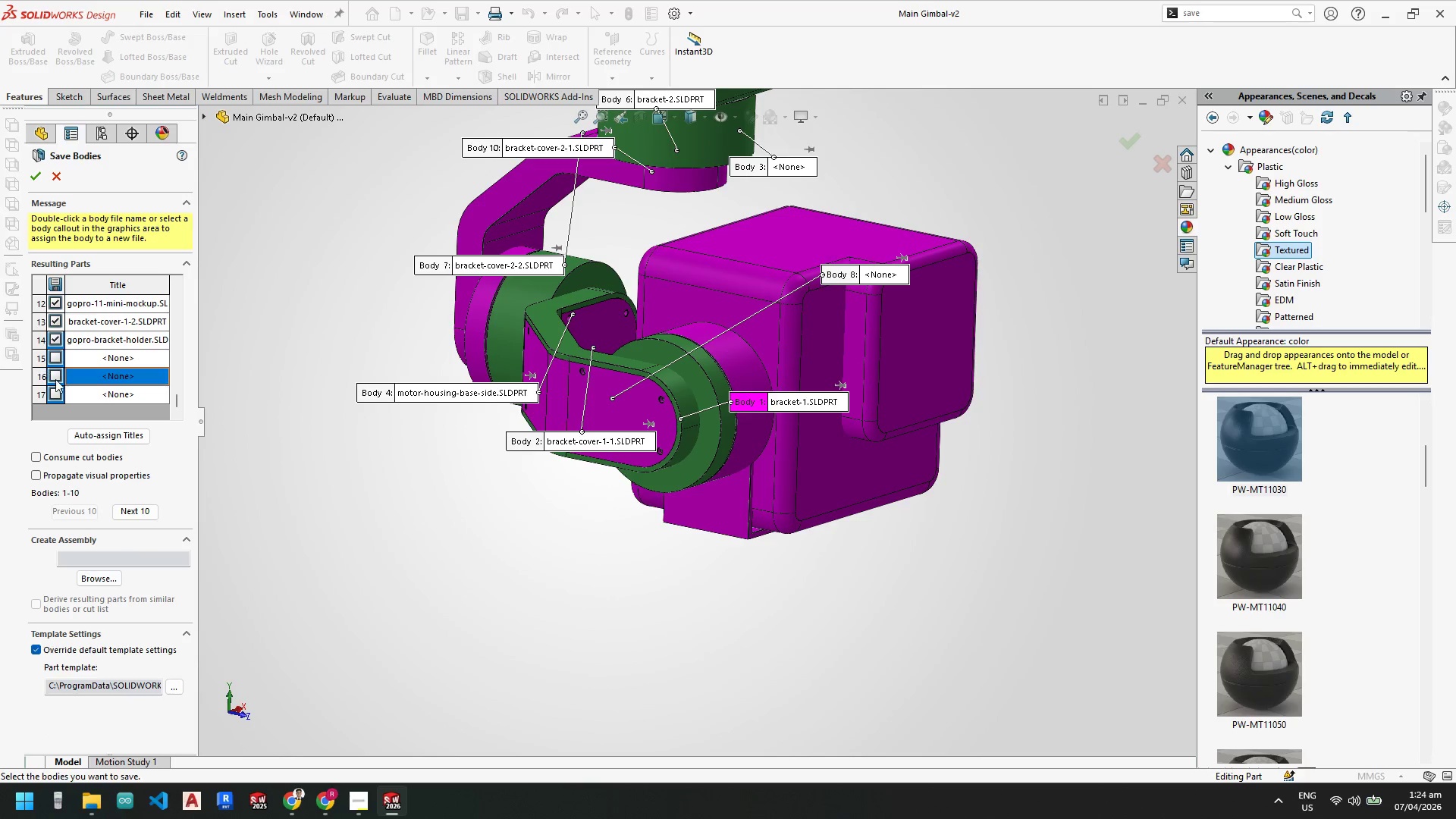 
left_click([56, 379])
 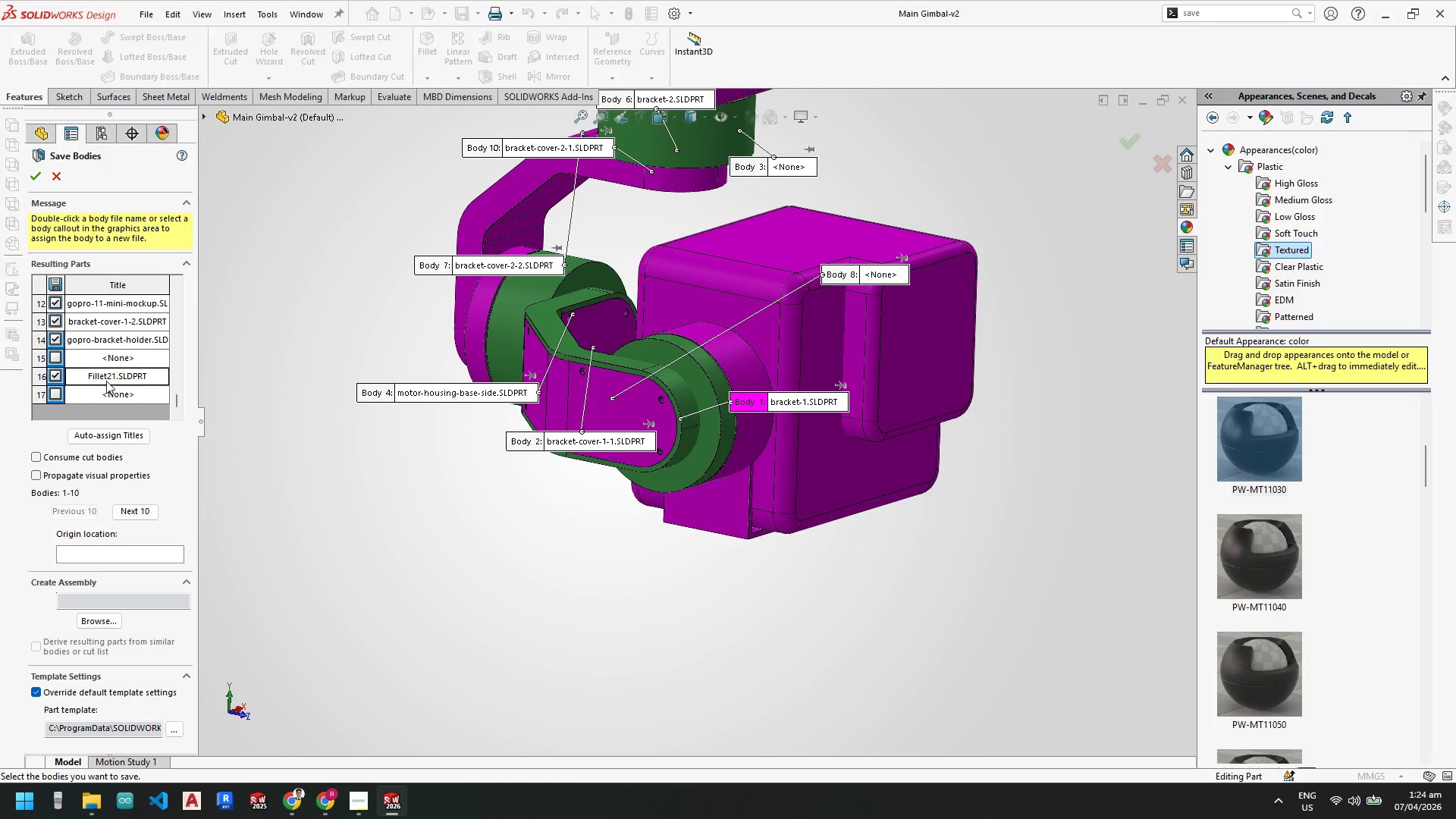 
scroll: coordinate [598, 452], scroll_direction: up, amount: 4.0
 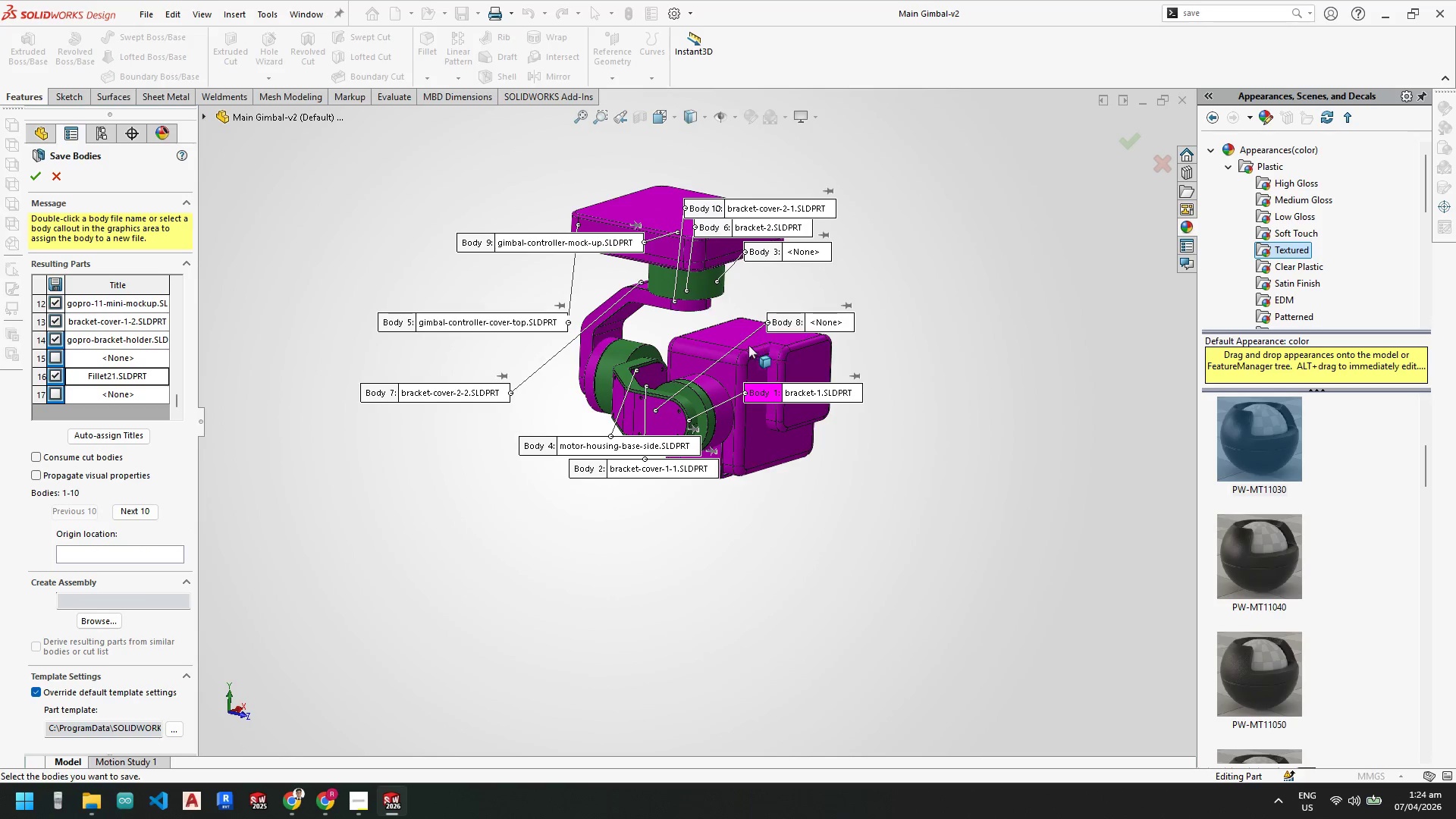 
scroll: coordinate [748, 345], scroll_direction: down, amount: 1.0
 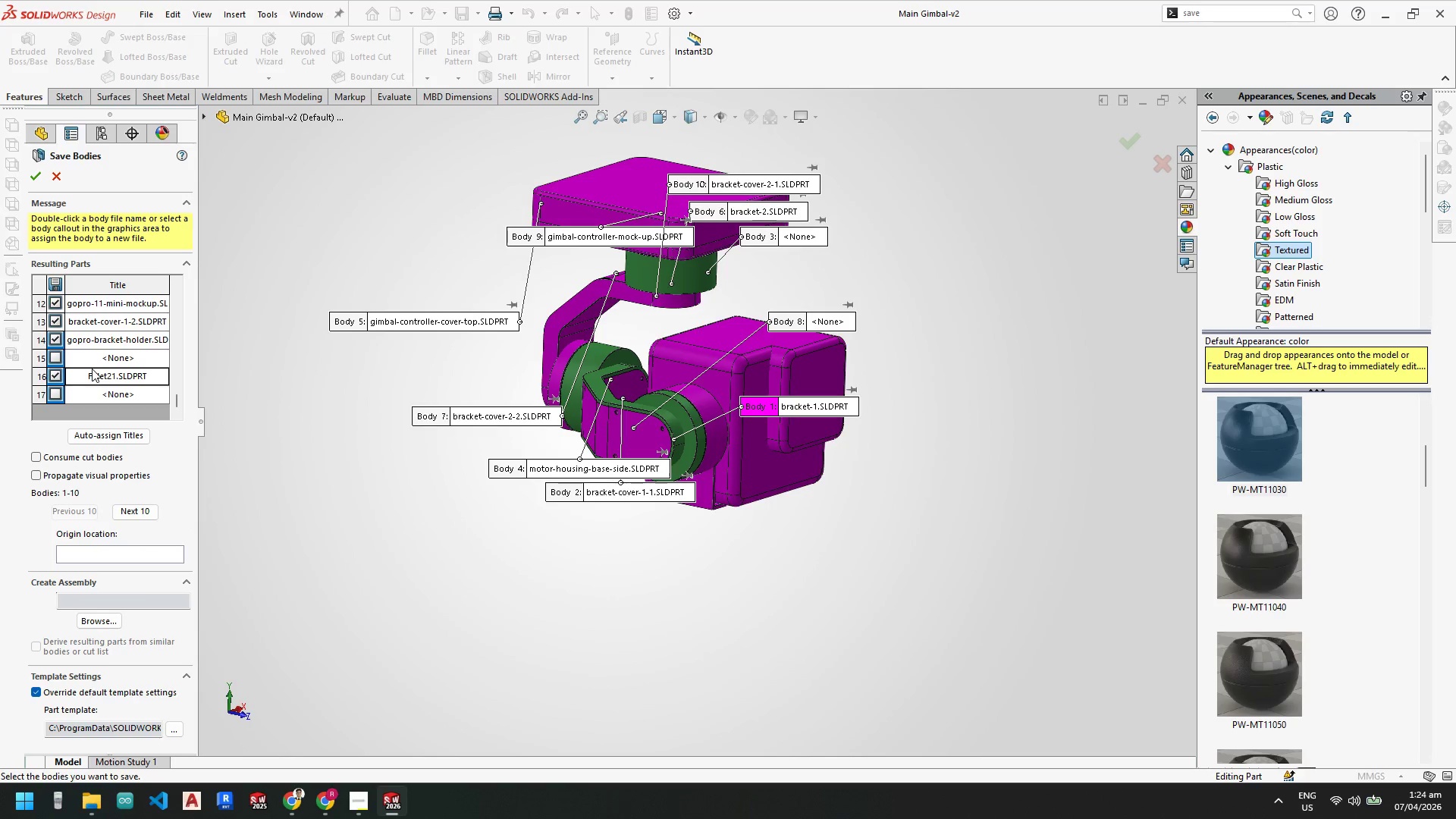 
left_click([95, 374])
 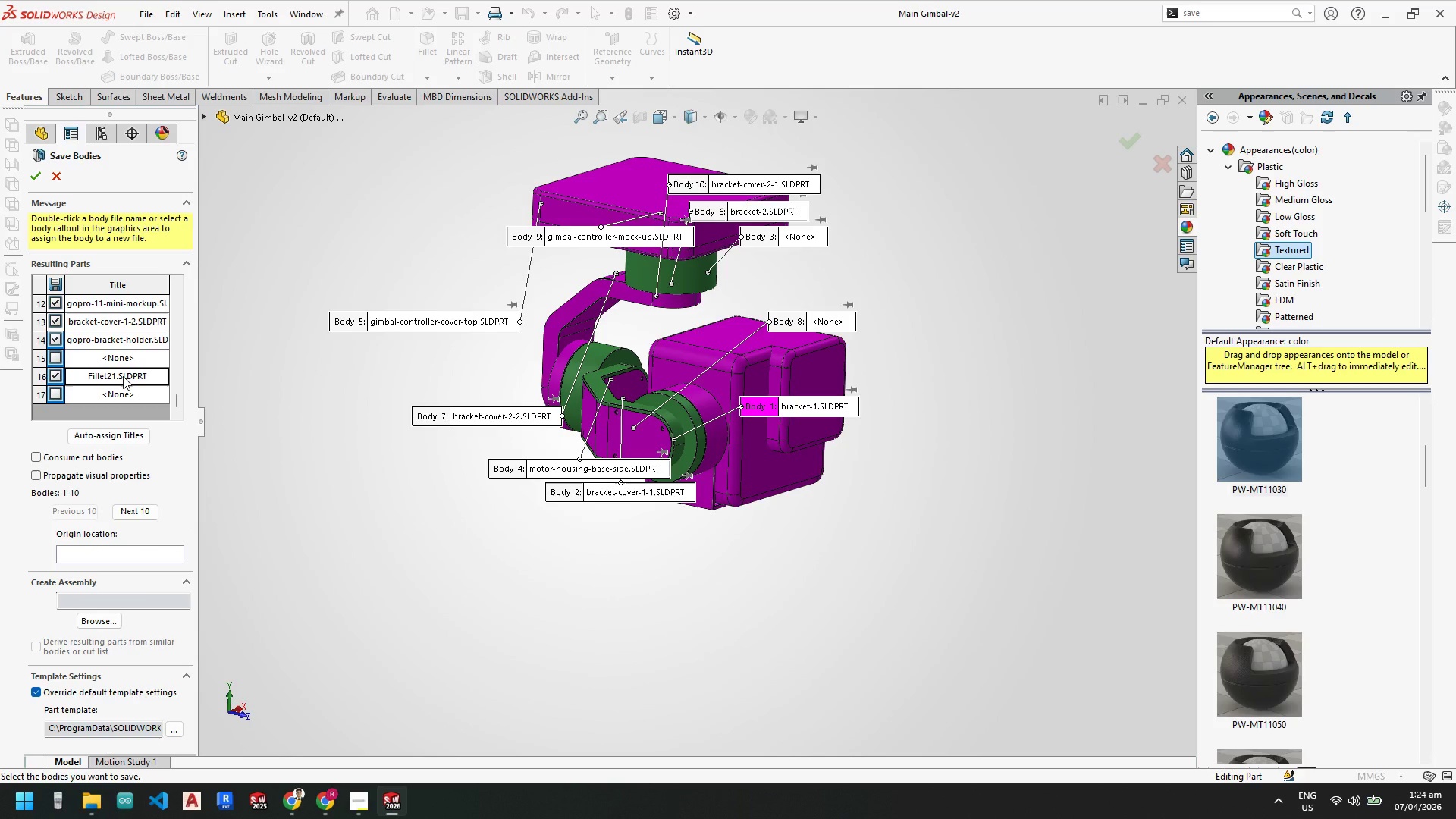 
wait(7.56)
 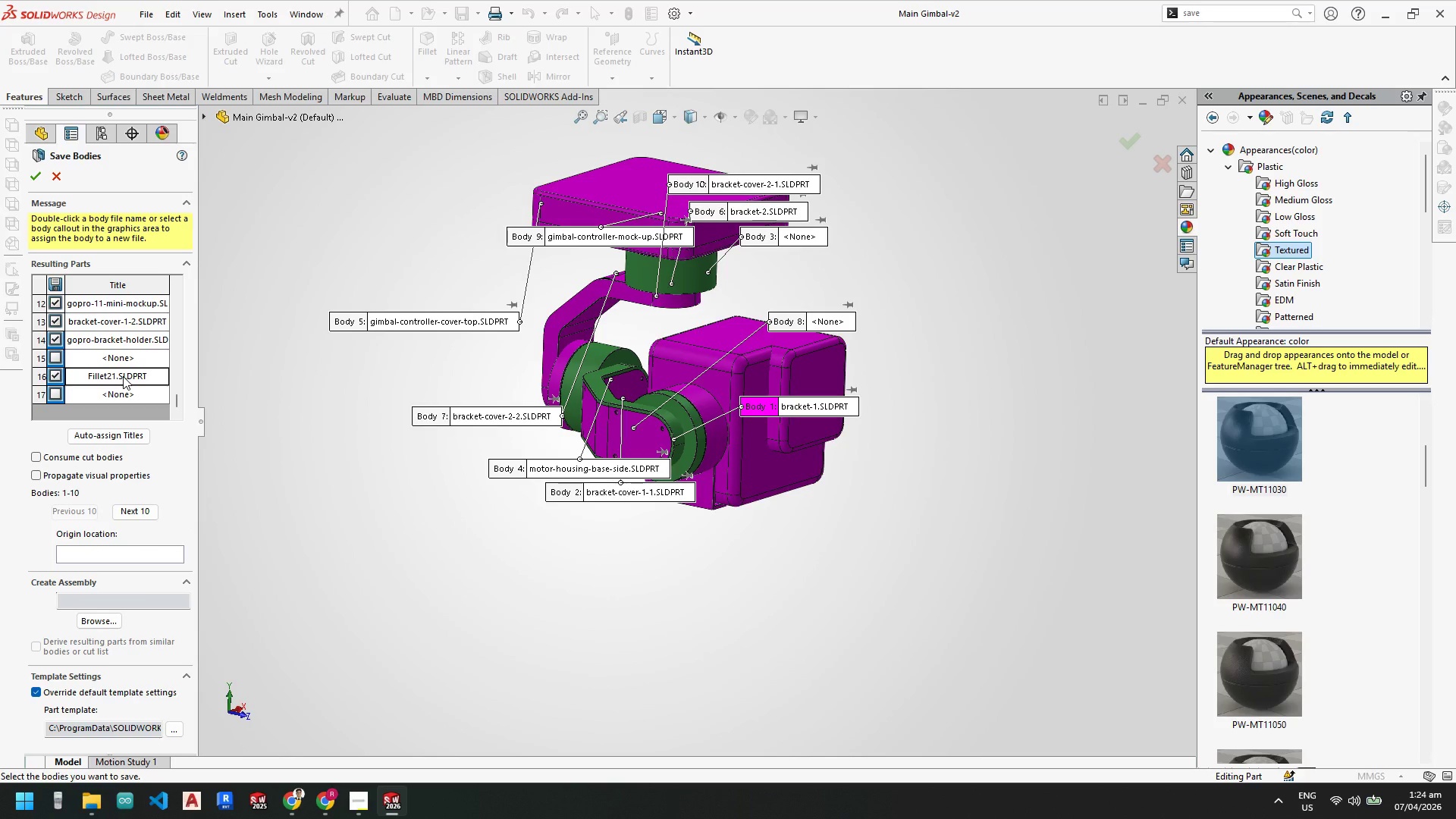 
scroll: coordinate [463, 527], scroll_direction: down, amount: 4.0
 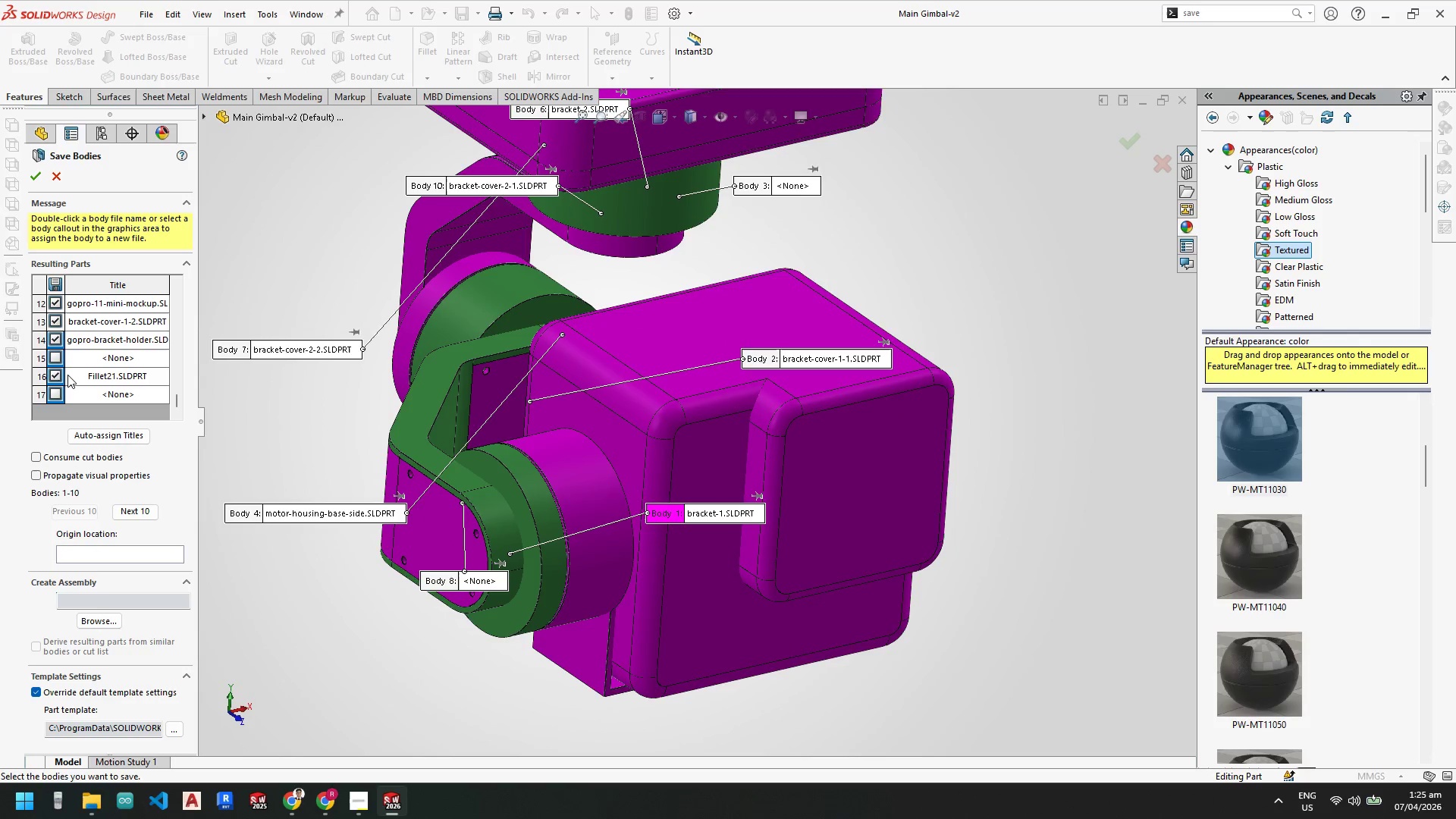 
double_click([85, 375])
 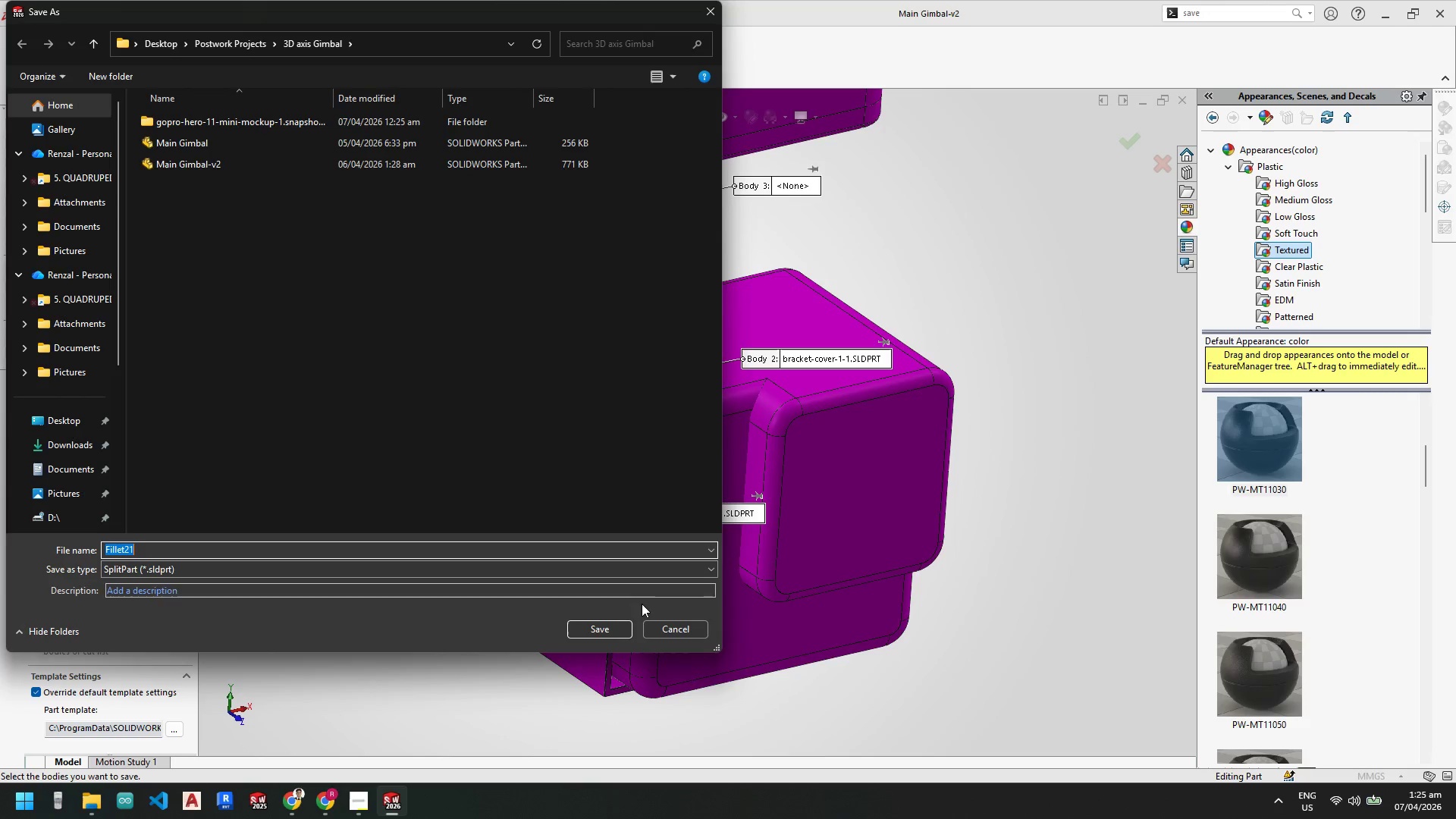 
left_click([657, 624])
 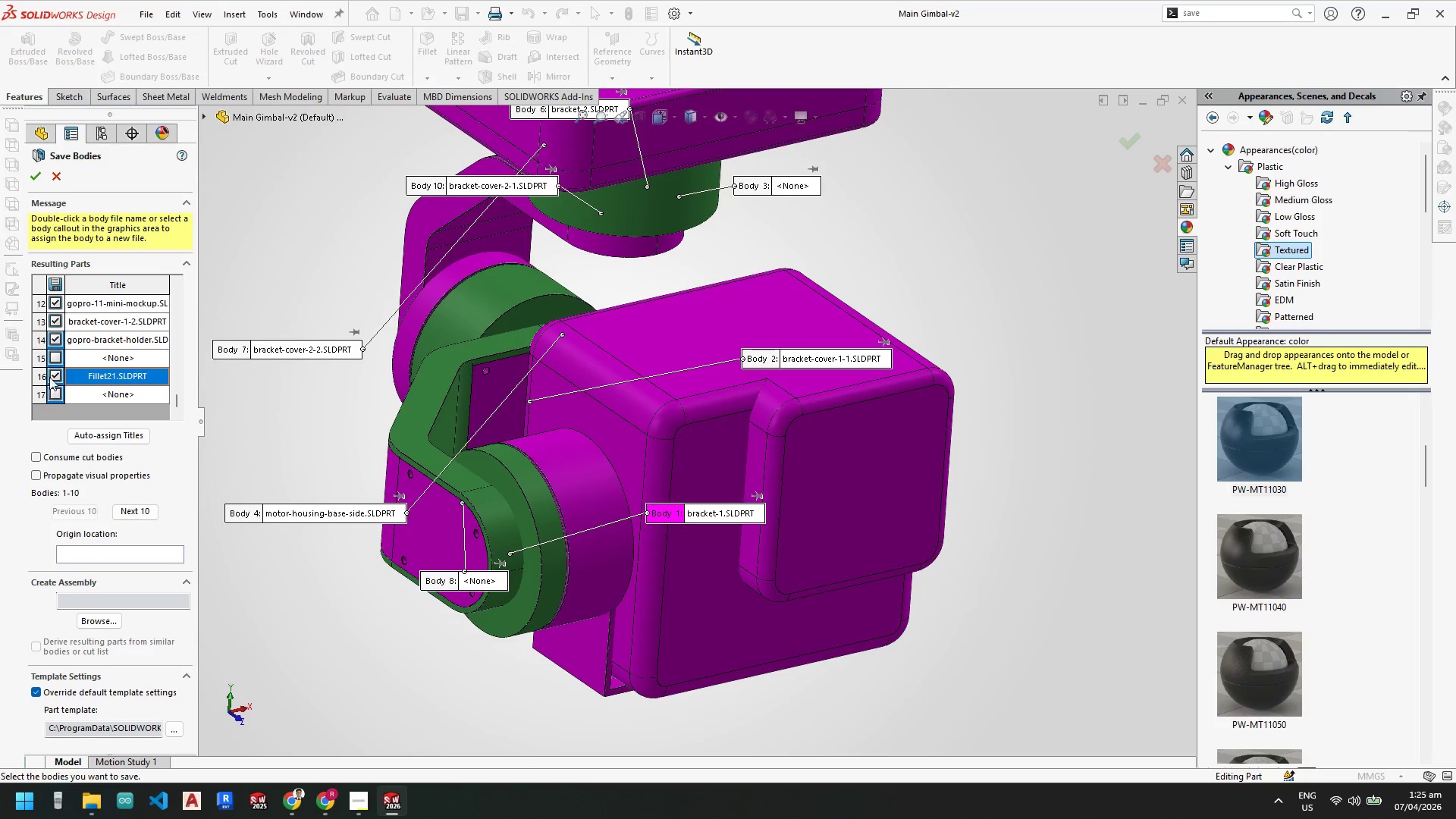 
left_click([55, 372])
 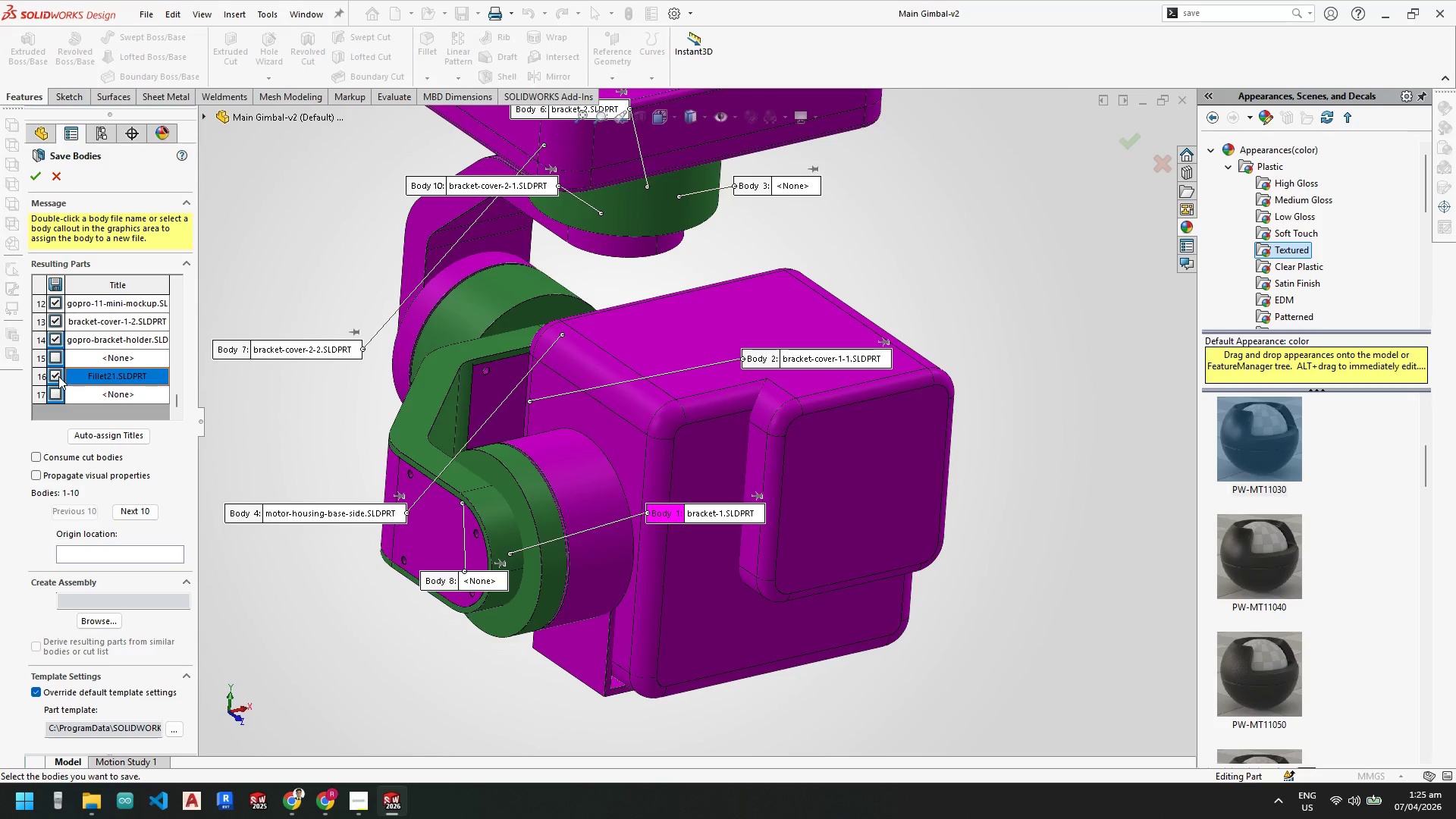 
left_click([55, 375])
 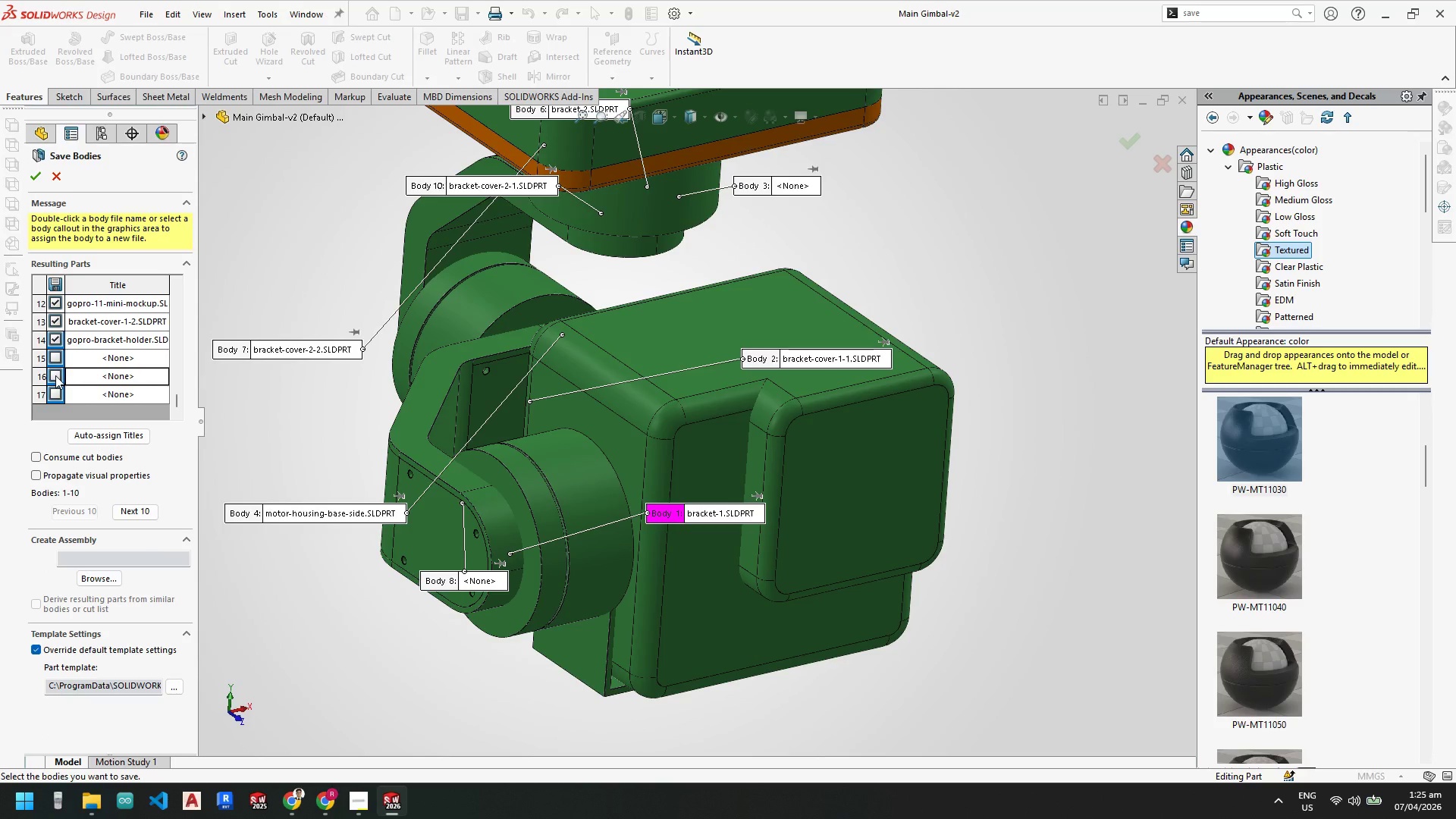 
left_click([55, 375])
 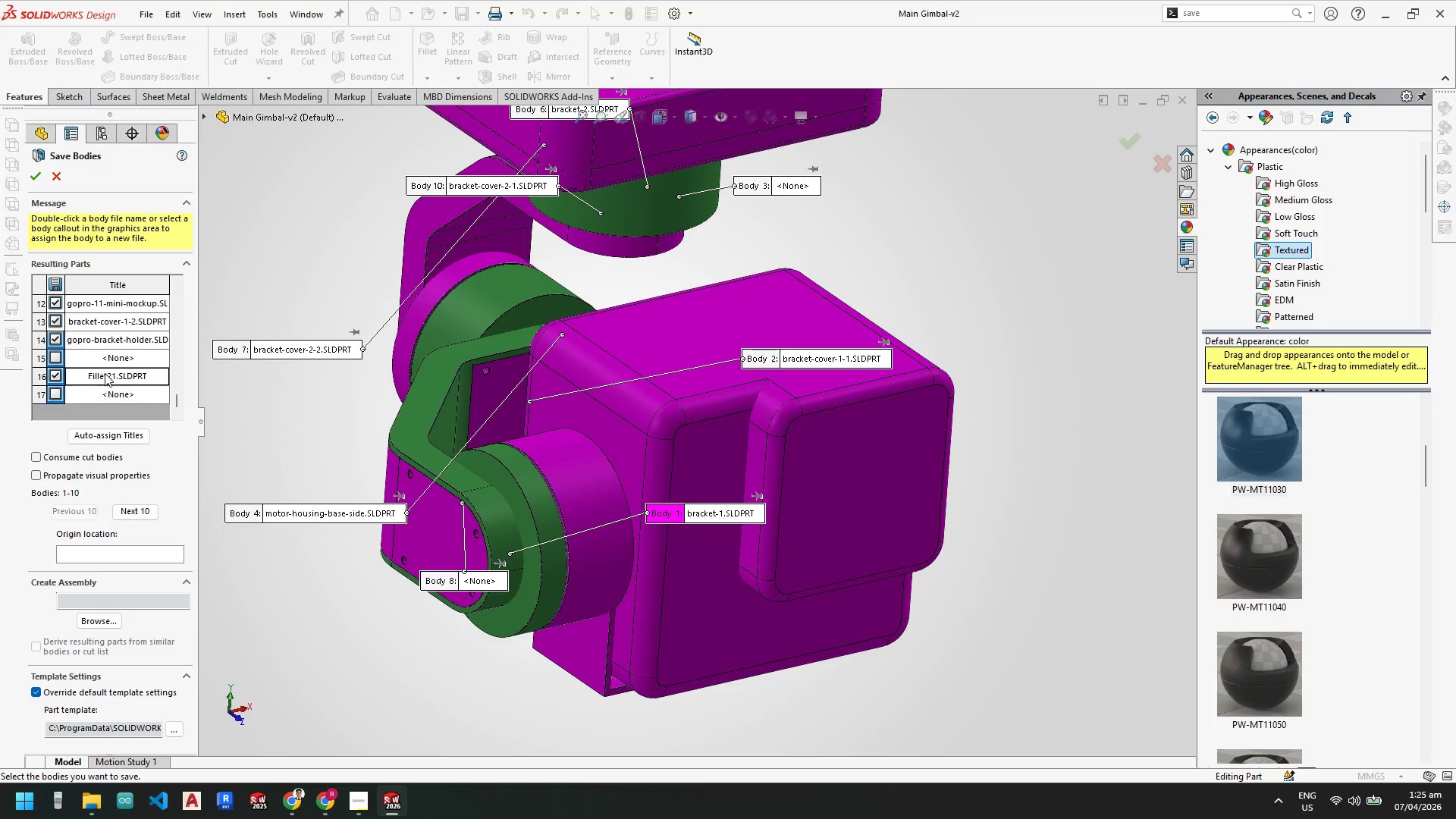 
scroll: coordinate [736, 250], scroll_direction: up, amount: 3.0
 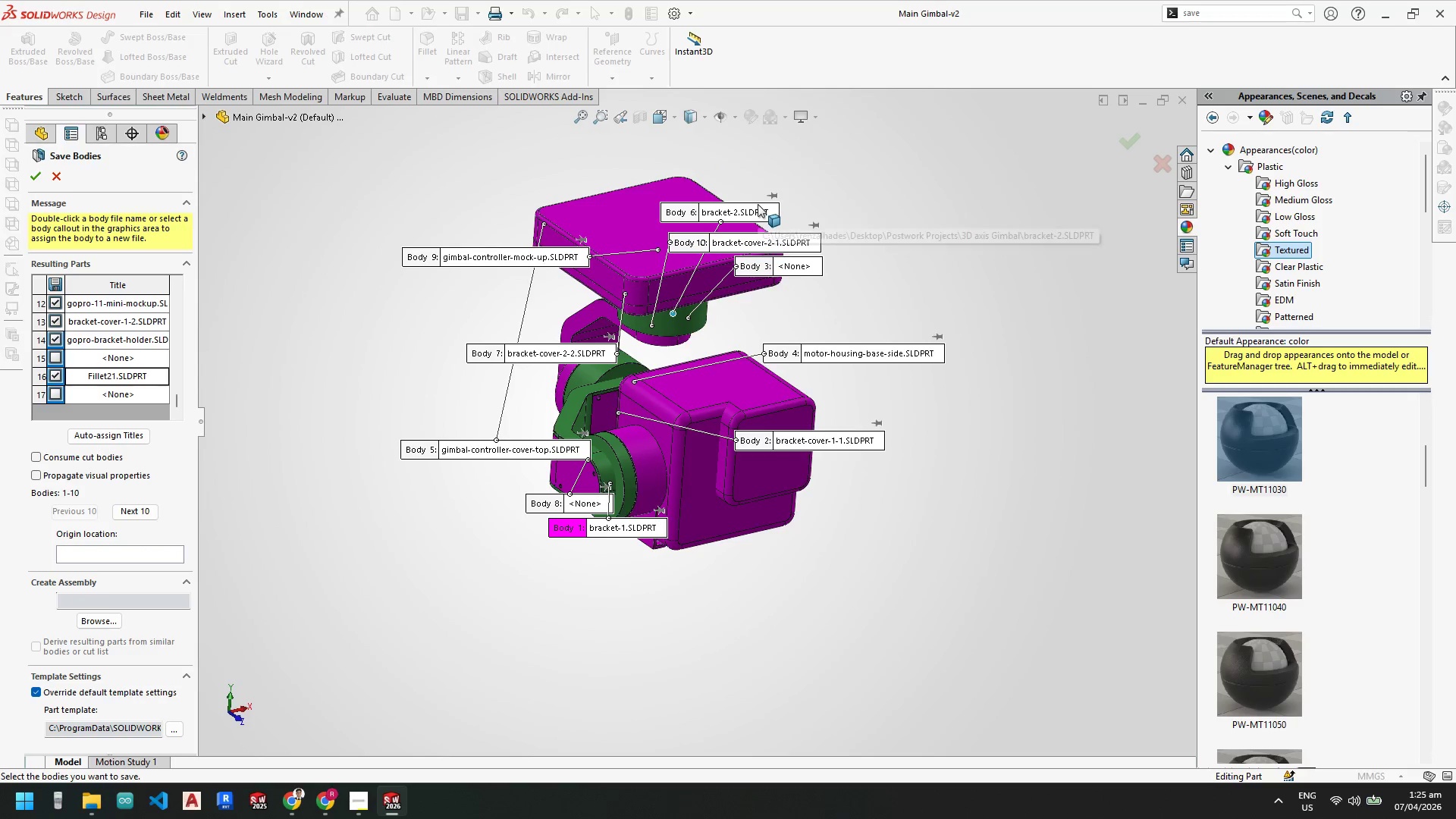 
scroll: coordinate [677, 309], scroll_direction: down, amount: 4.0
 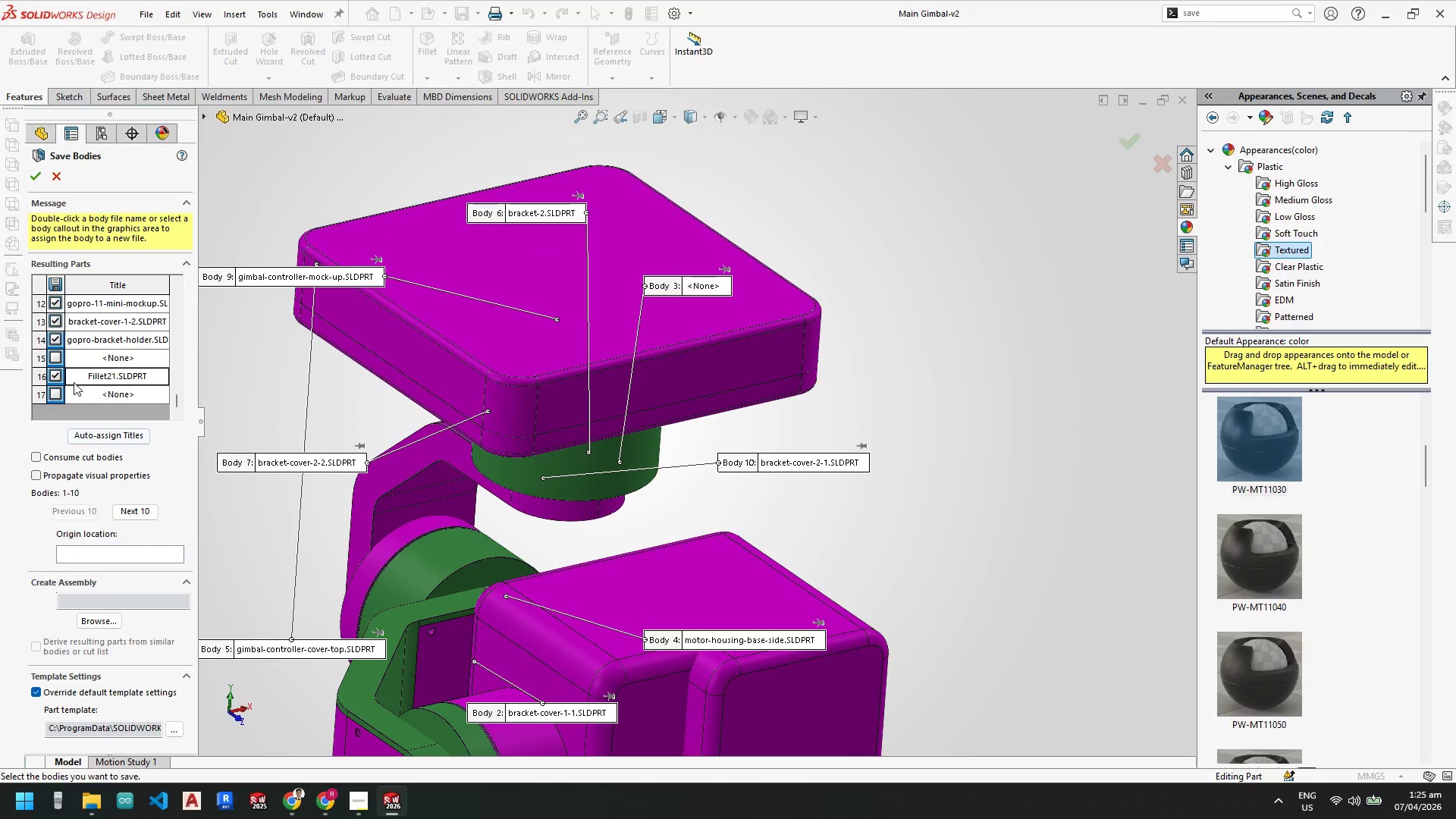 
left_click([56, 374])
 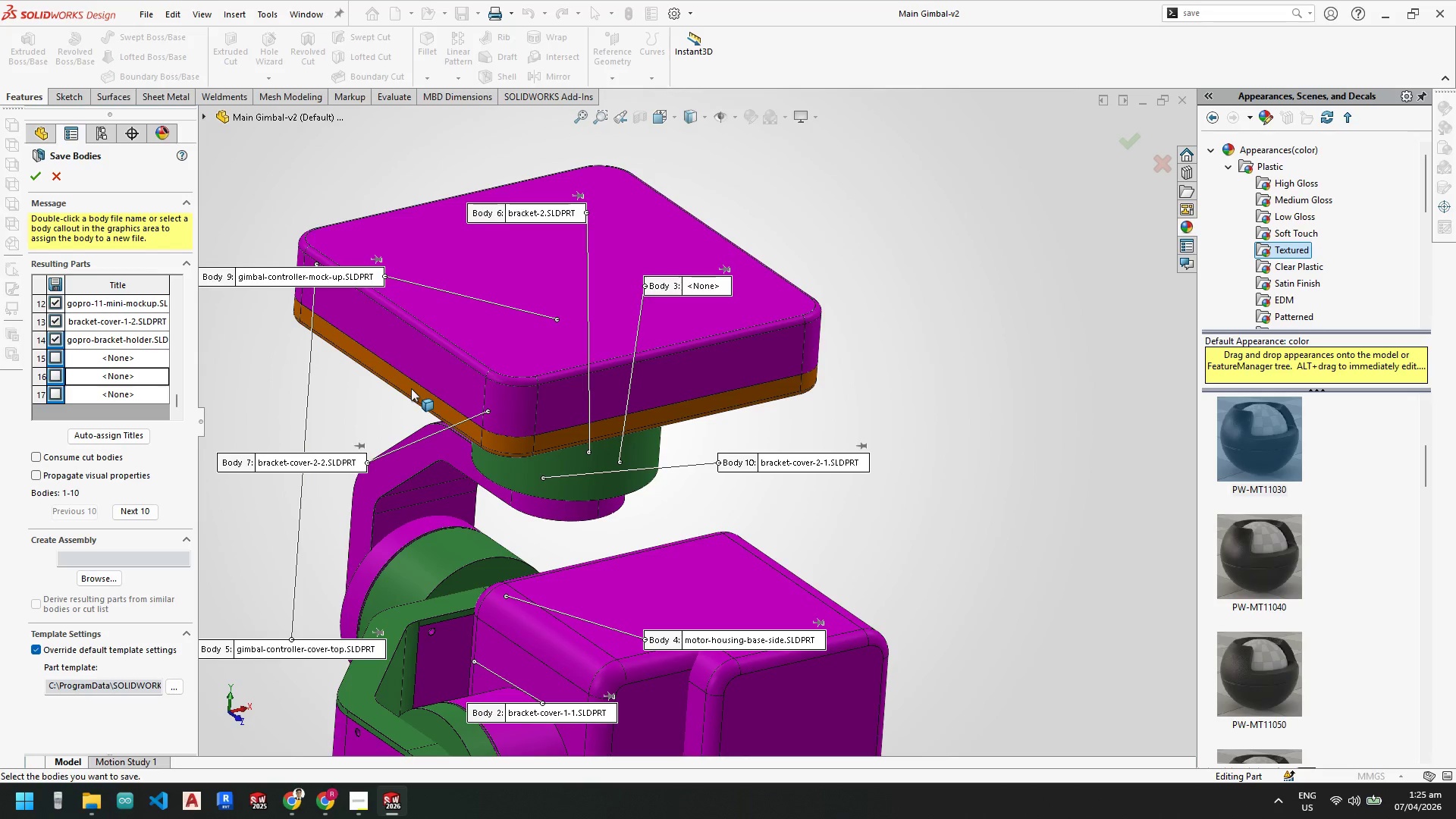 
left_click([411, 388])
 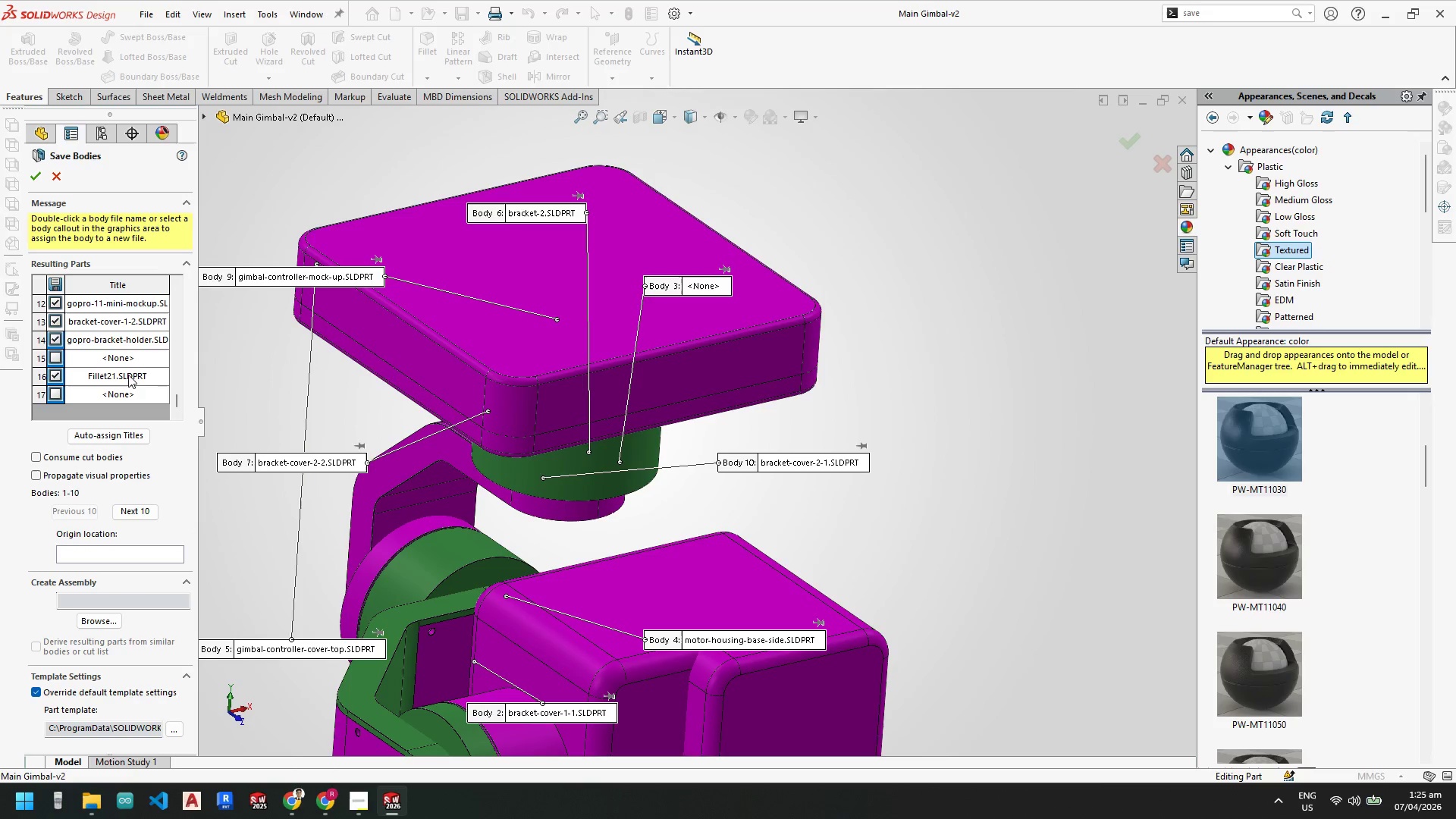 
double_click([128, 373])
 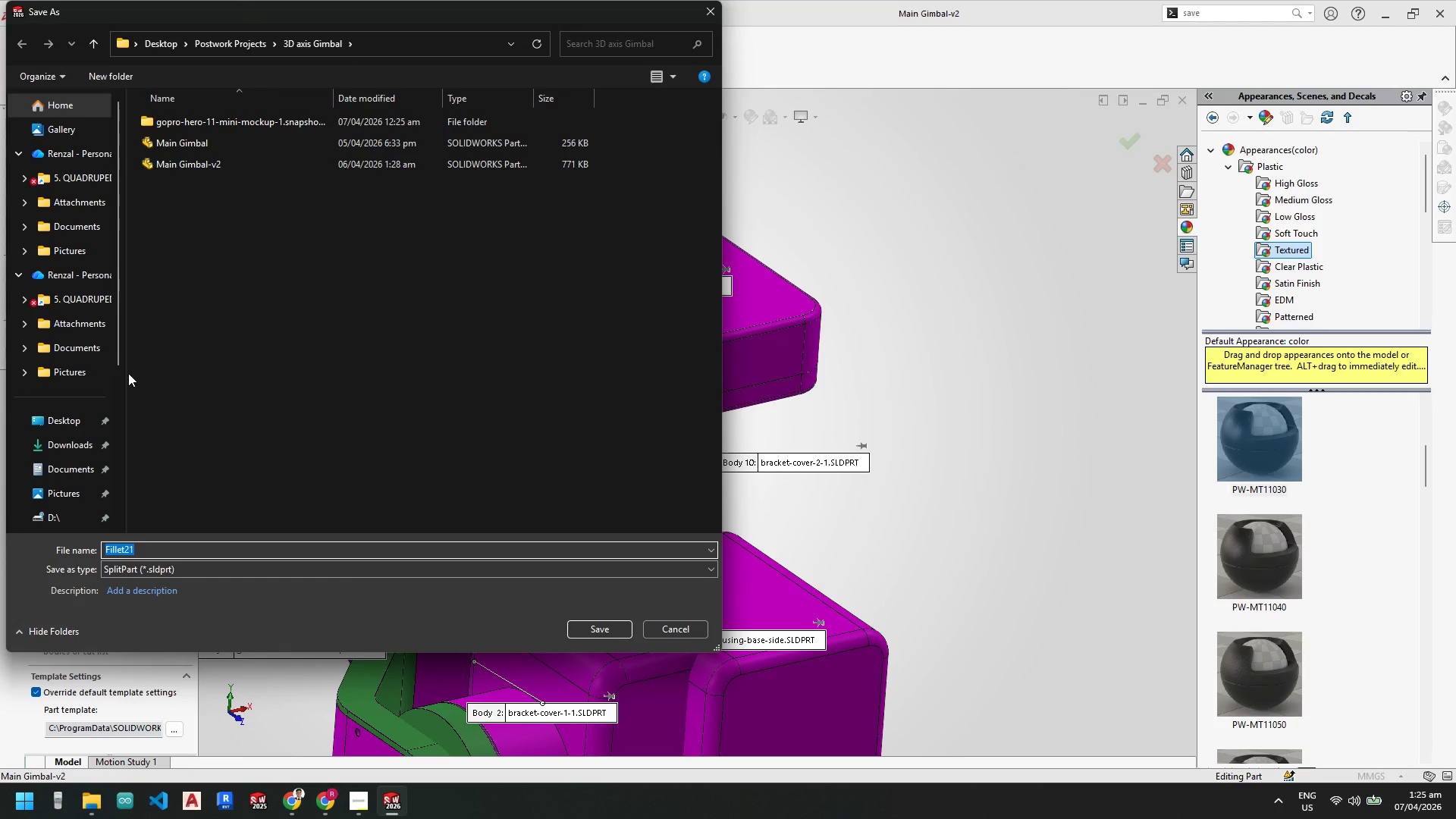 
type(gimbal-controller-housing-bottom)
 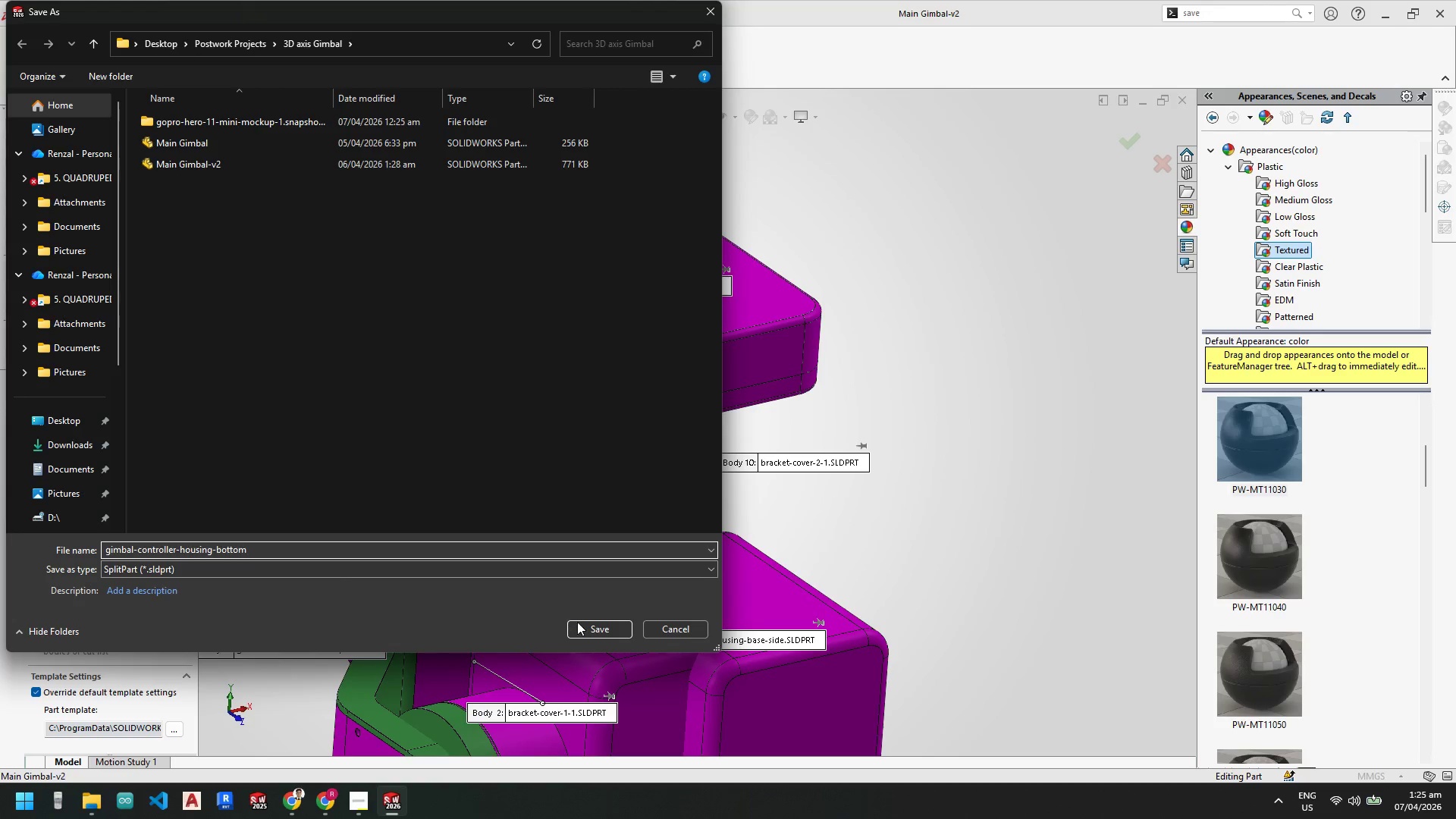 
left_click([578, 623])
 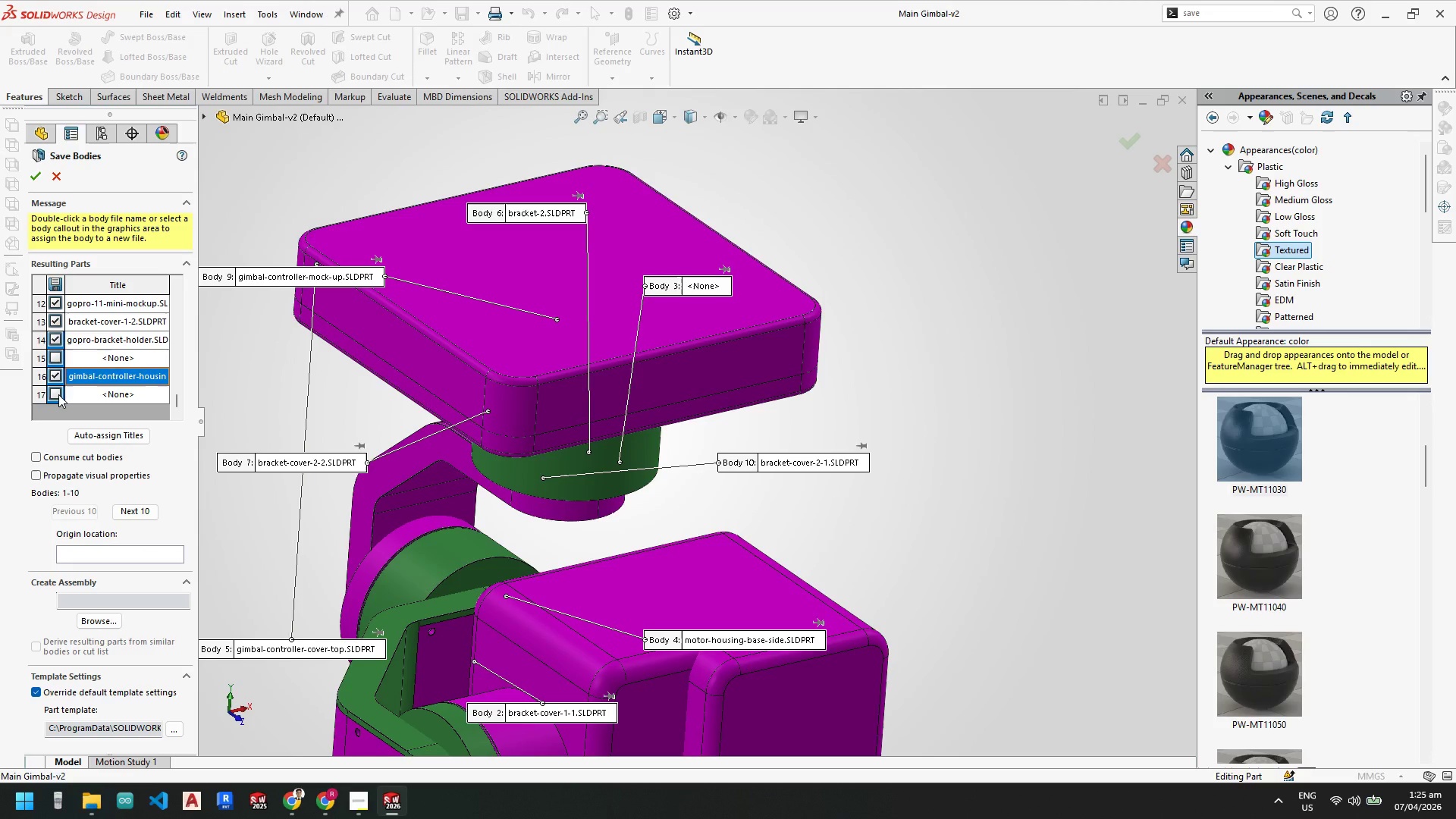 
left_click([58, 394])
 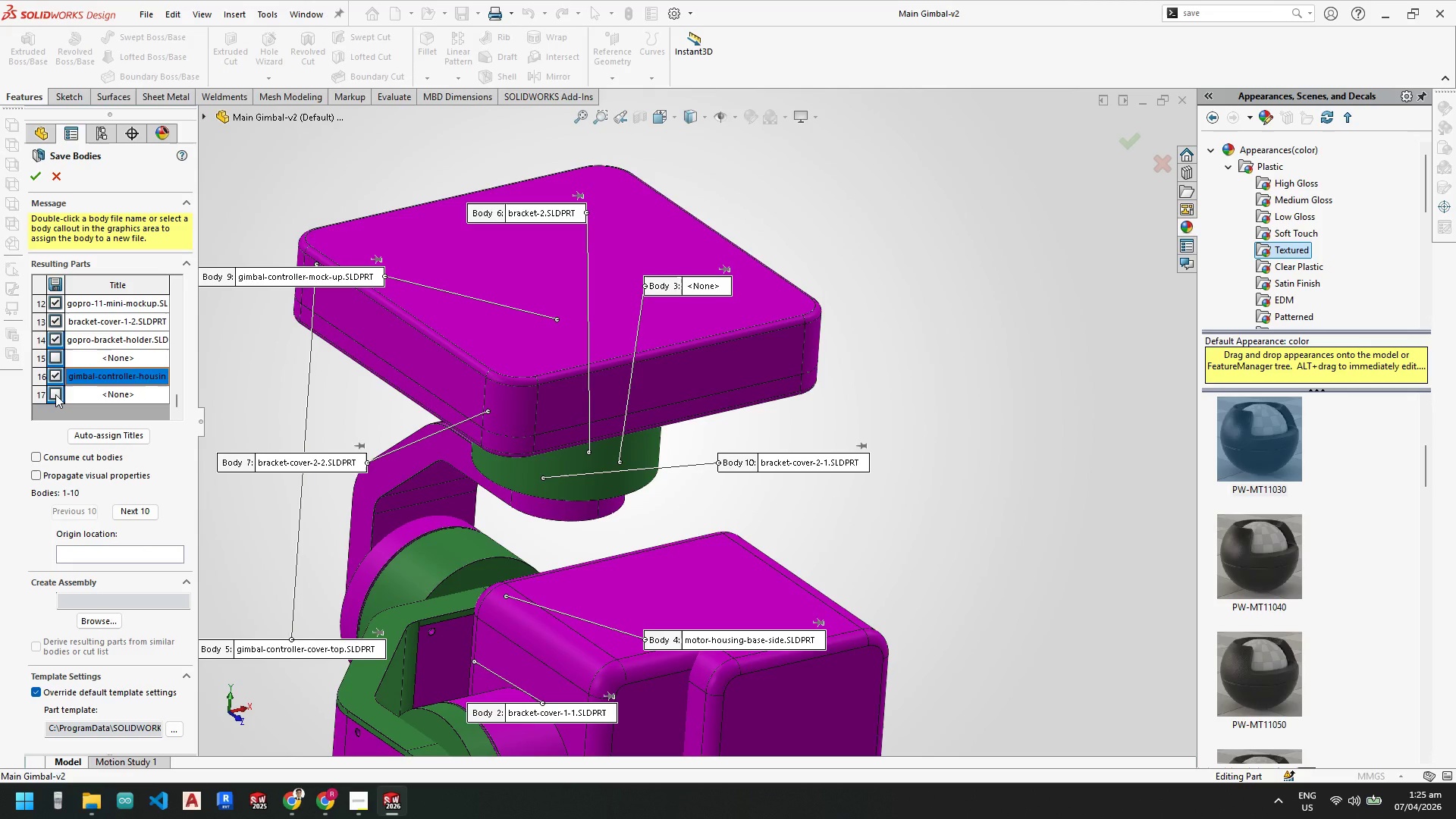 
left_click([55, 394])
 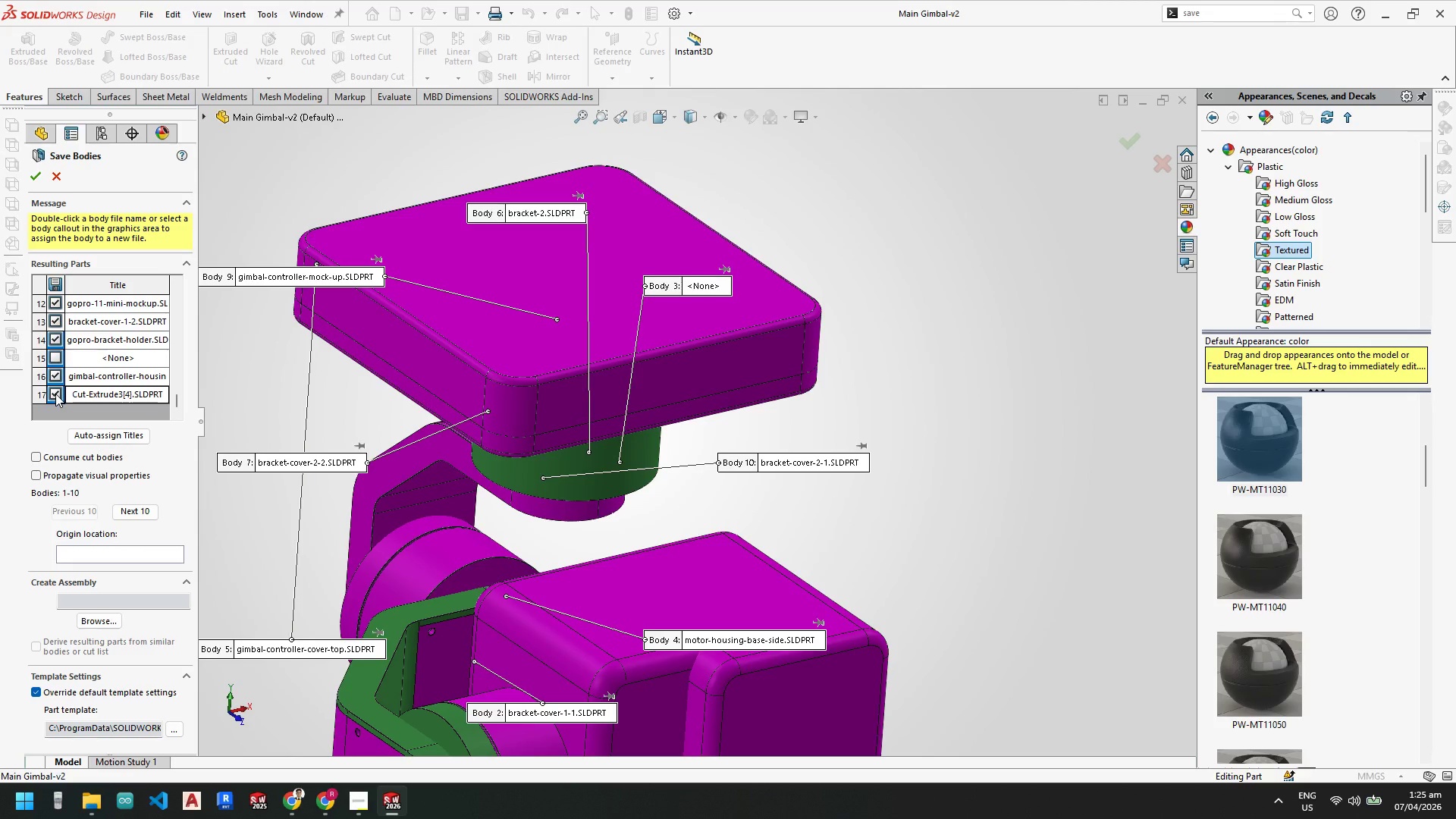 
left_click([55, 394])
 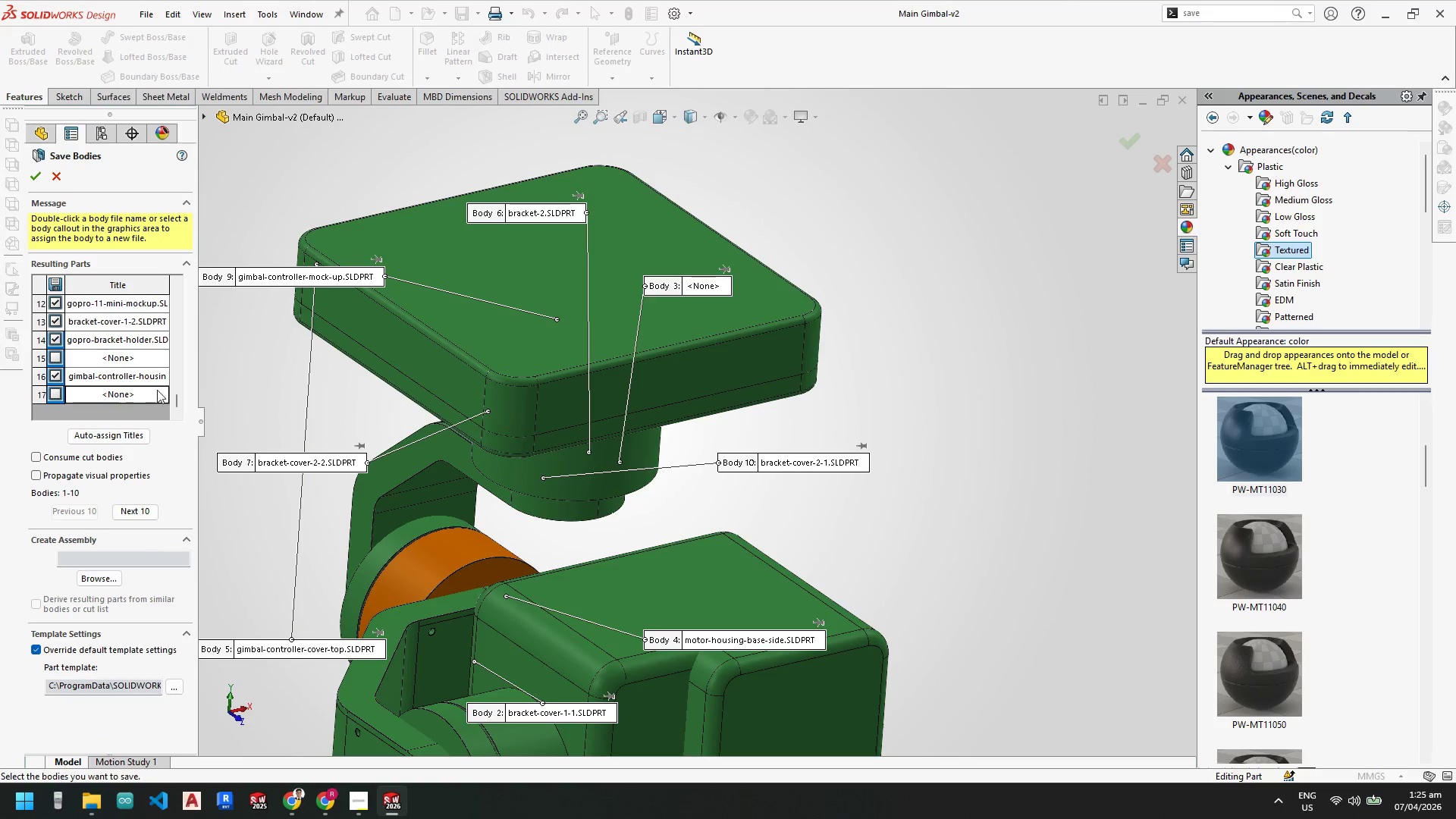 
scroll: coordinate [598, 504], scroll_direction: down, amount: 6.0
 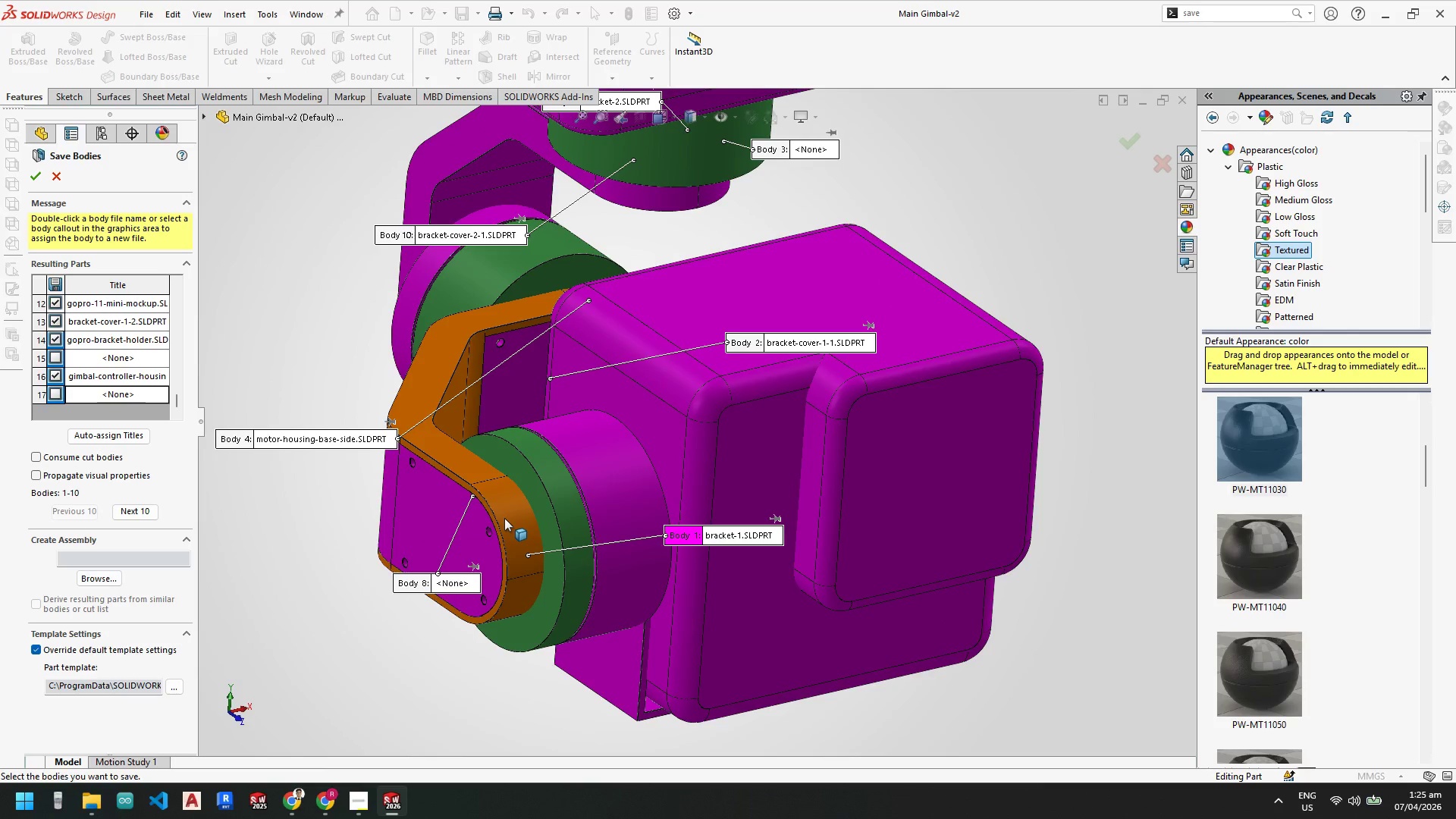 
left_click([504, 518])
 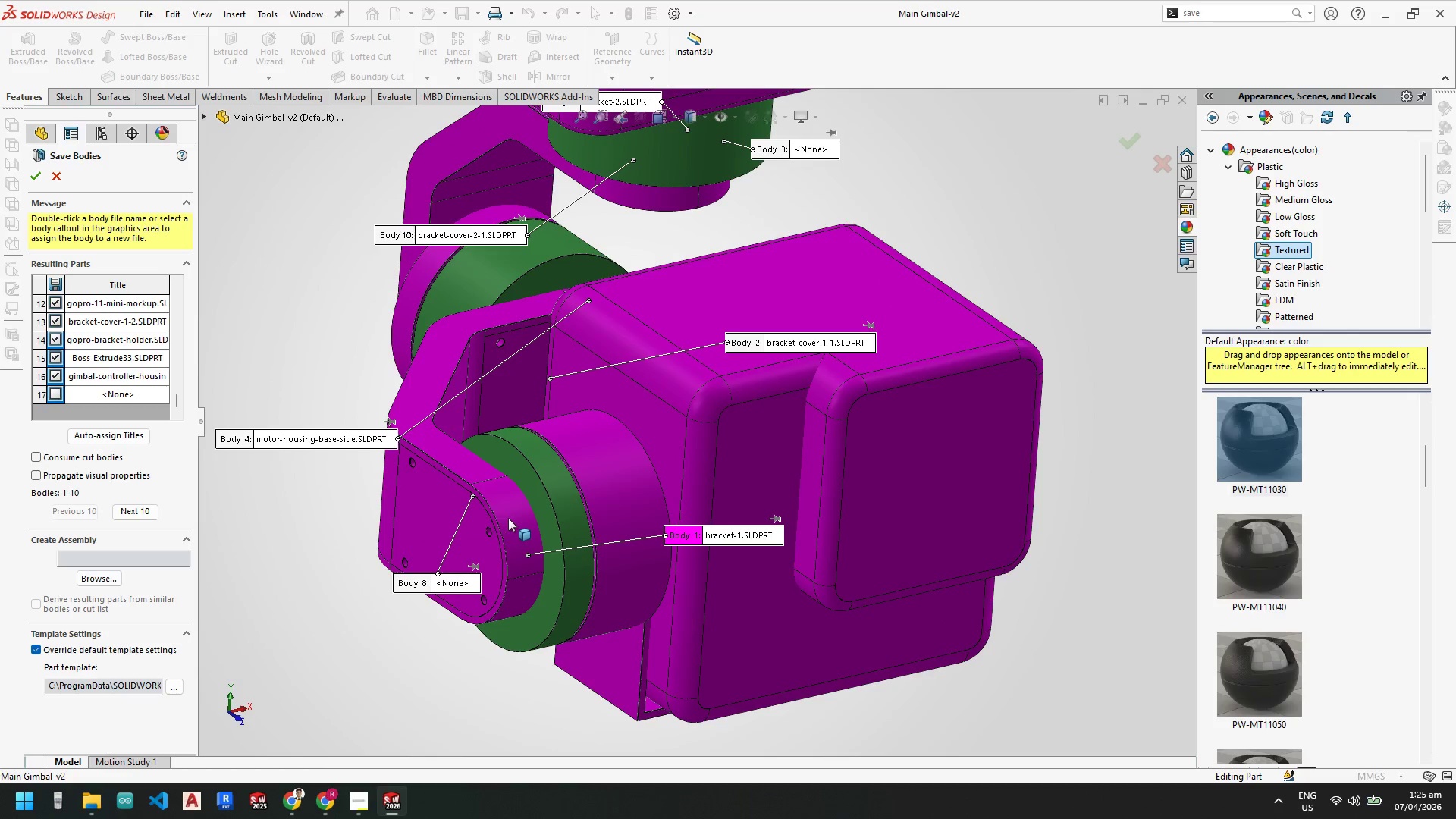 
left_click([509, 518])
 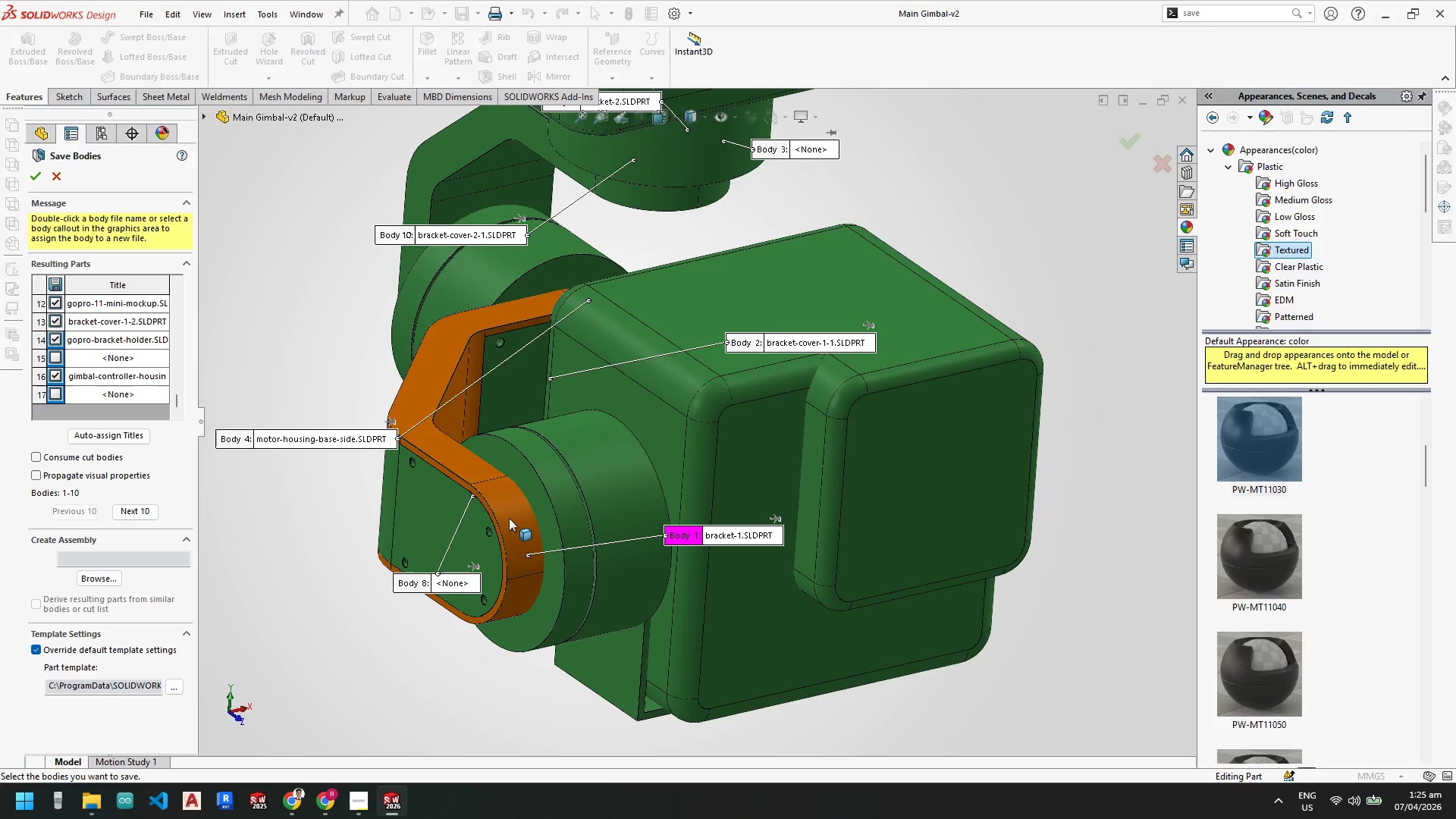 
left_click([509, 518])
 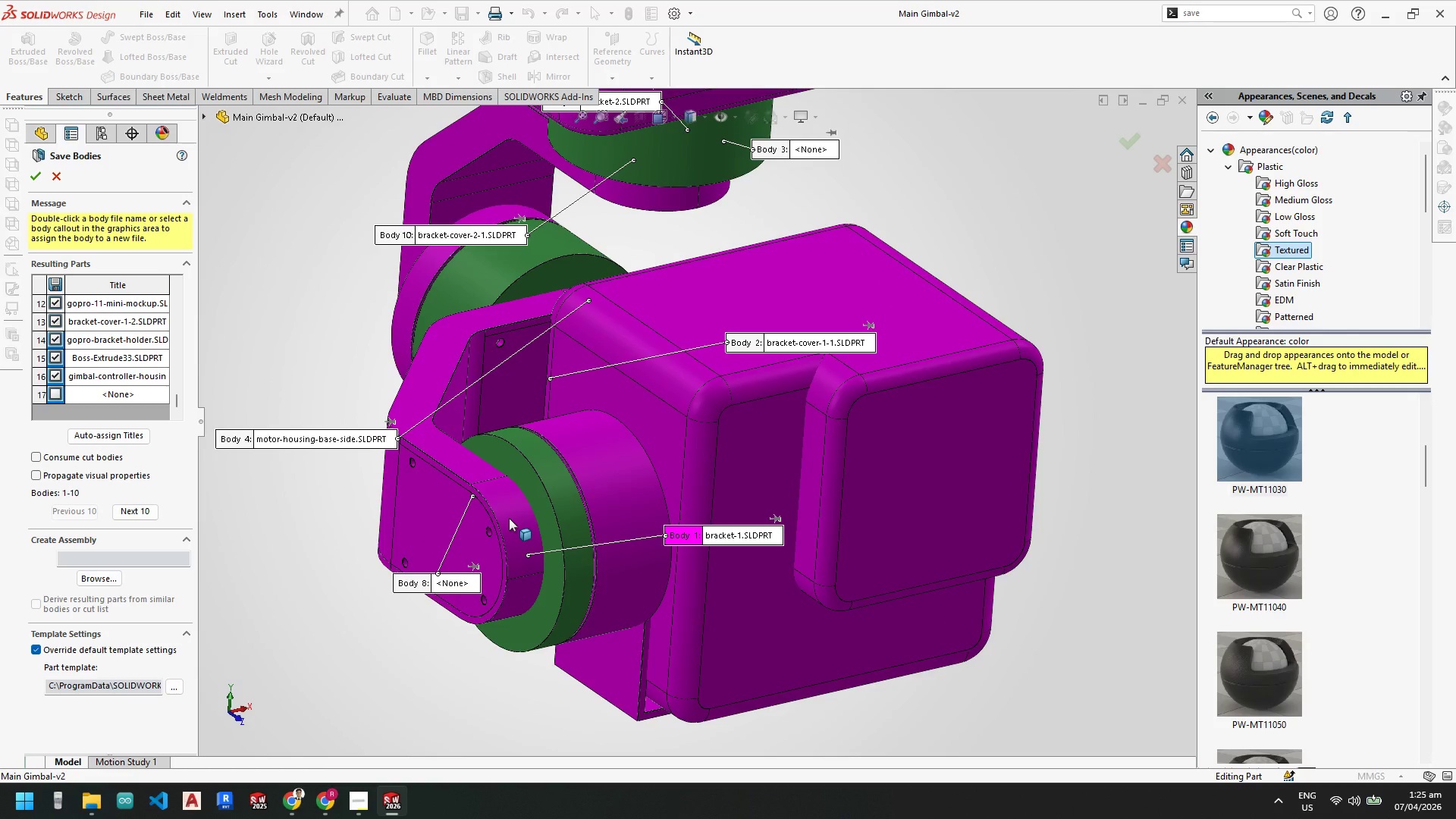 
left_click([509, 518])
 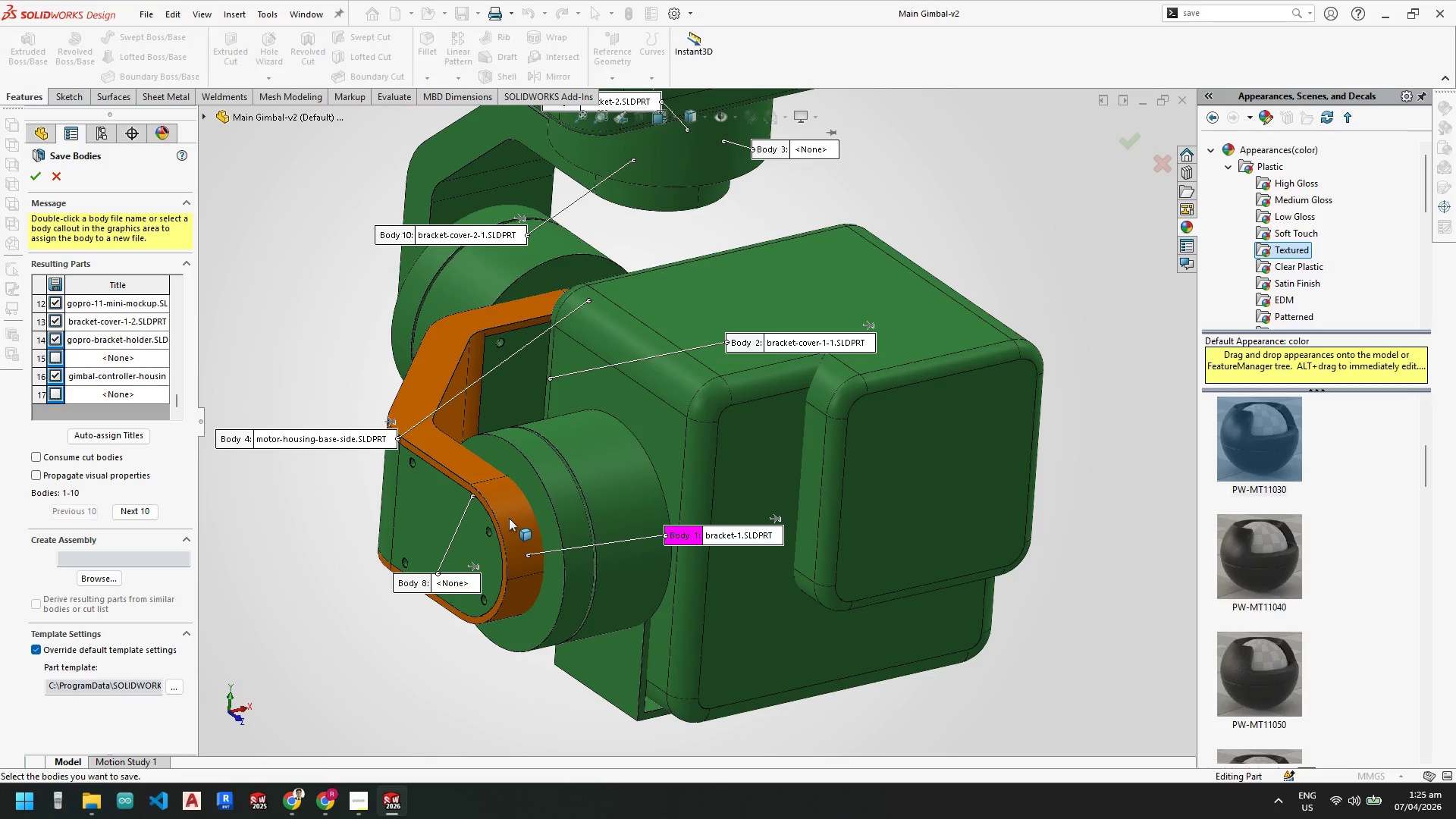 
left_click([509, 518])
 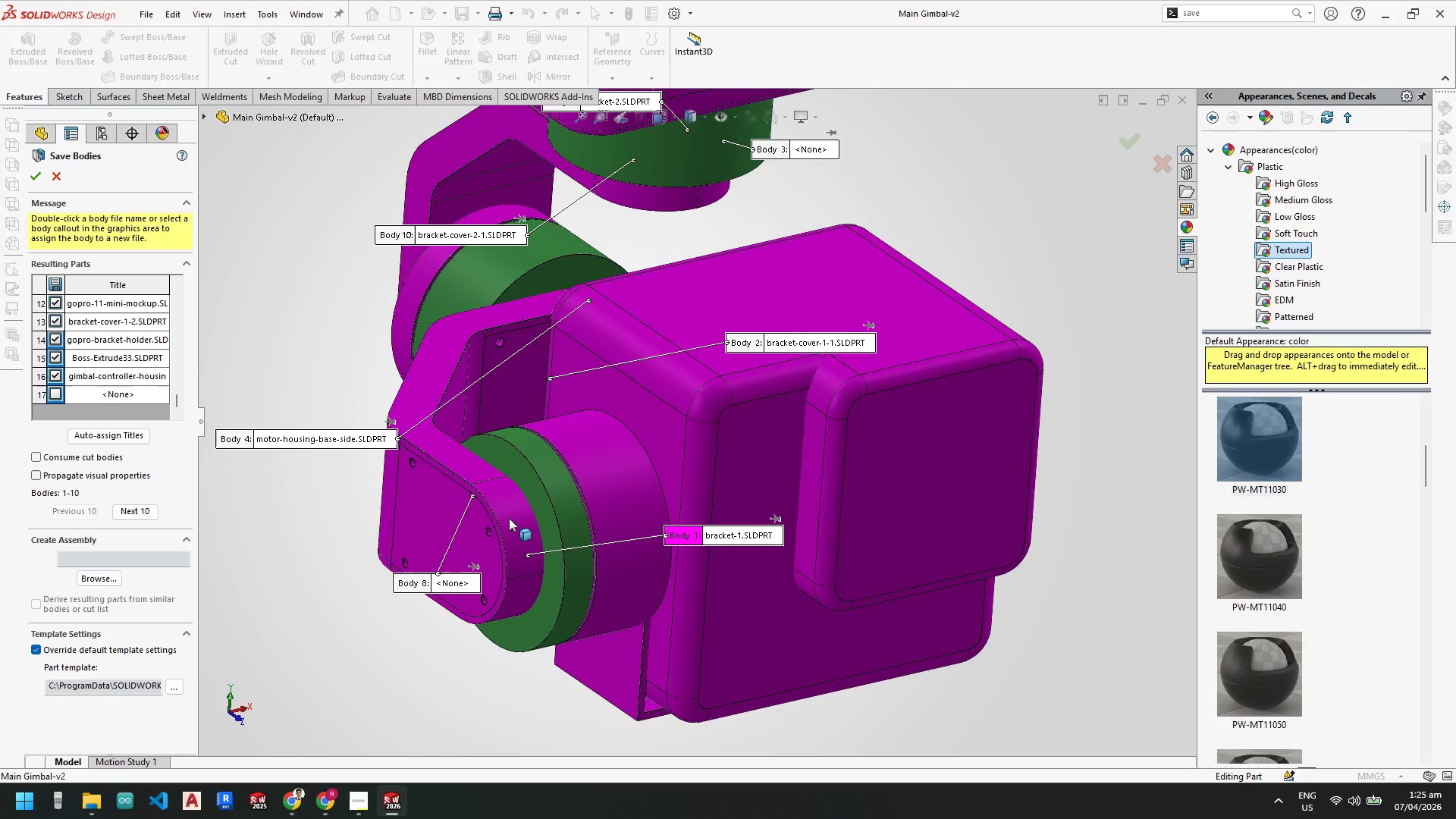 
left_click([509, 518])
 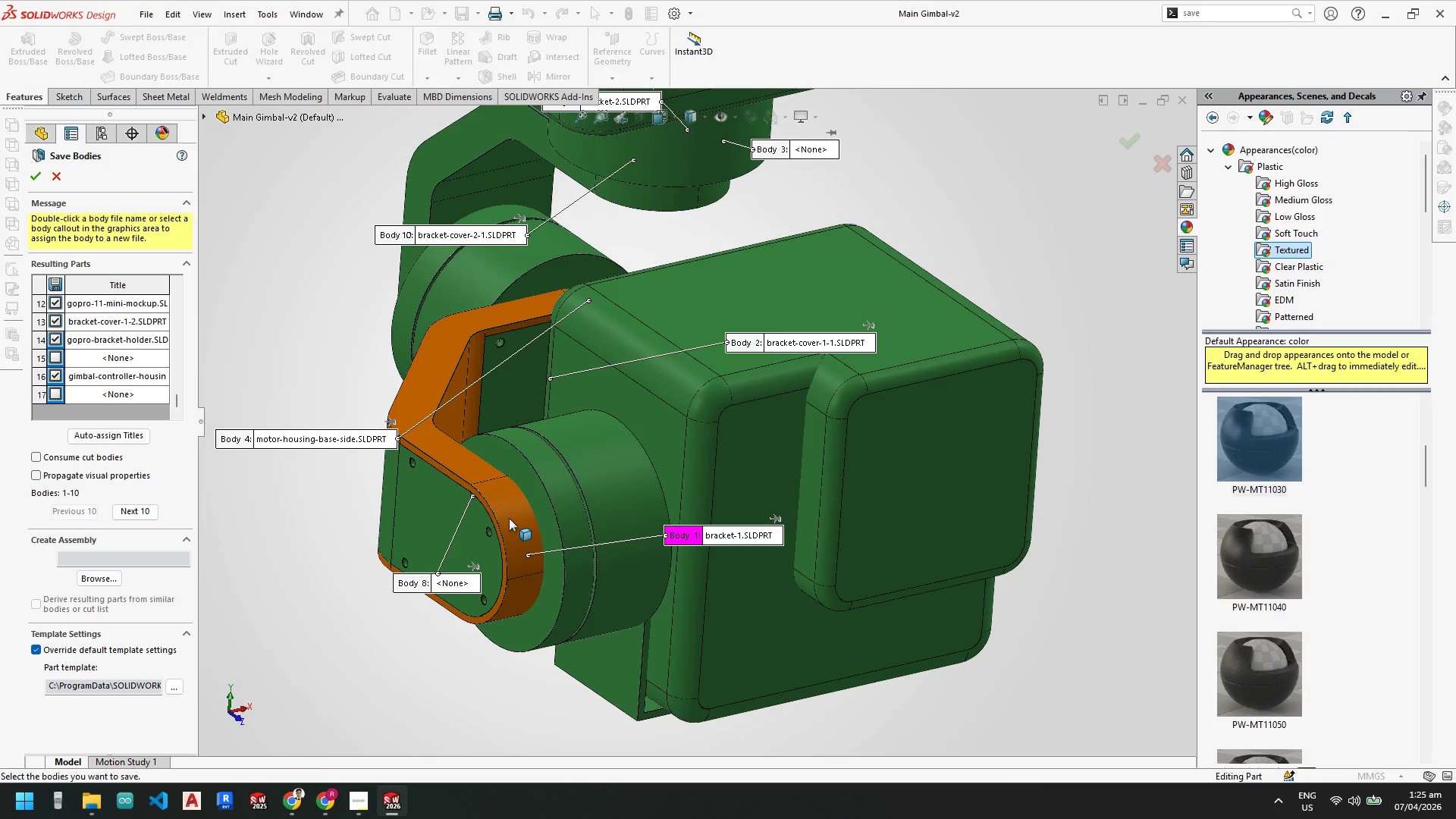 
left_click([509, 518])
 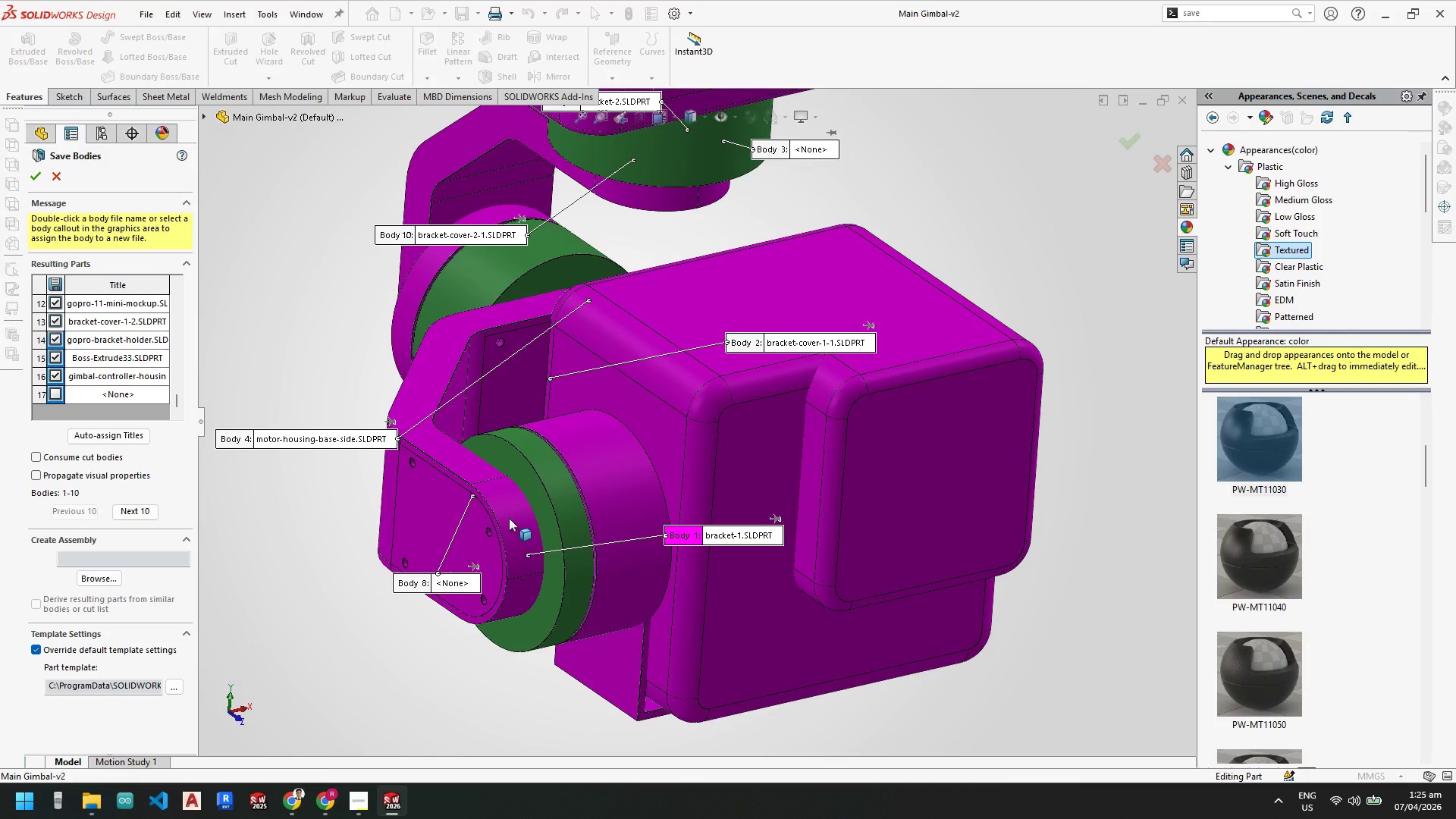 
left_click([509, 518])
 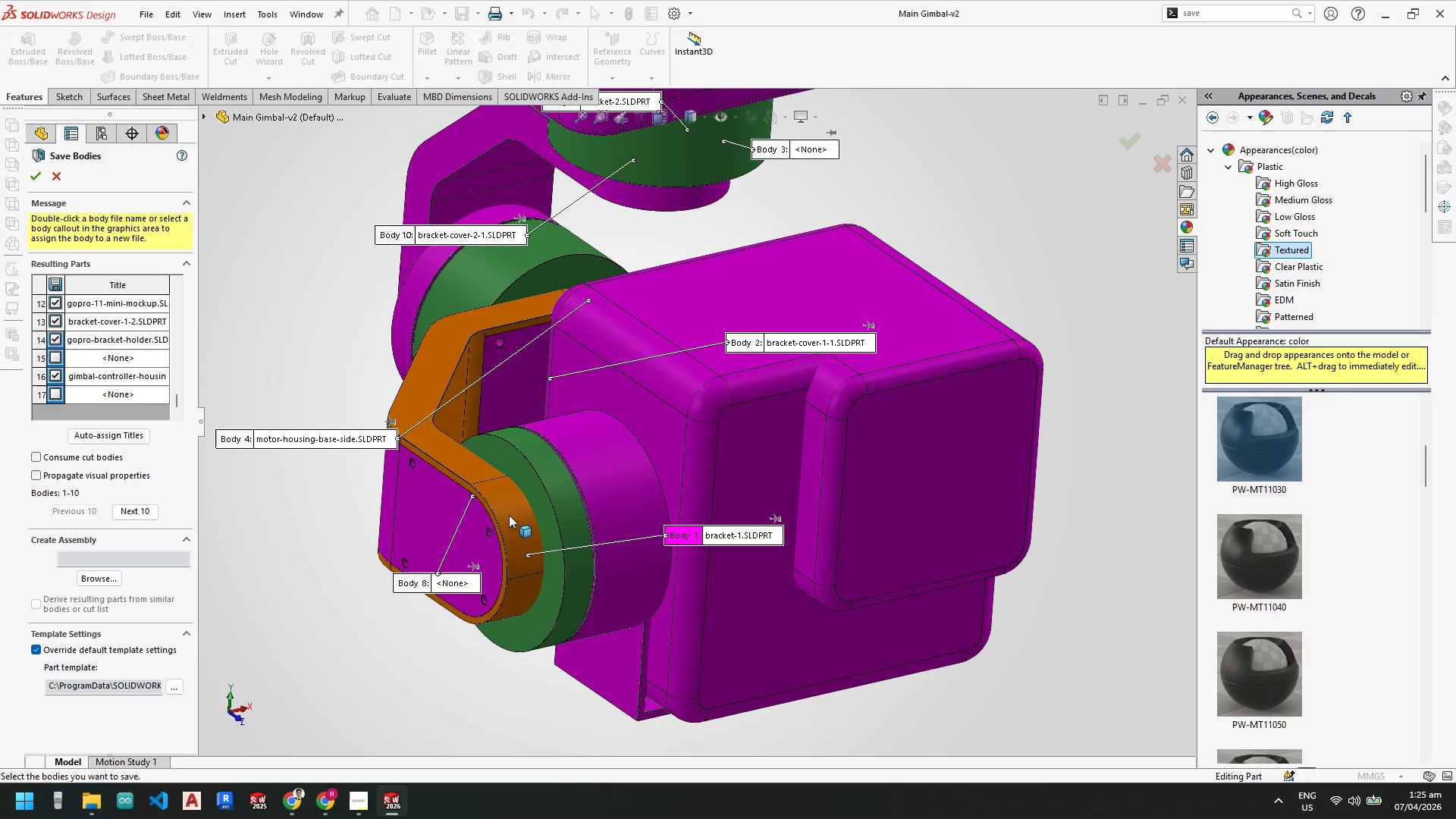 
left_click([509, 515])
 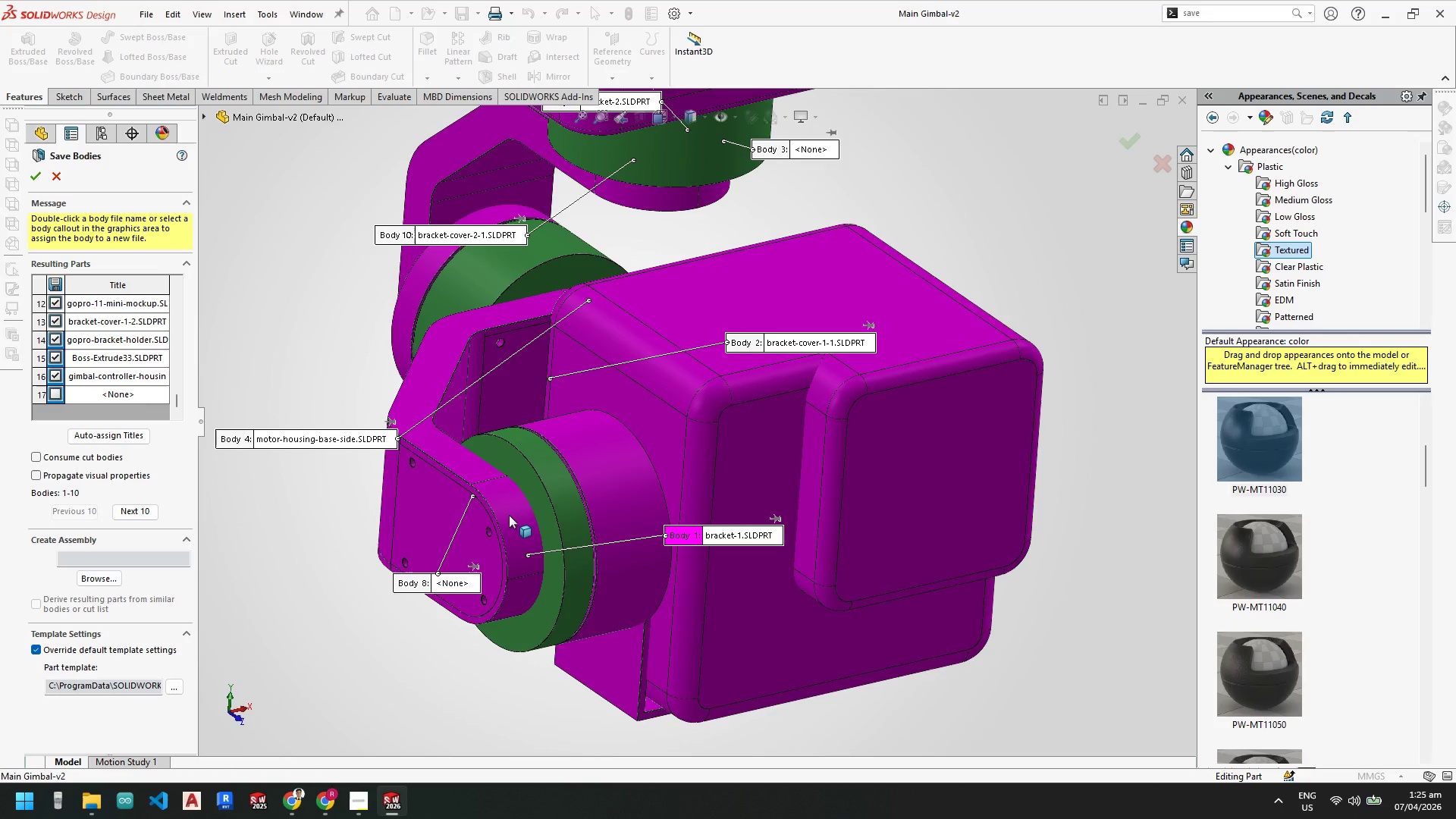 
left_click([509, 515])
 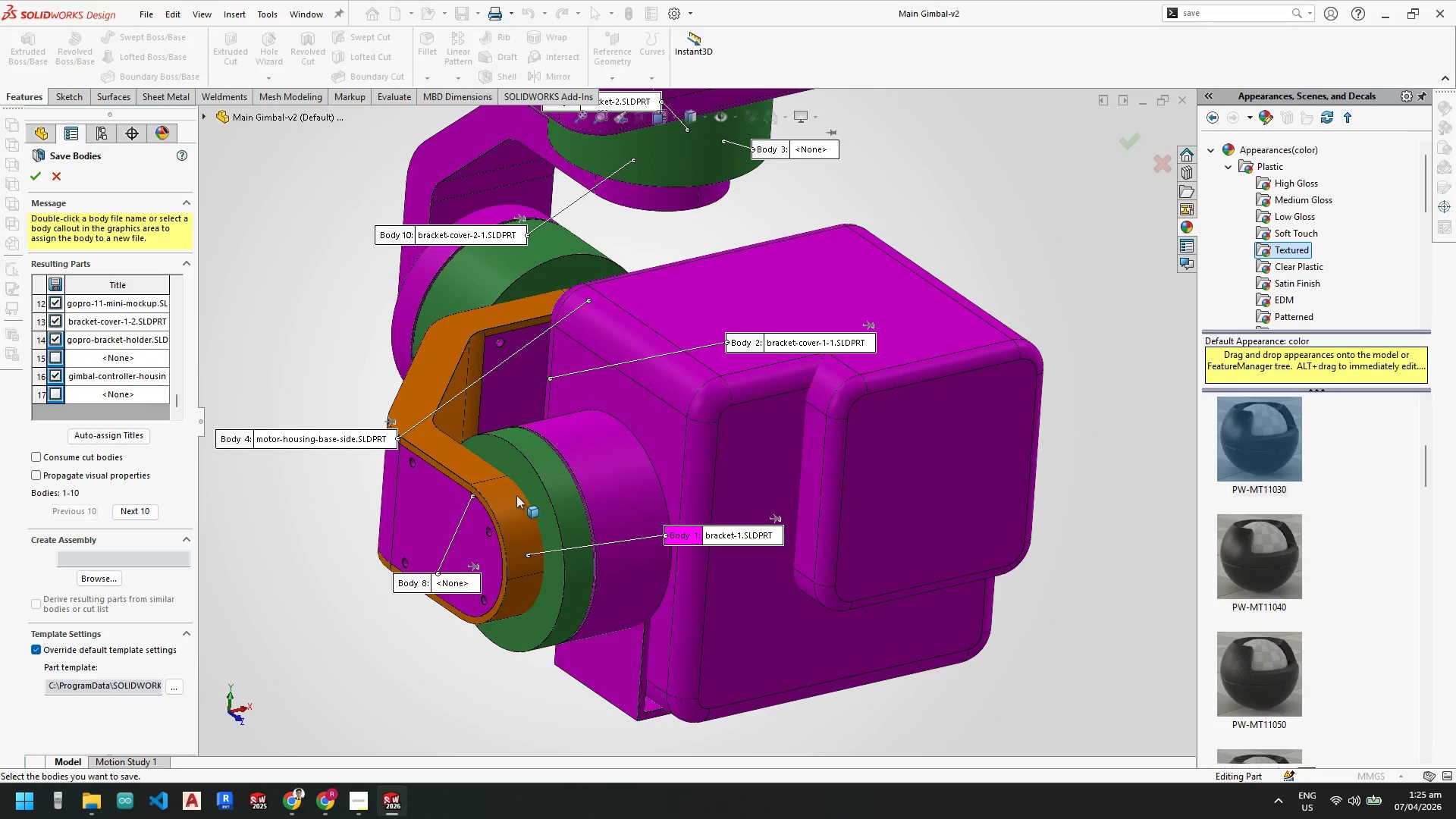 
scroll: coordinate [494, 467], scroll_direction: up, amount: 2.0
 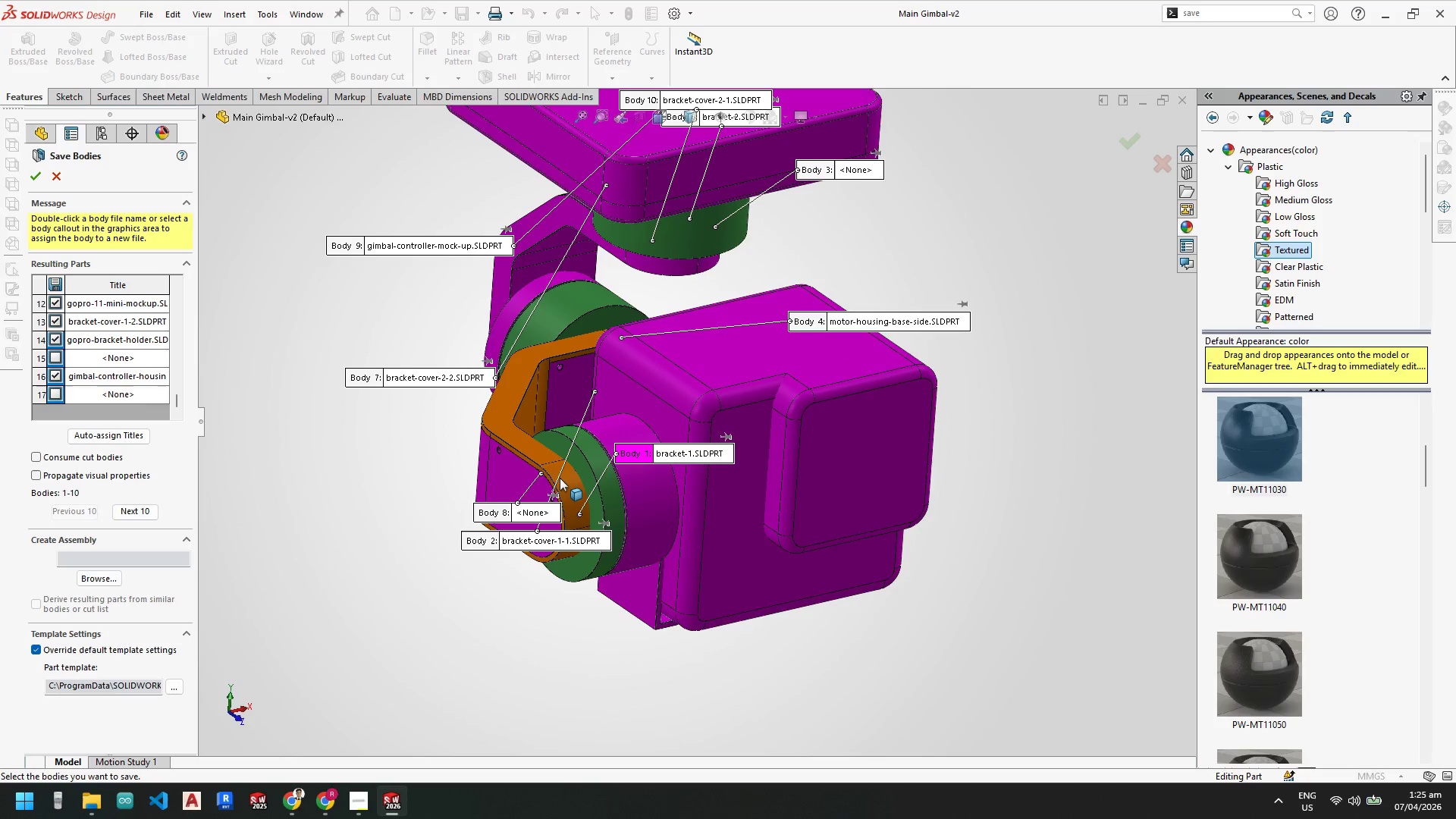 
left_click([560, 478])
 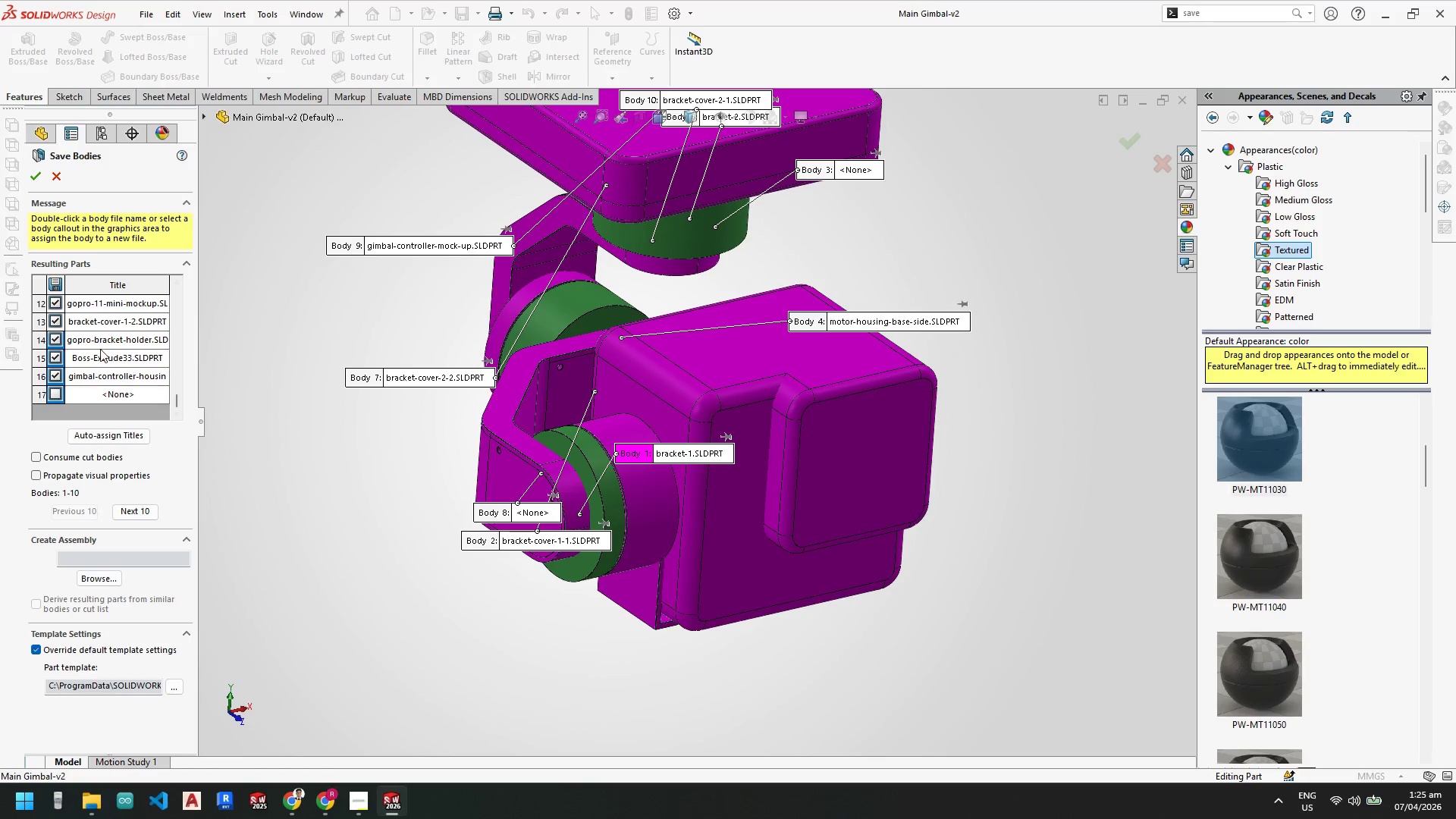 
double_click([104, 357])
 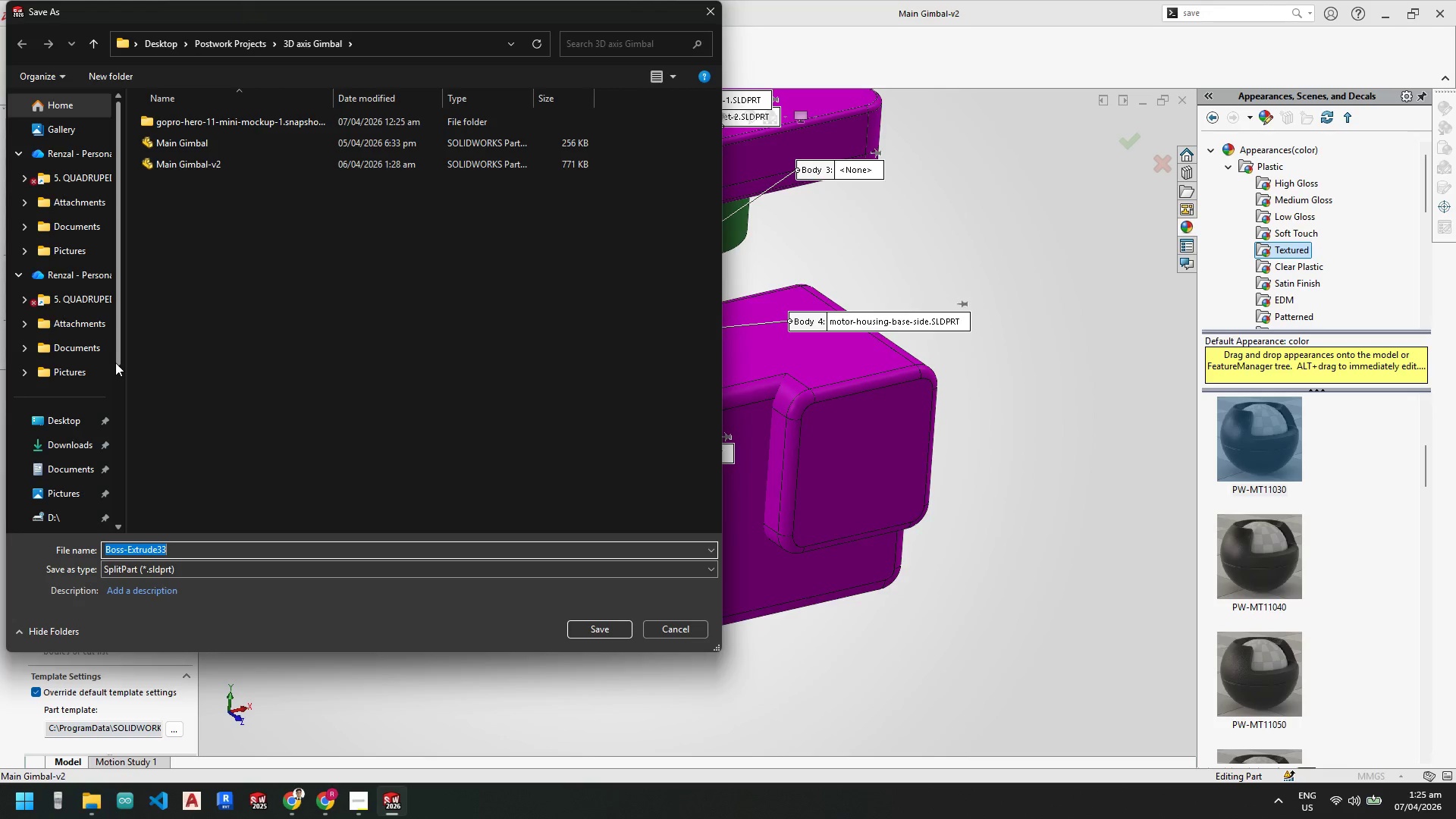 
type(bracket-2)
 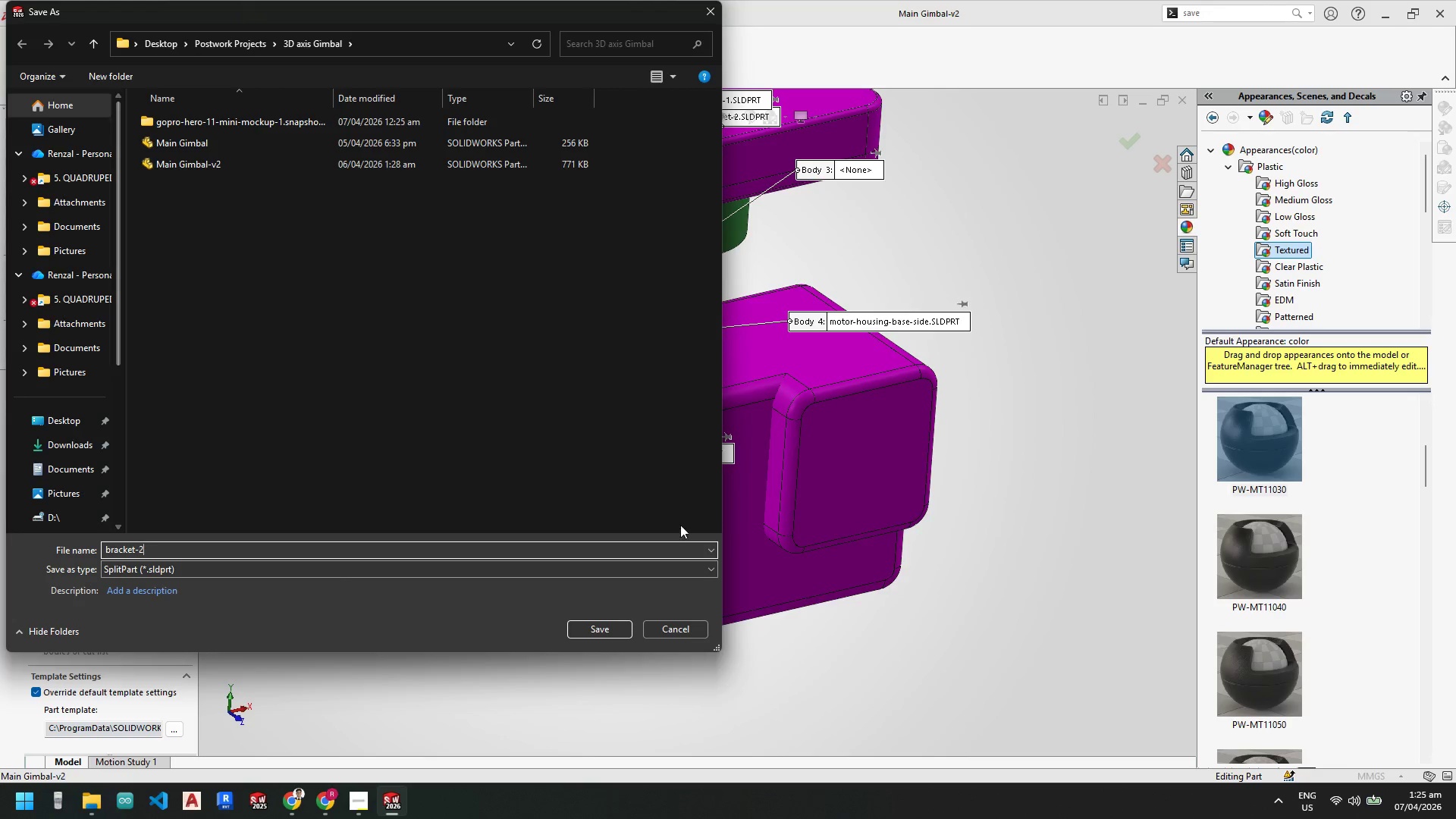 
left_click([599, 626])
 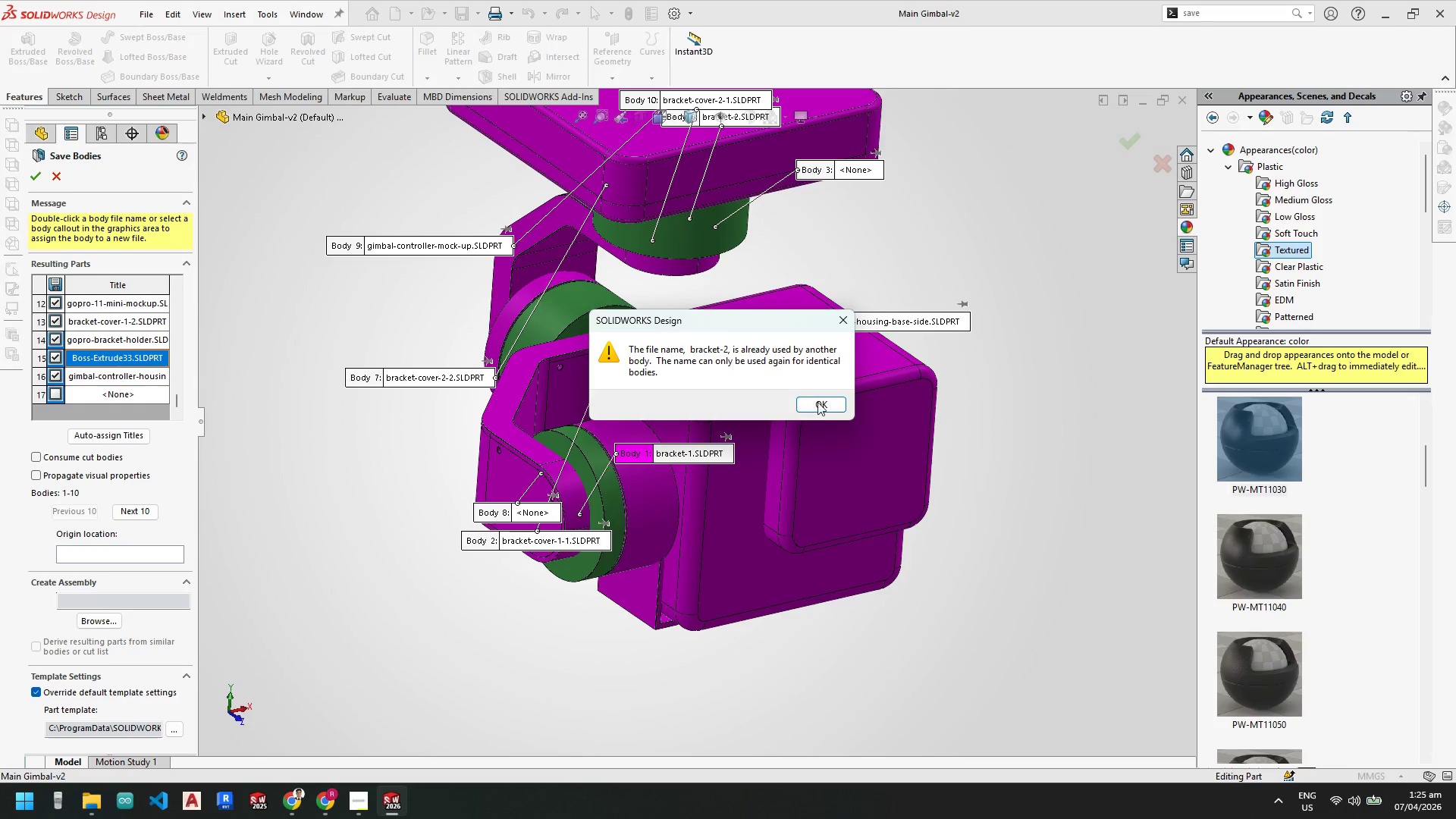 
left_click([825, 402])
 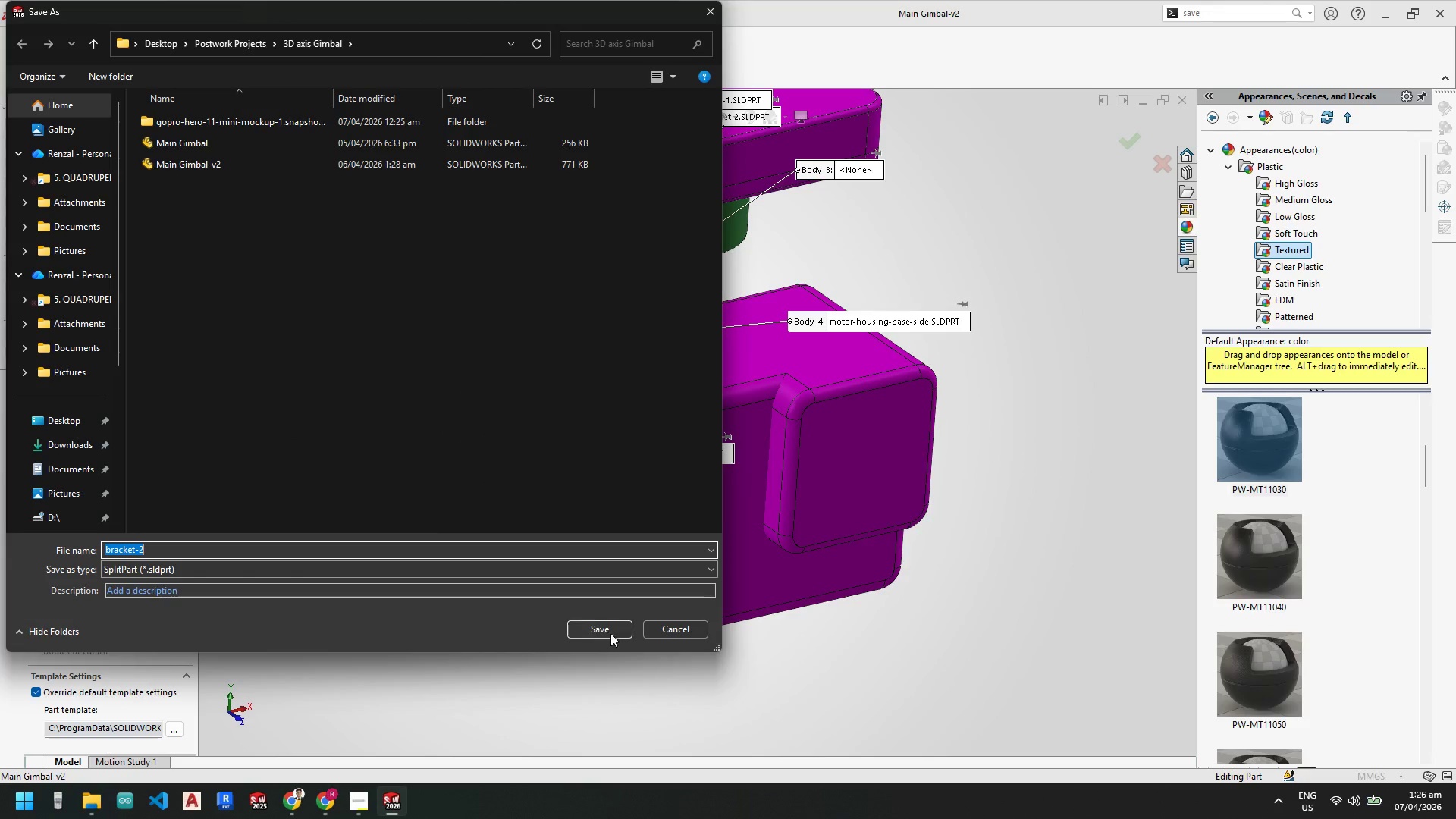 
left_click([664, 627])
 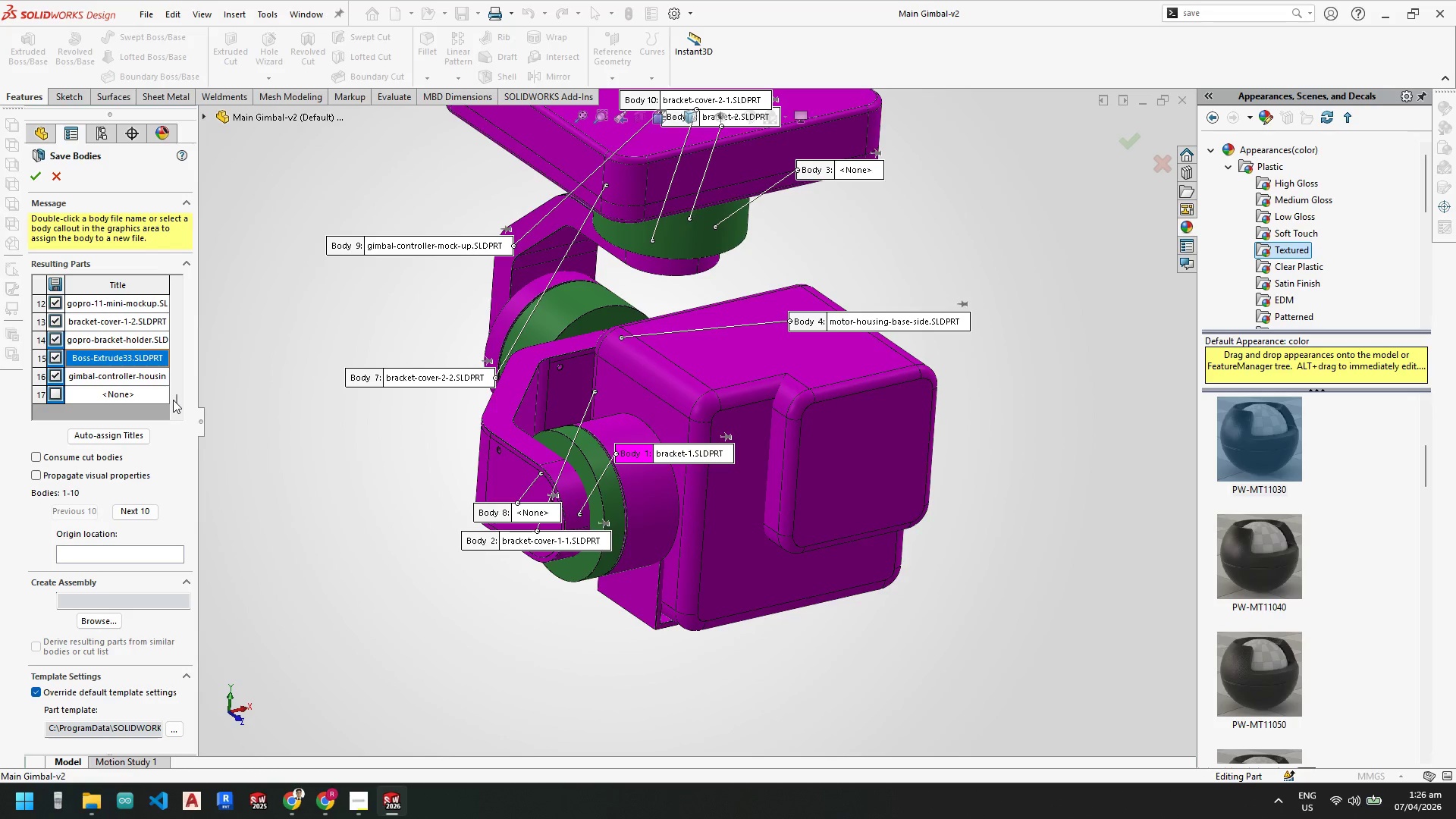 
left_click_drag(start_coordinate=[174, 402], to_coordinate=[178, 344])
 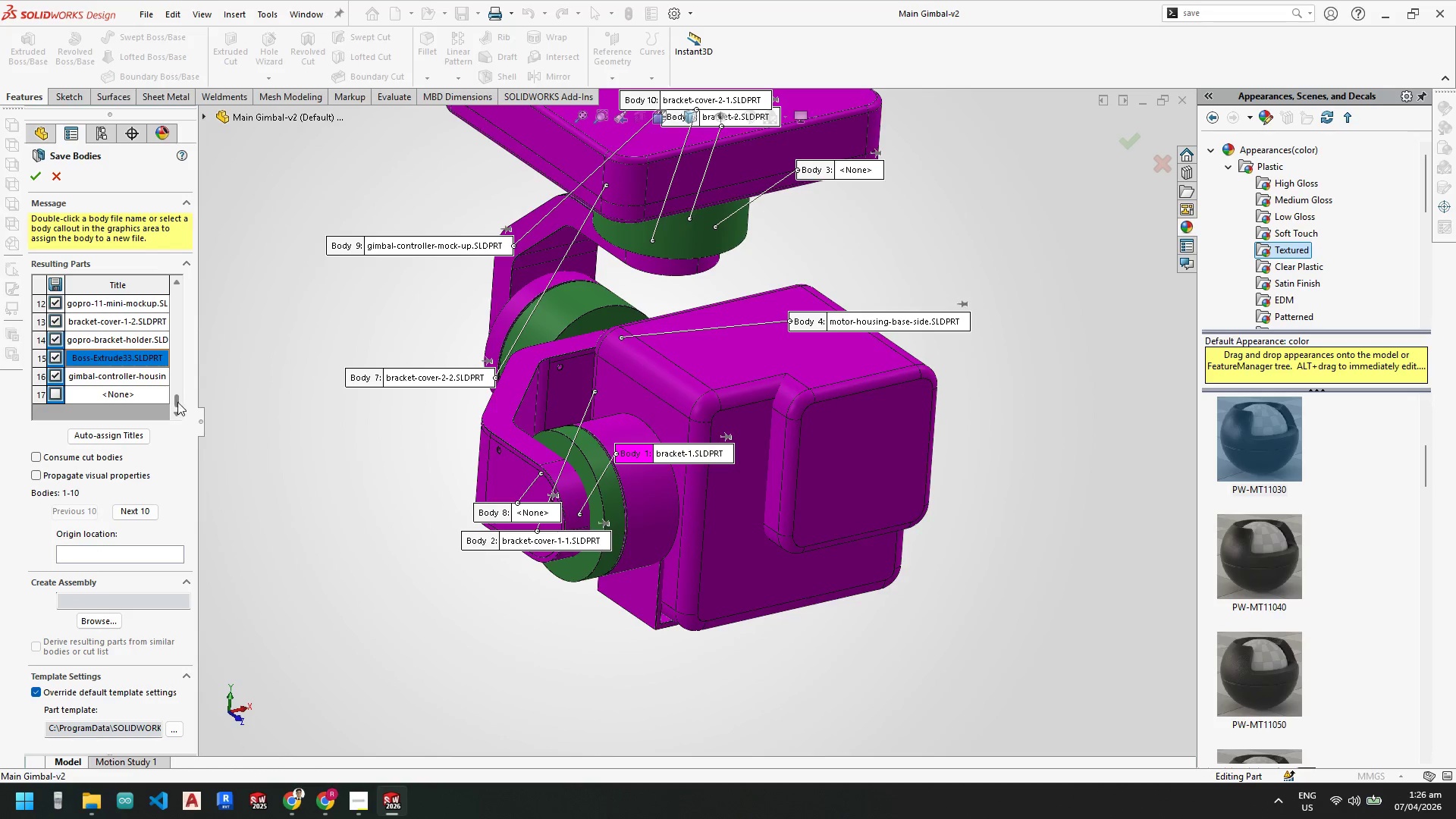 
left_click_drag(start_coordinate=[178, 400], to_coordinate=[178, 281])
 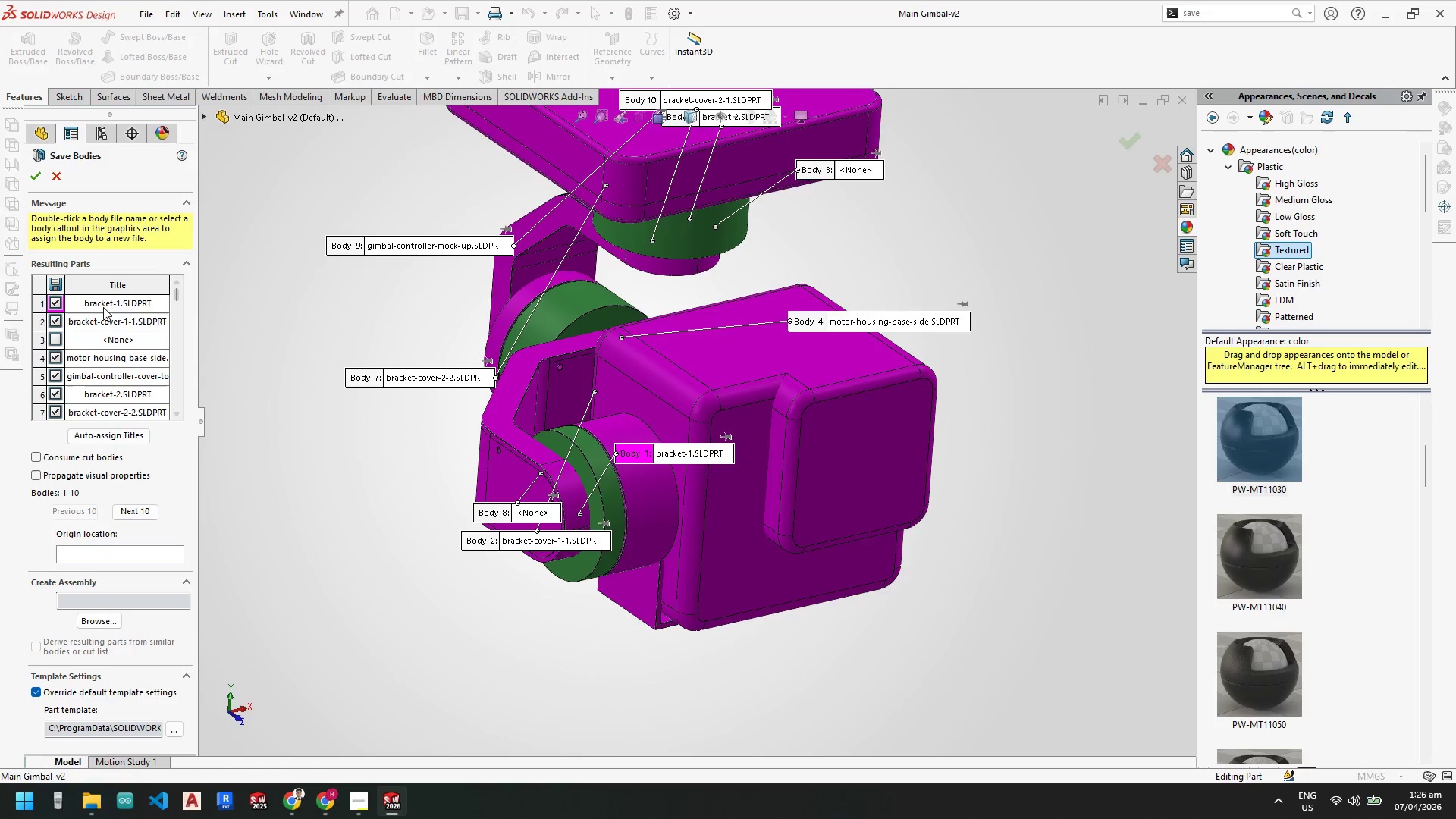 
left_click([105, 303])
 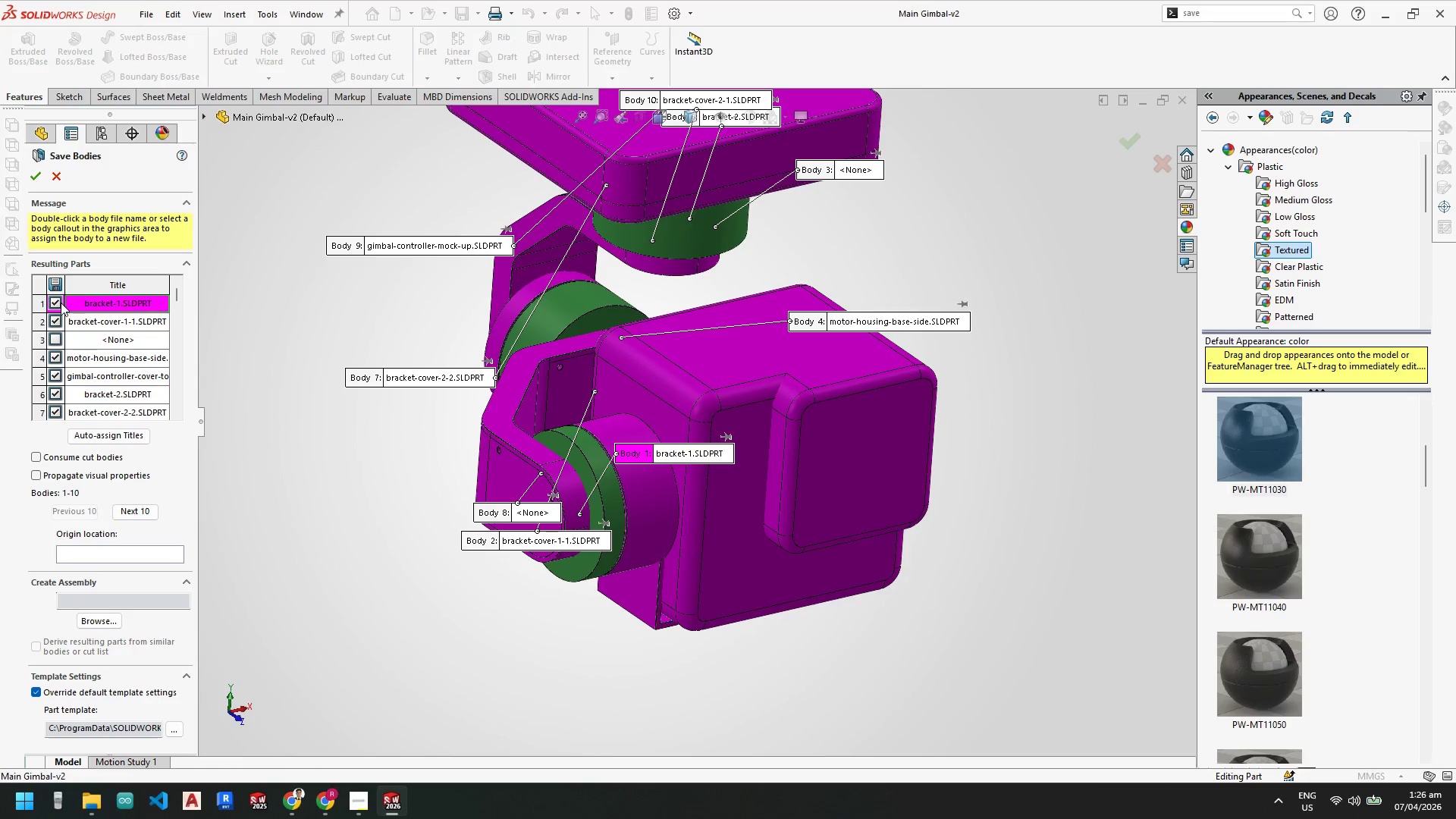 
left_click([55, 302])
 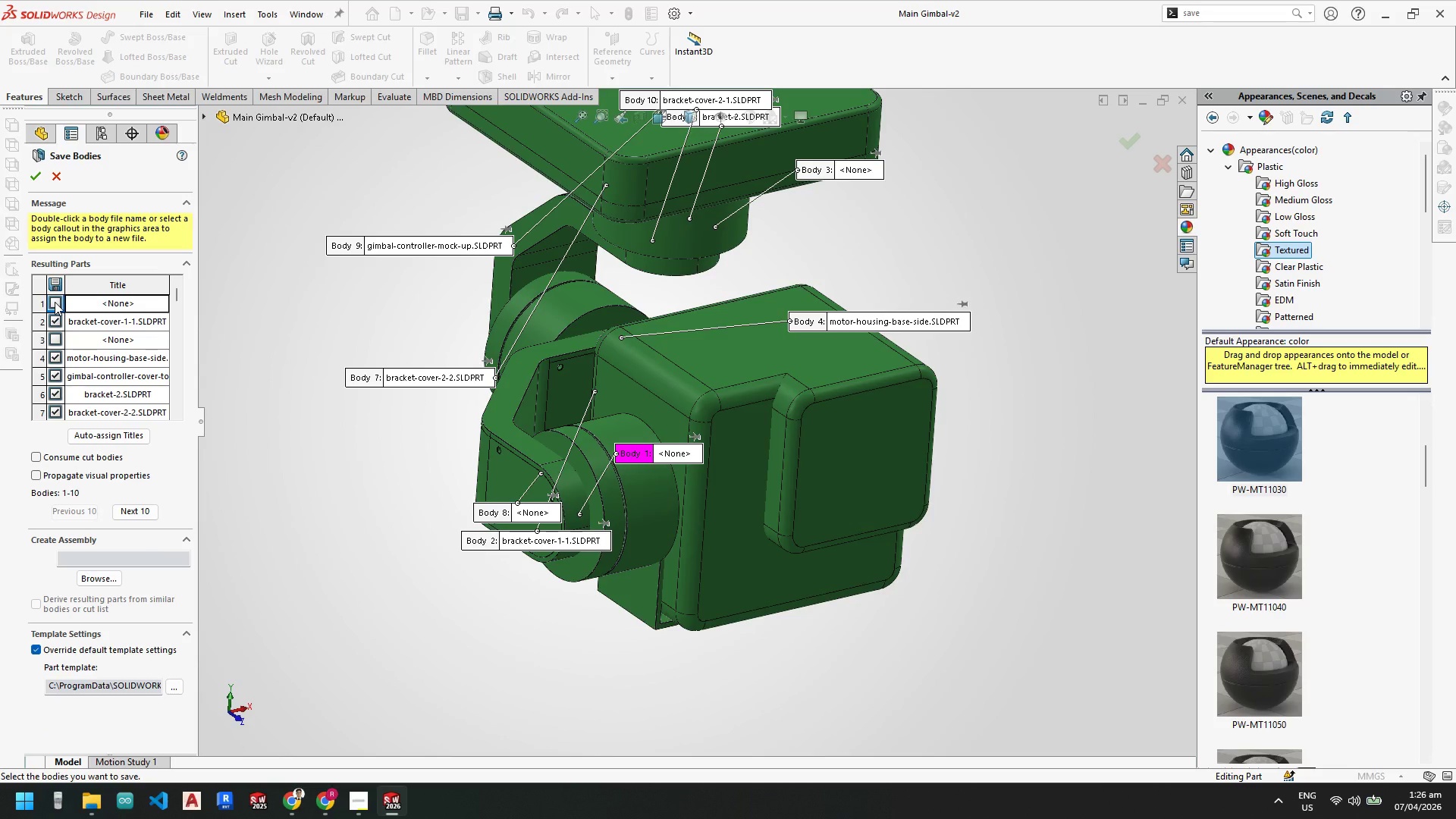 
left_click([55, 302])
 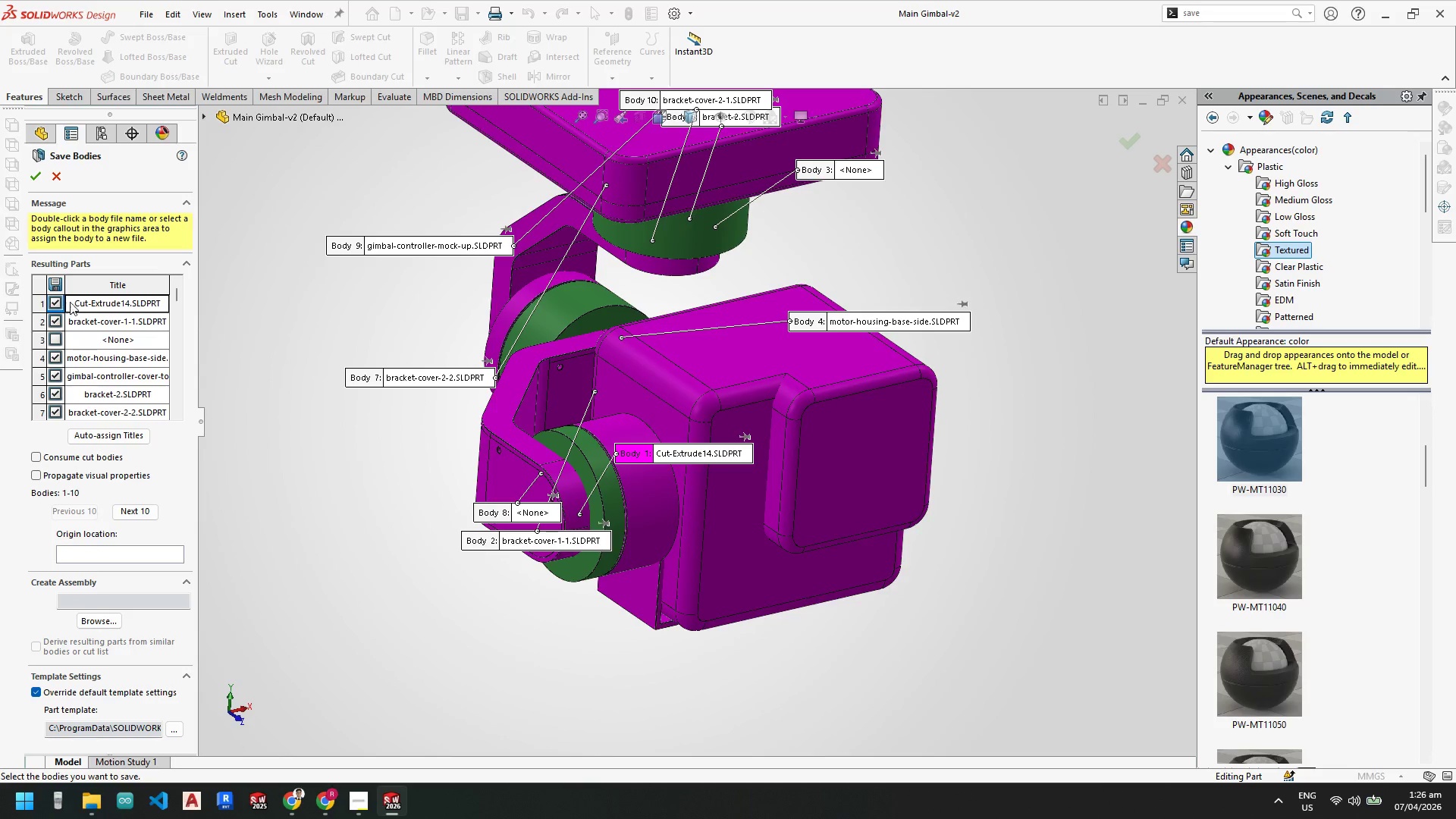 
left_click([99, 302])
 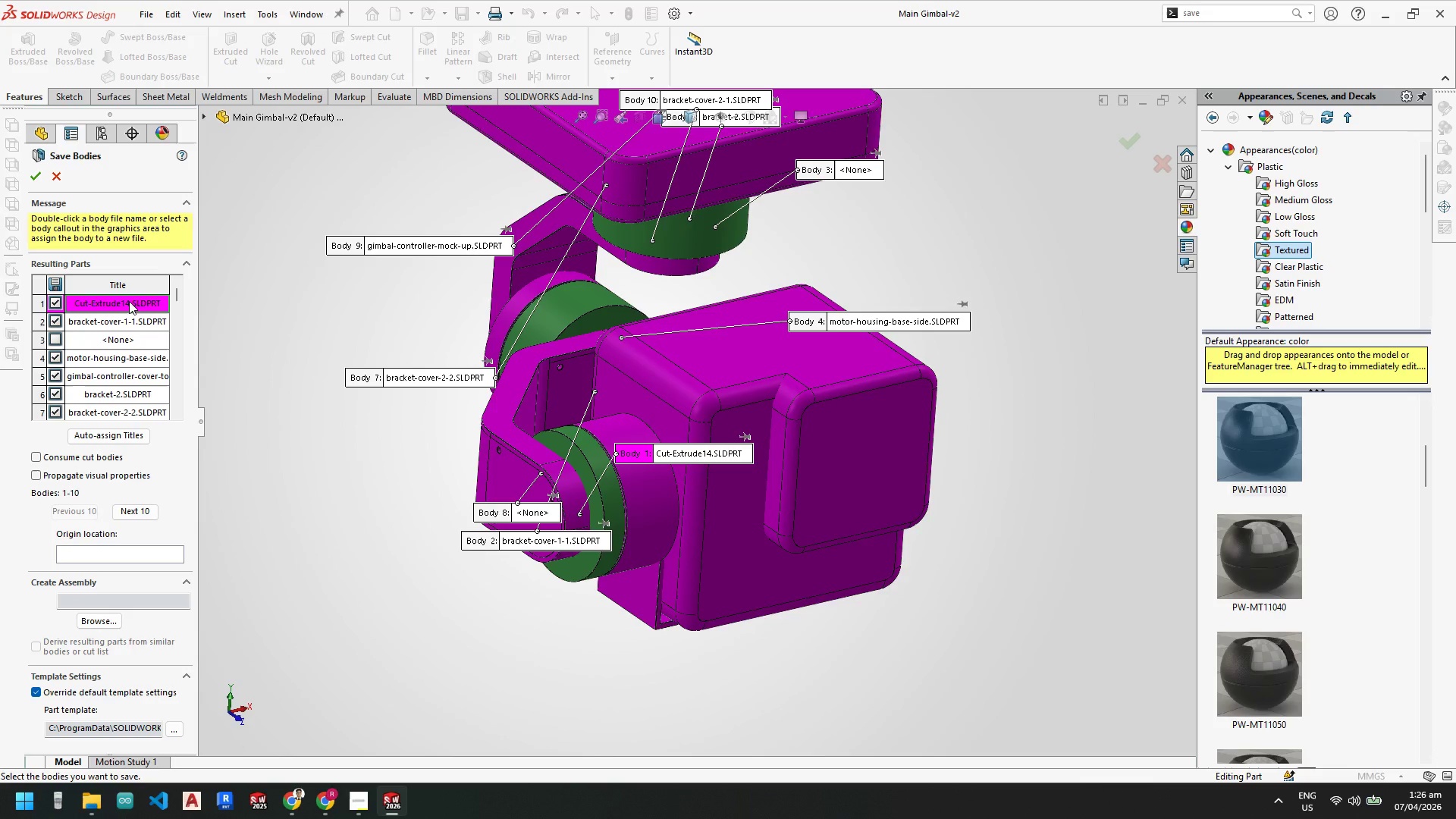 
scroll: coordinate [742, 541], scroll_direction: down, amount: 1.0
 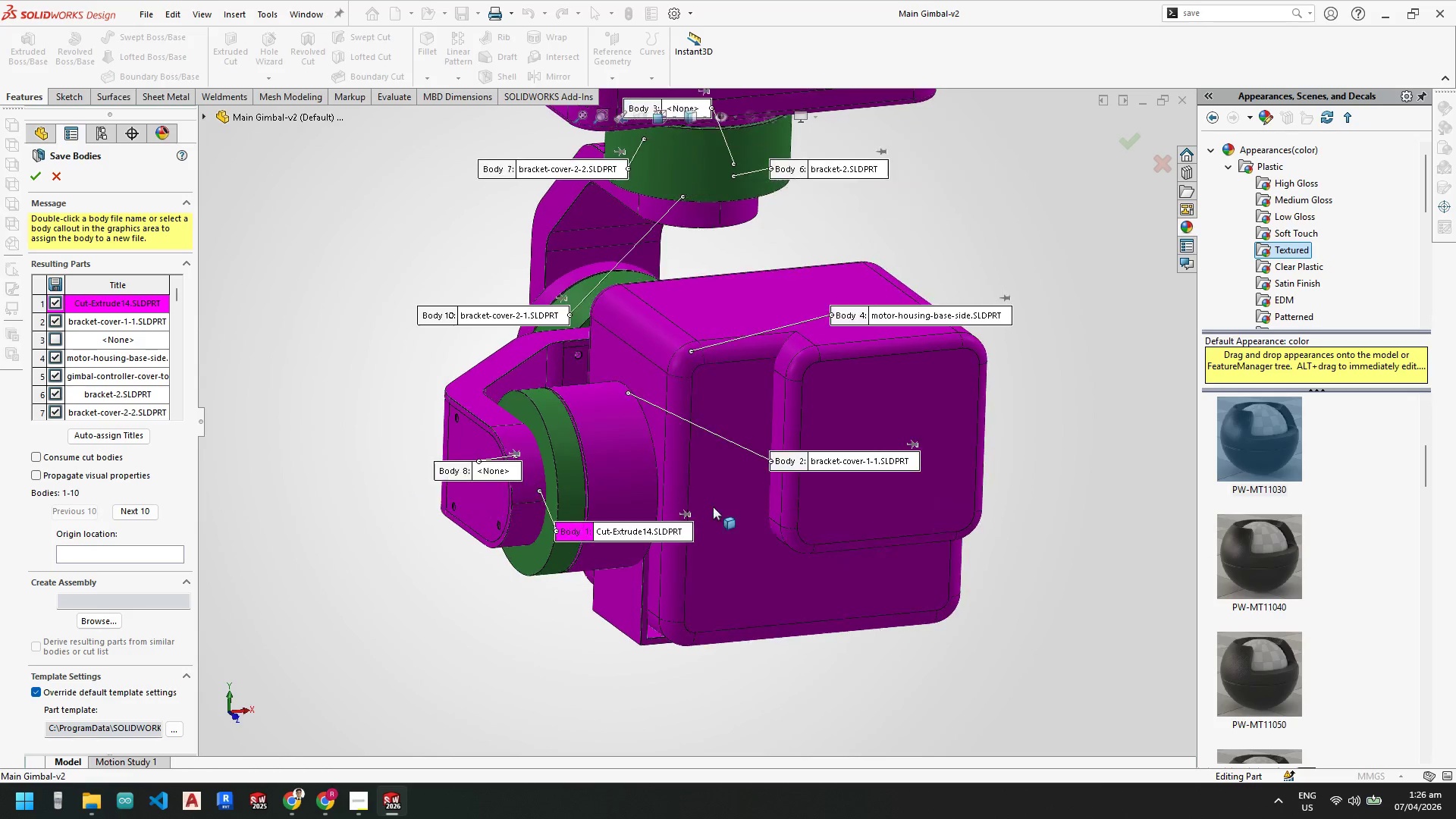 
left_click([714, 471])
 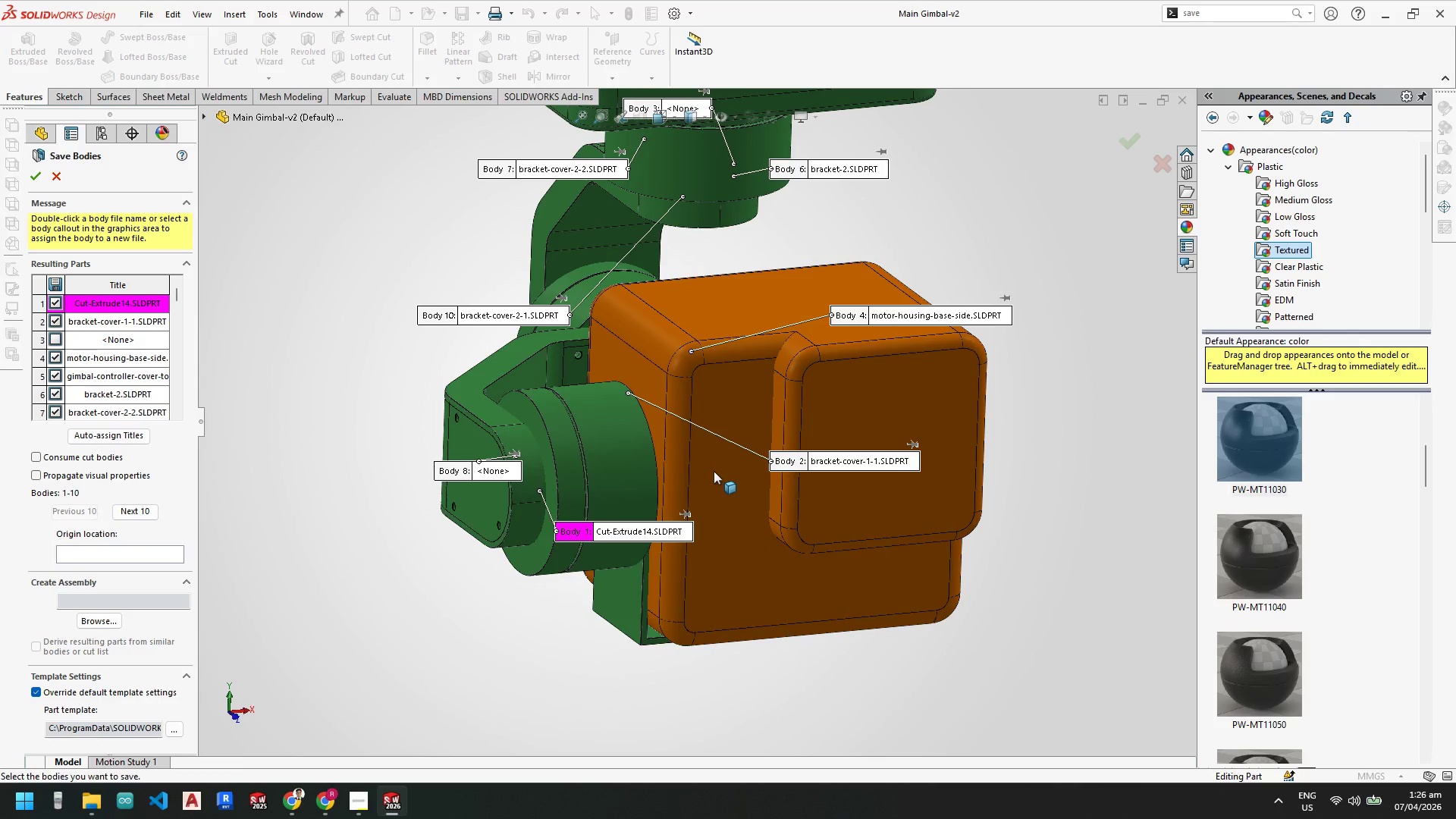 
left_click([714, 471])
 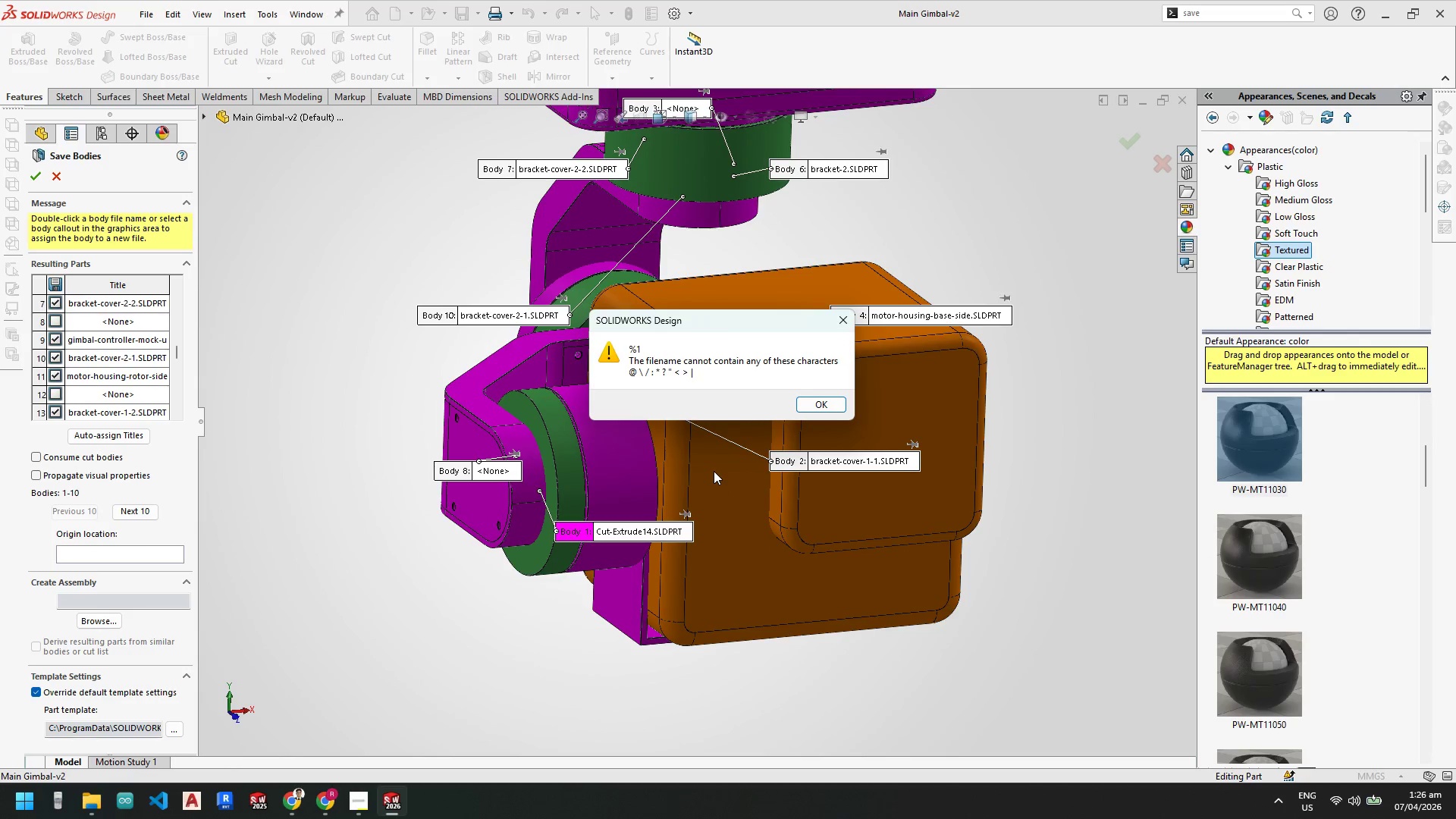 
left_click([714, 471])
 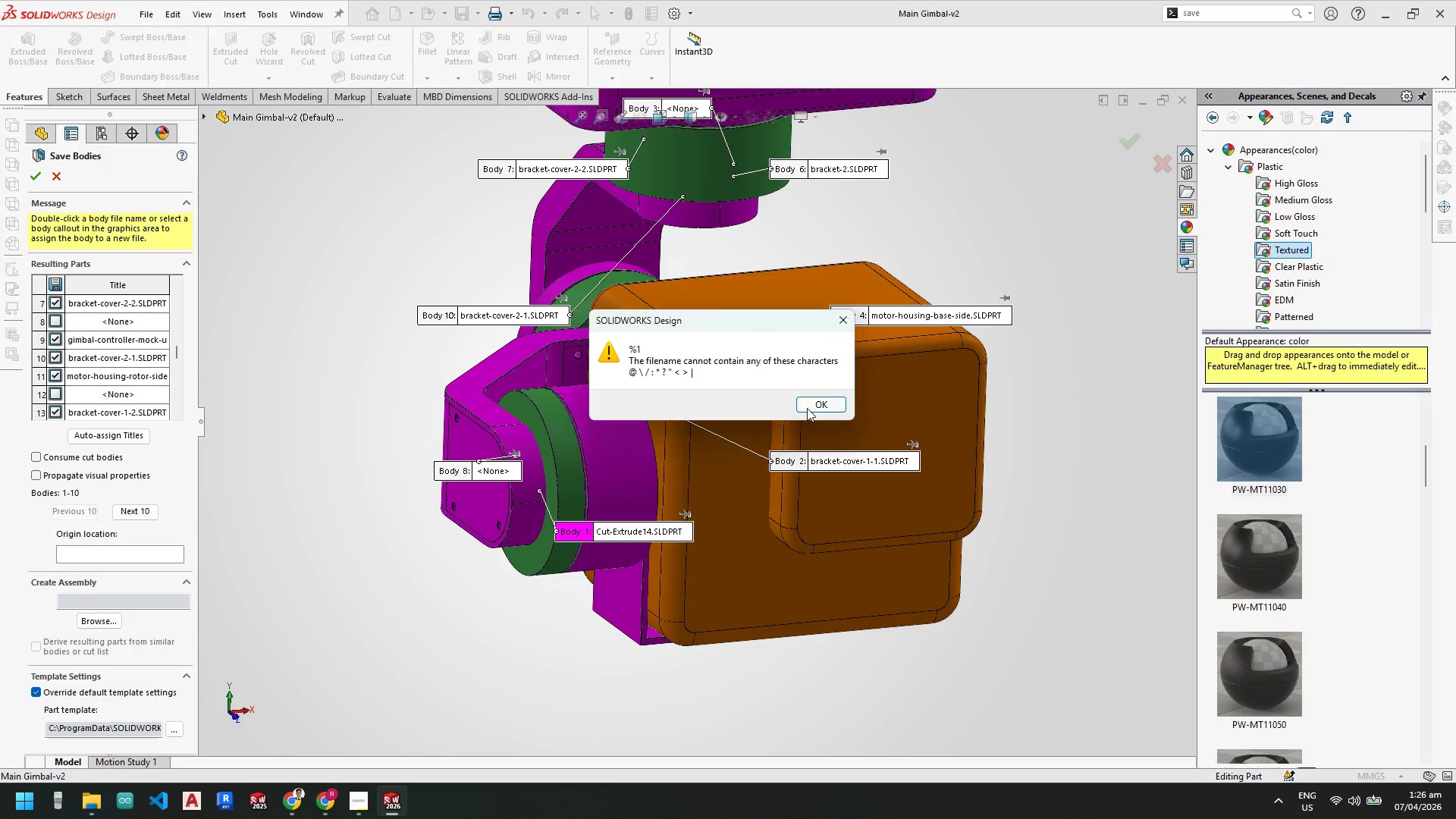 
left_click([814, 404])
 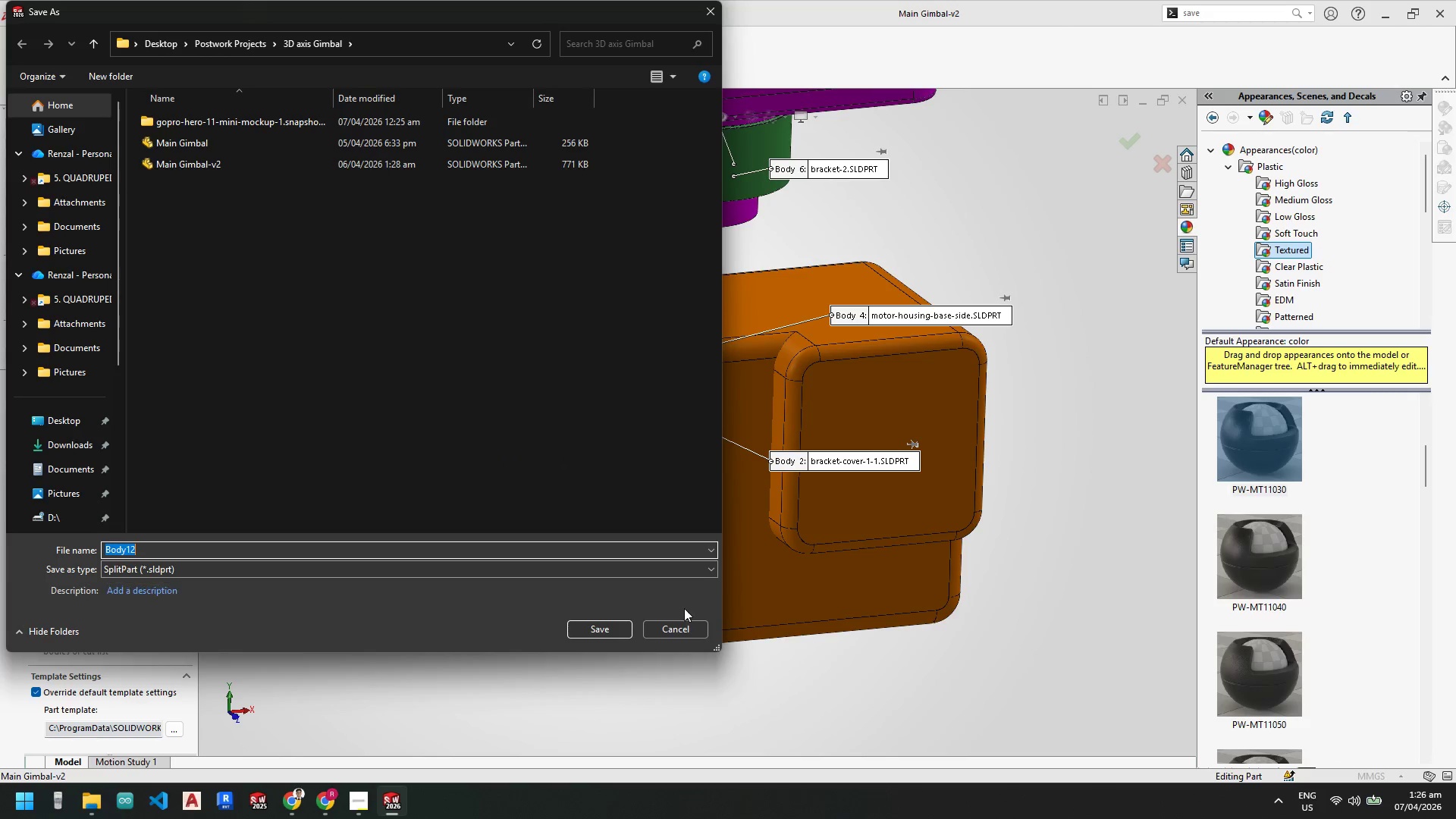 
left_click([688, 625])
 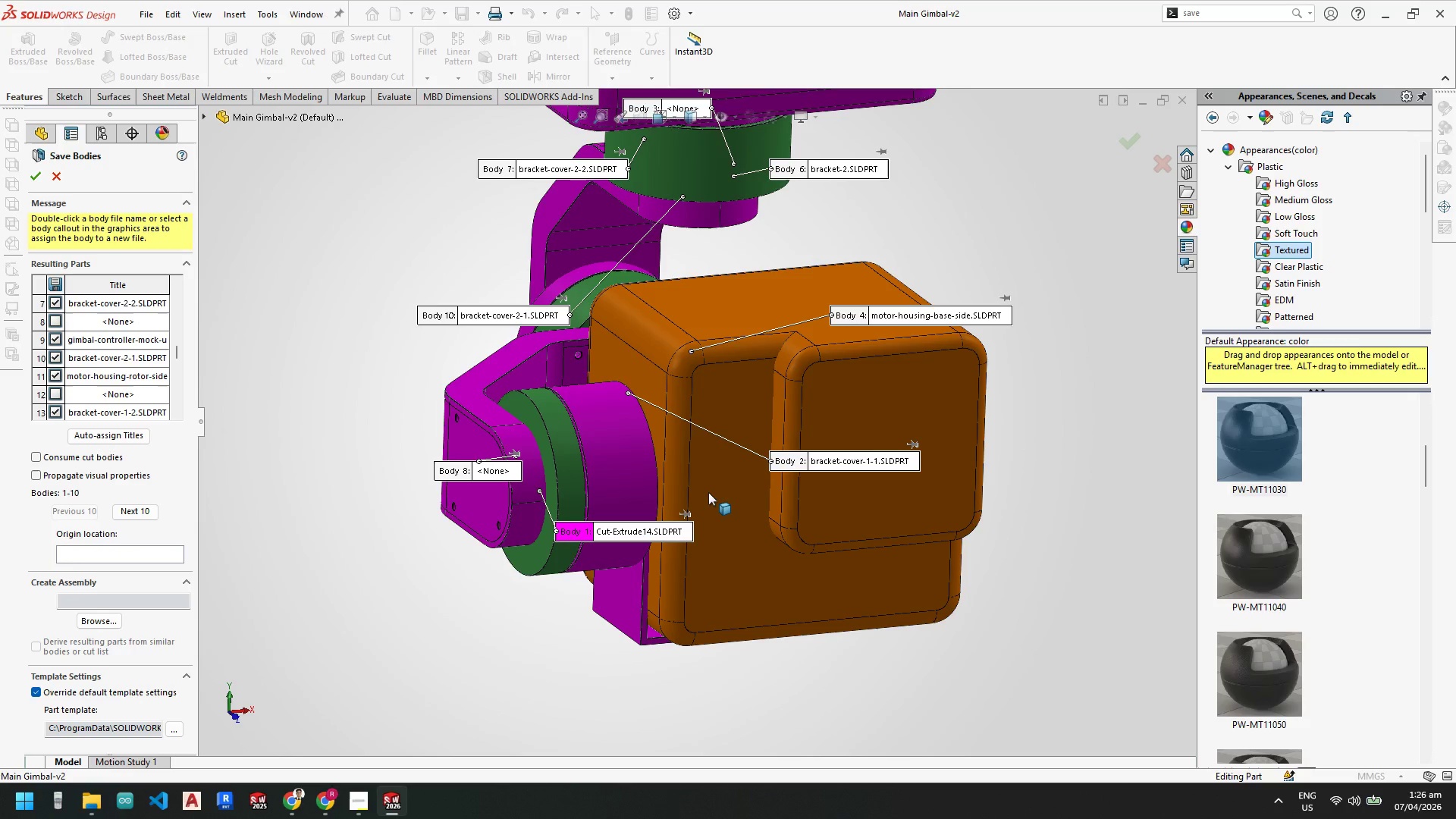 
left_click([708, 492])
 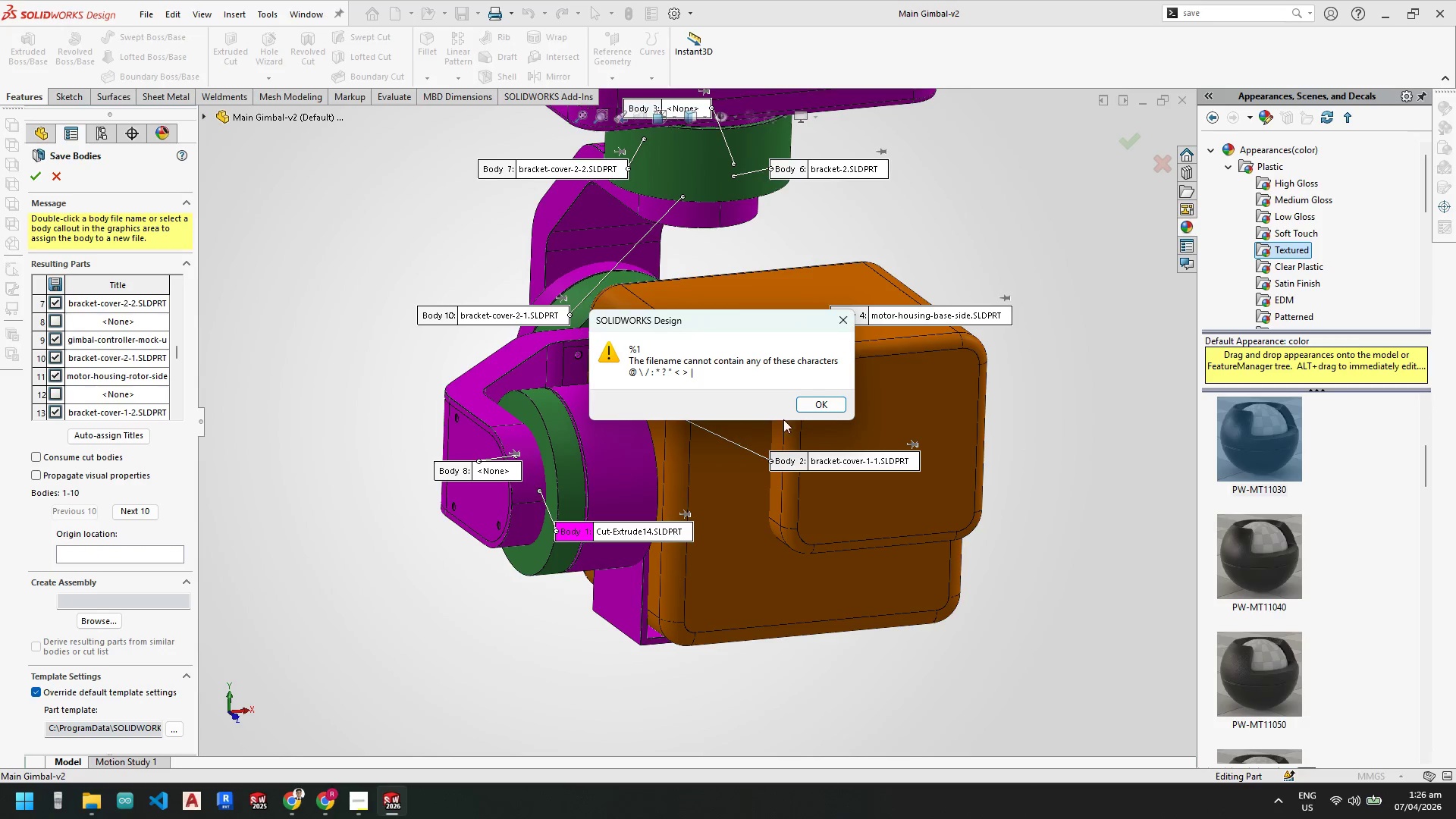 
left_click([827, 400])
 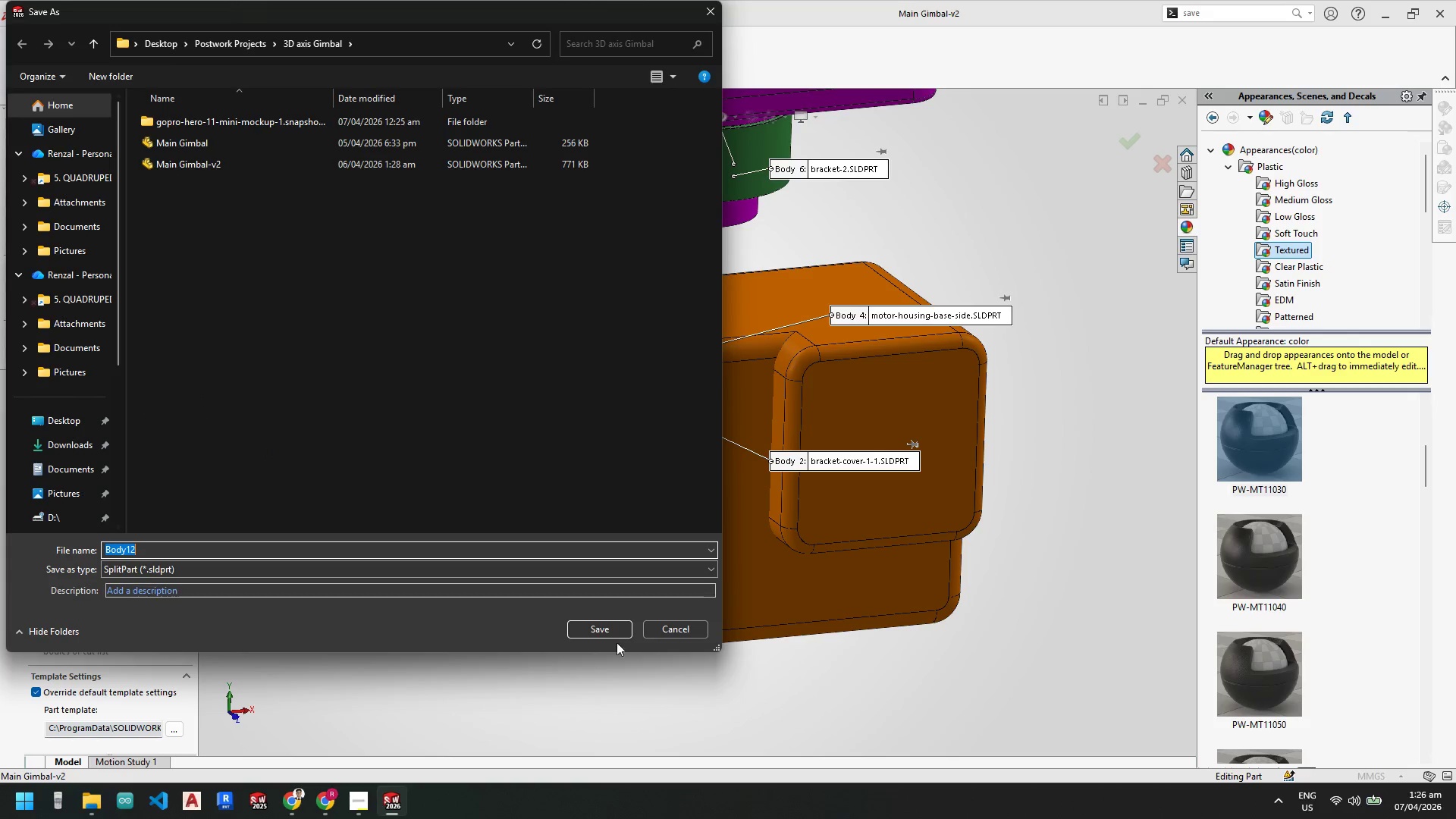 
left_click([650, 627])
 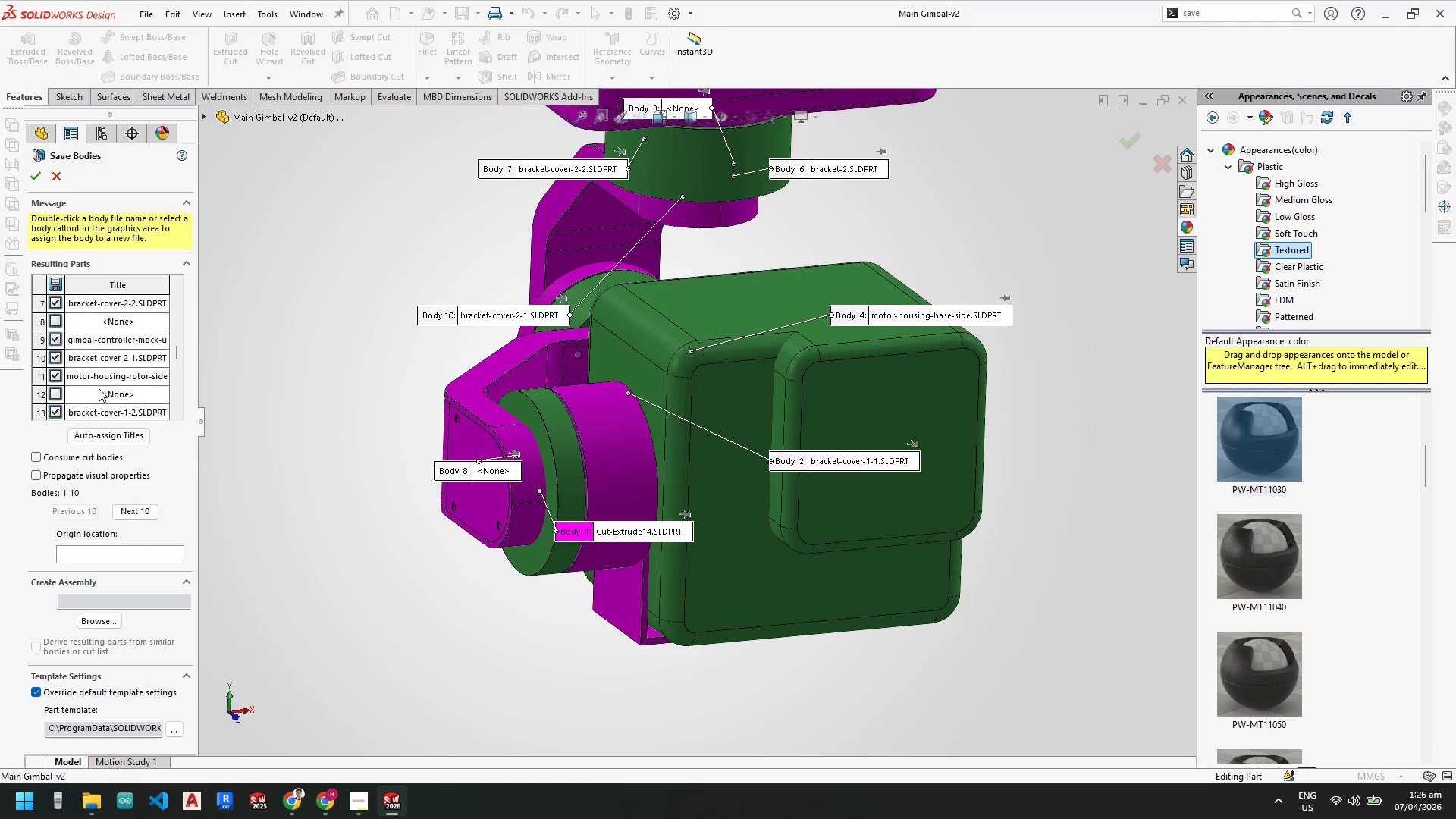 
left_click([126, 397])
 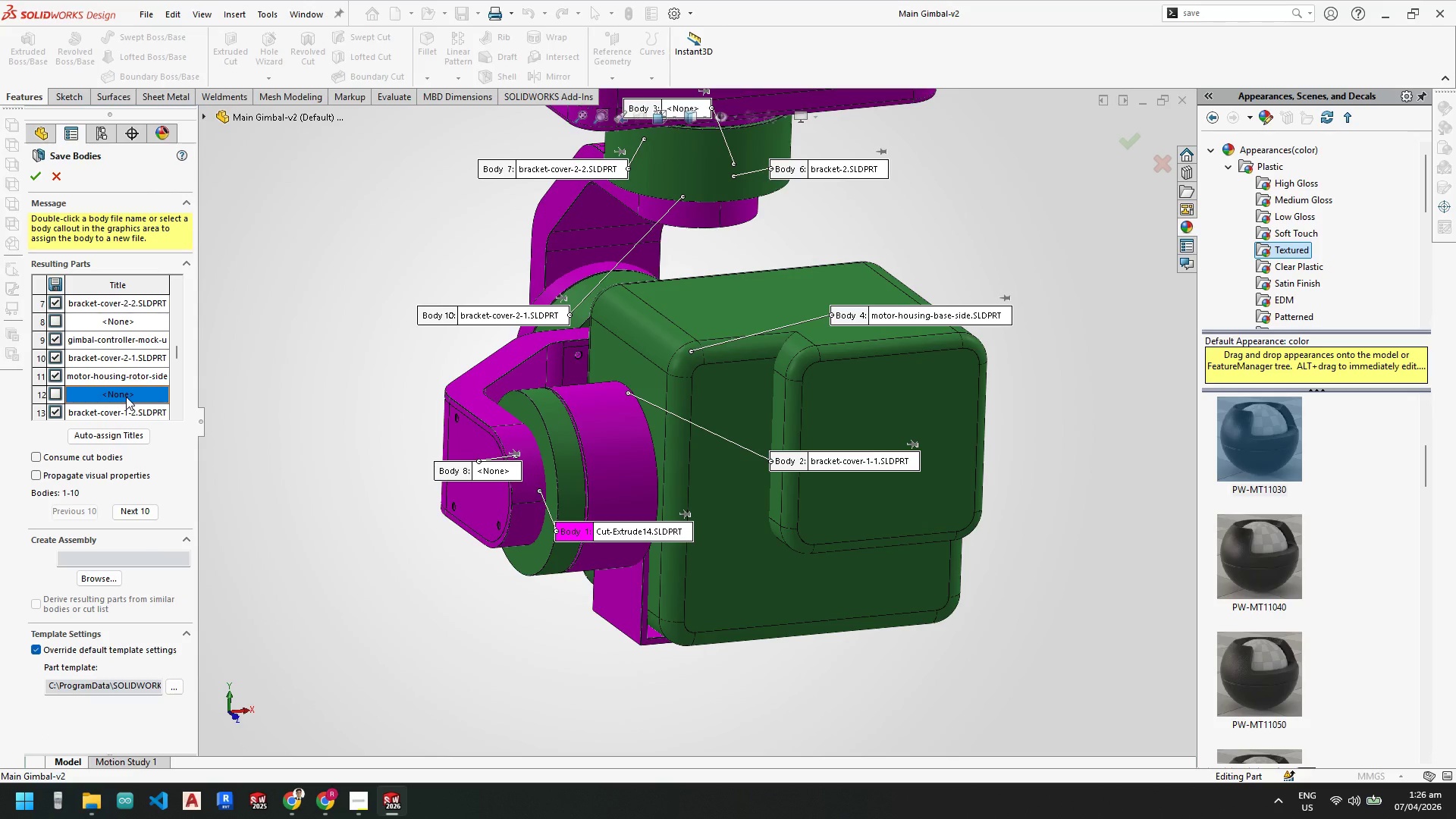 
left_click([126, 397])
 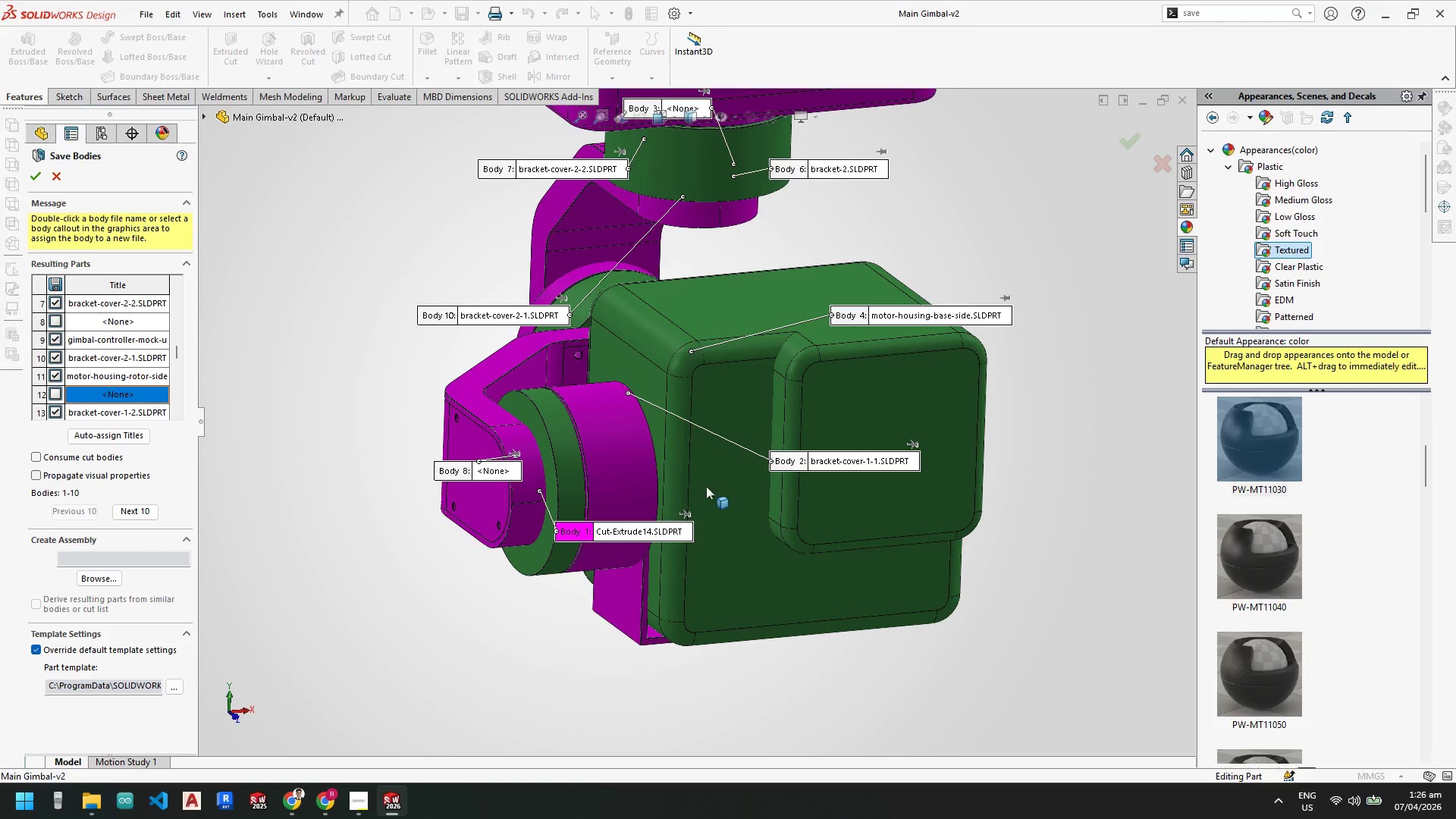 
left_click([726, 504])
 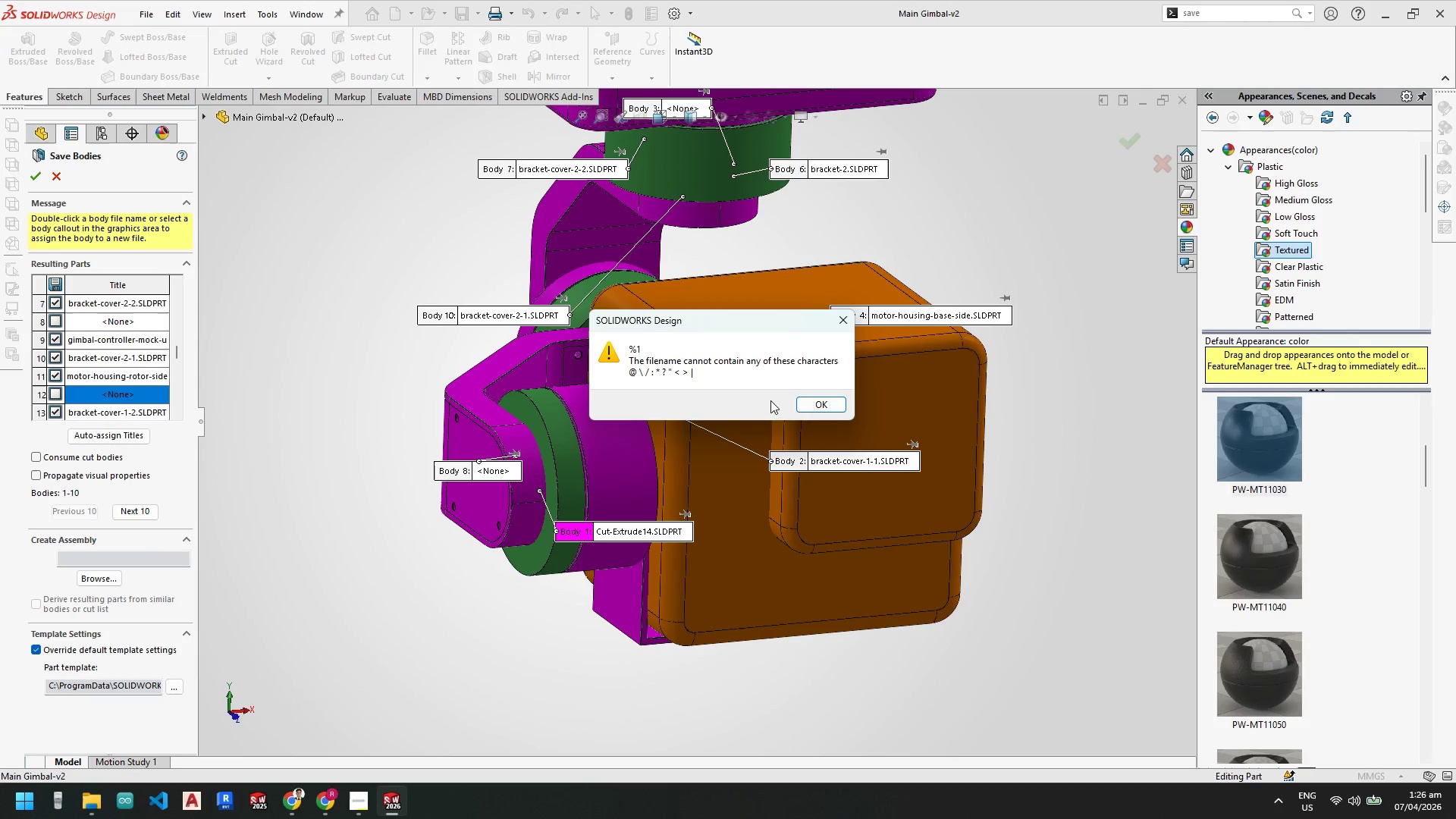 
left_click([830, 400])
 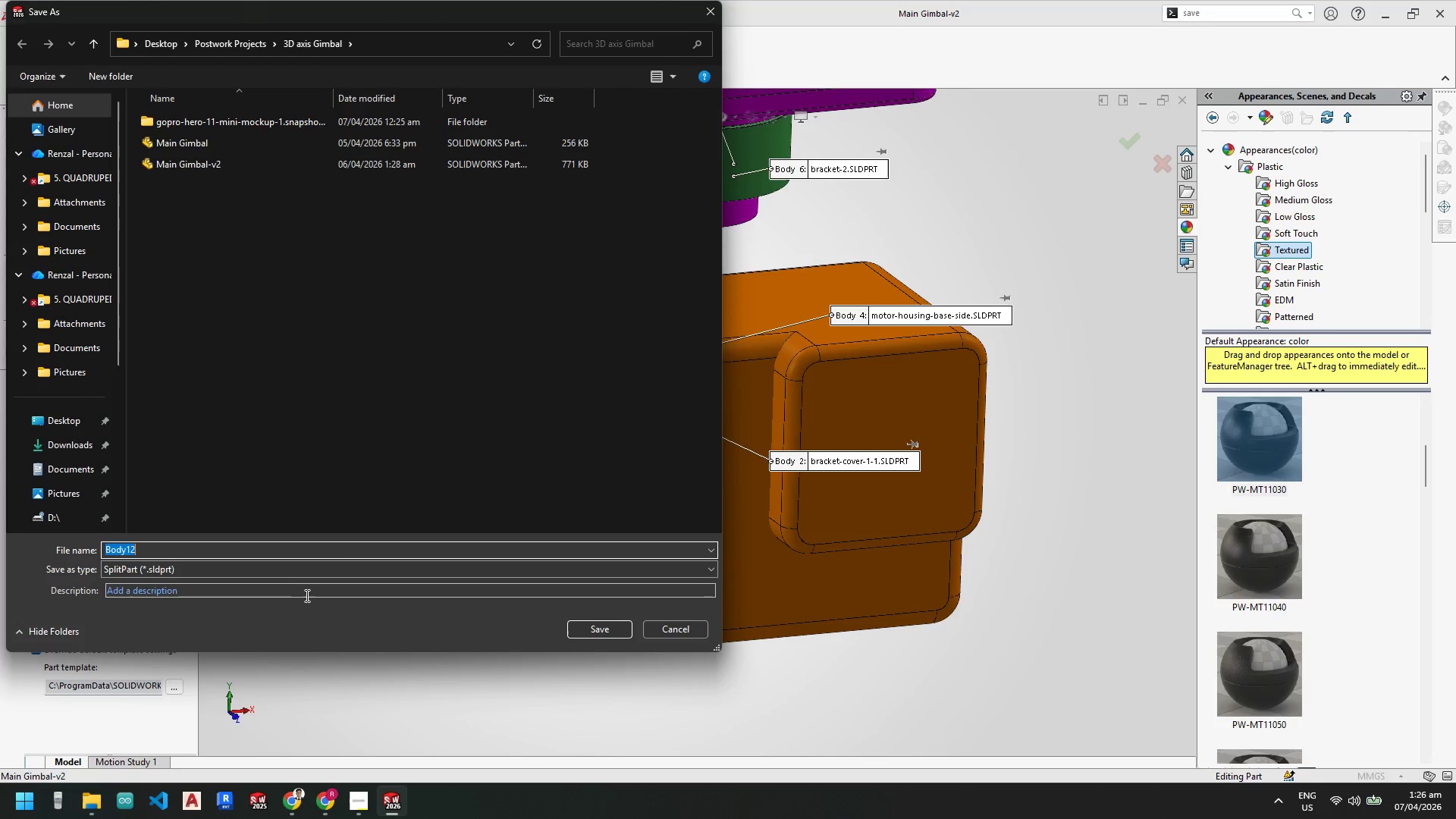 
key(Escape)
 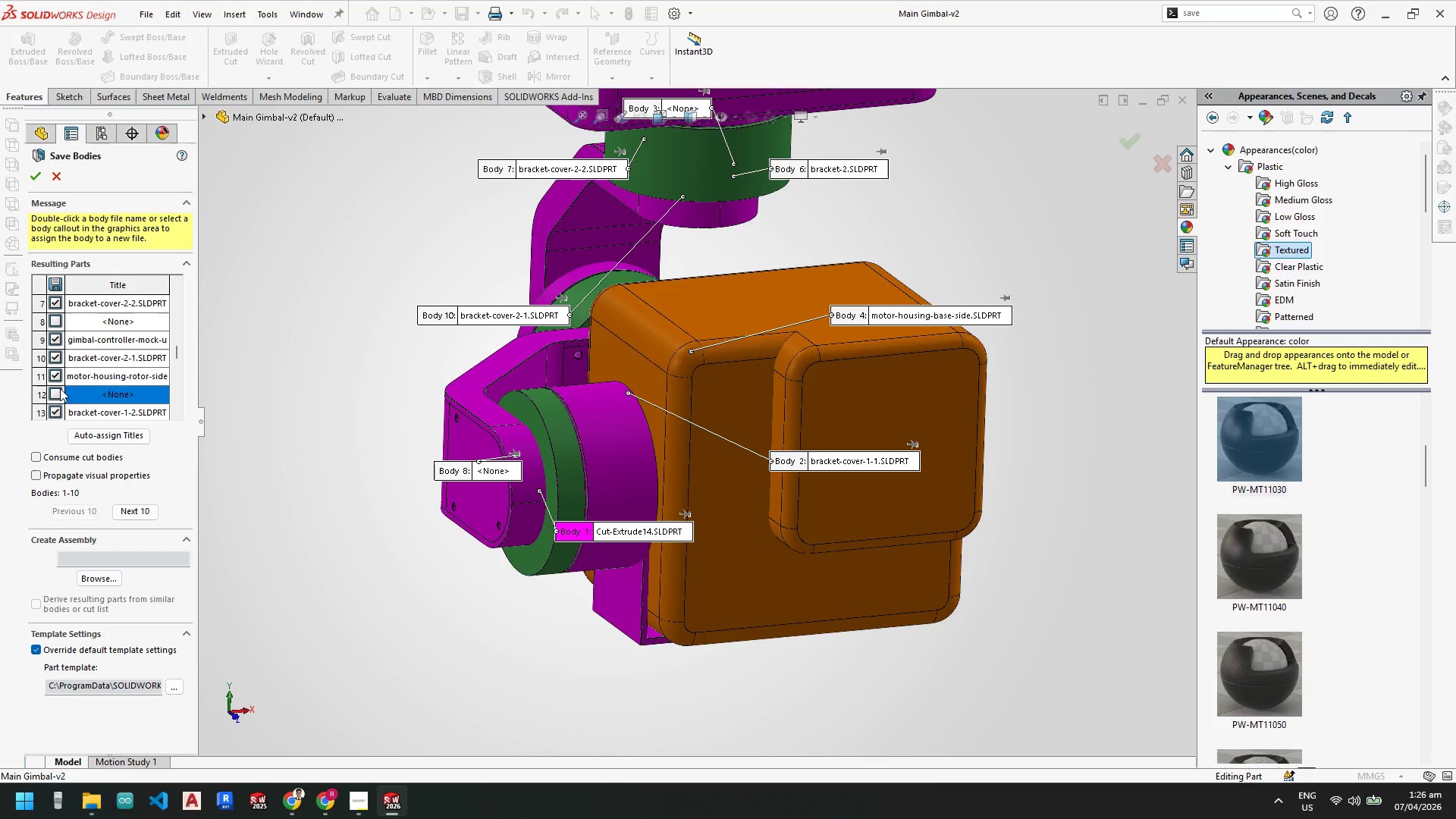 
left_click([58, 391])
 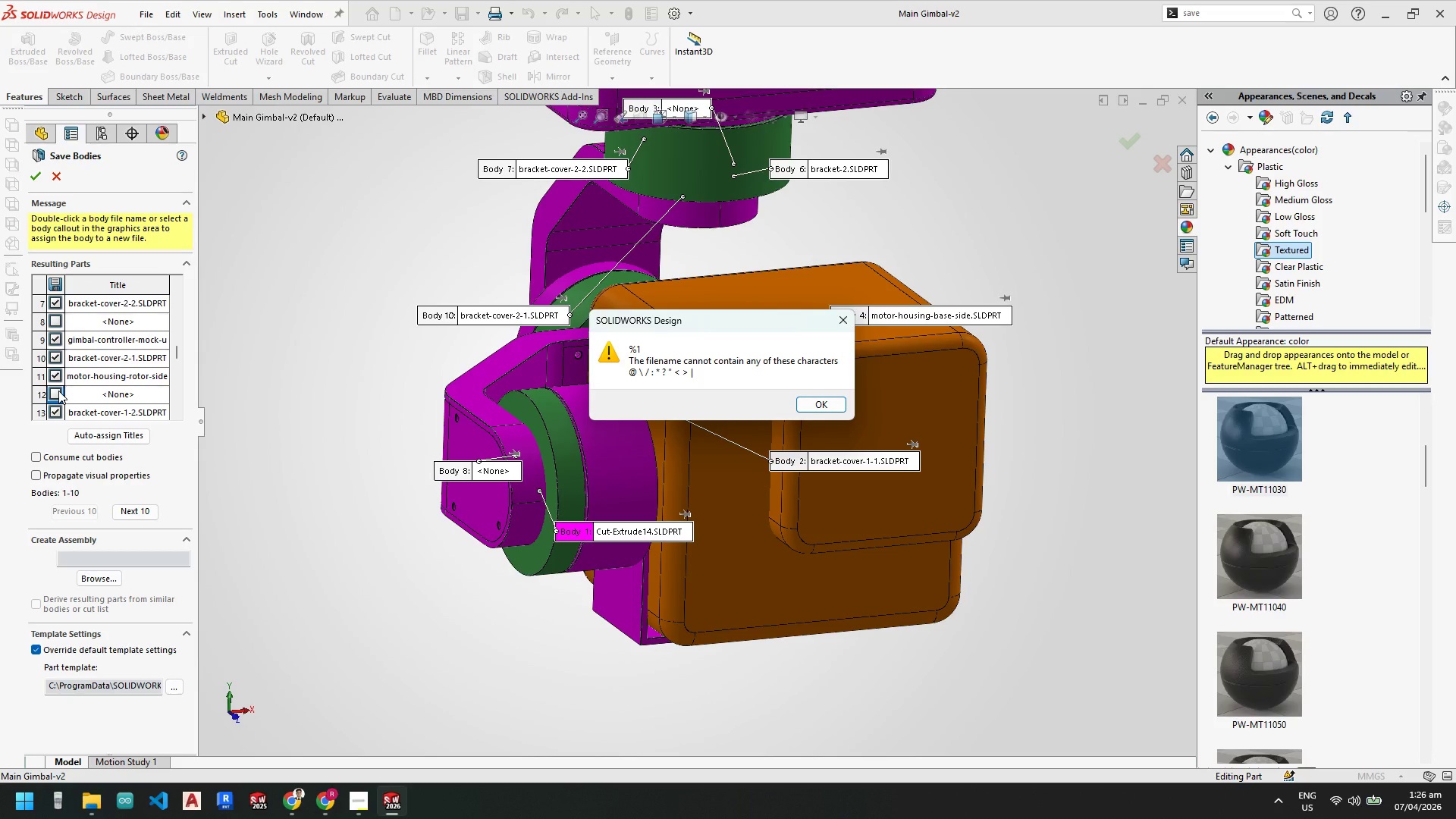 
key(Escape)
 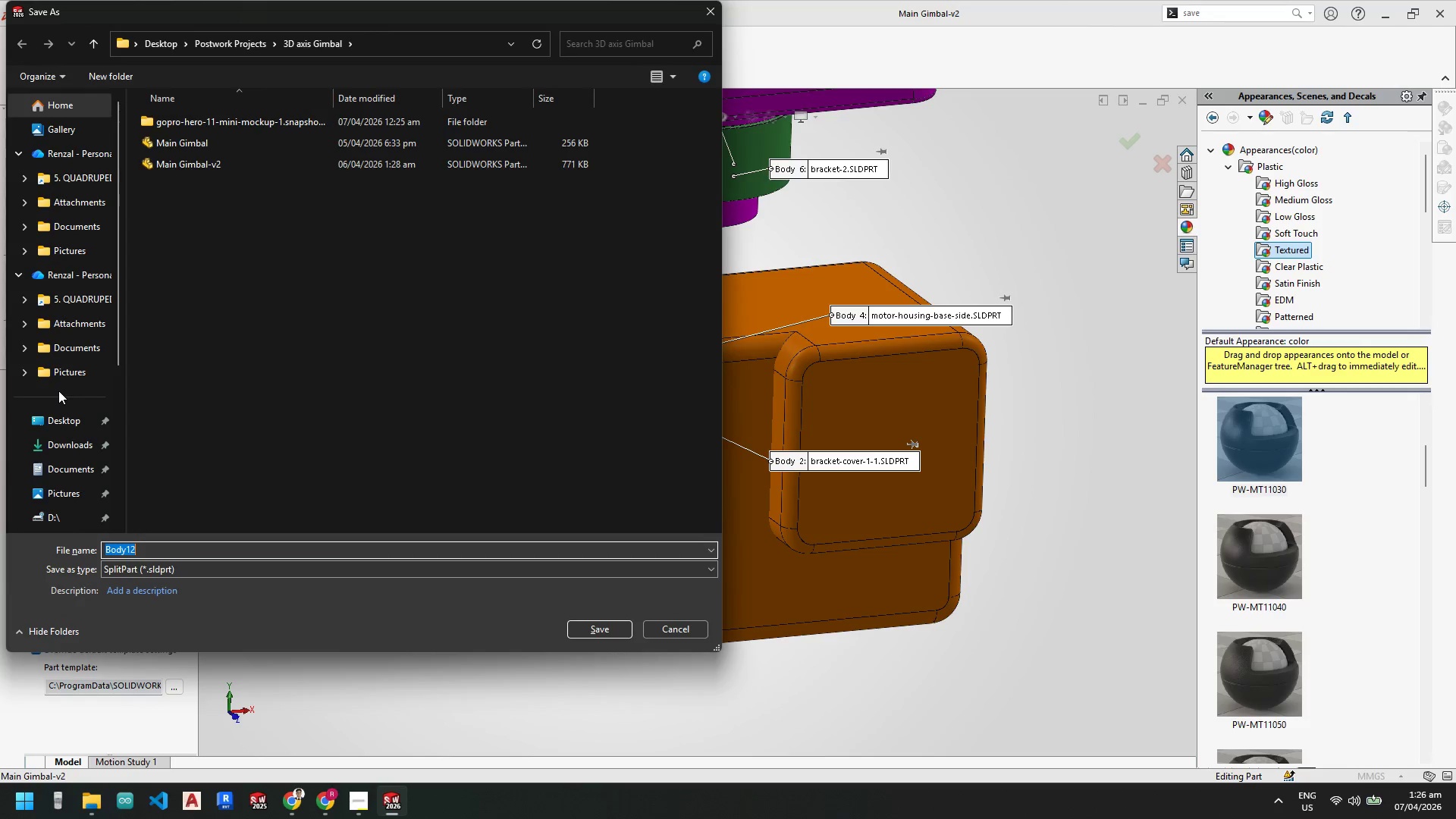 
key(Escape)
 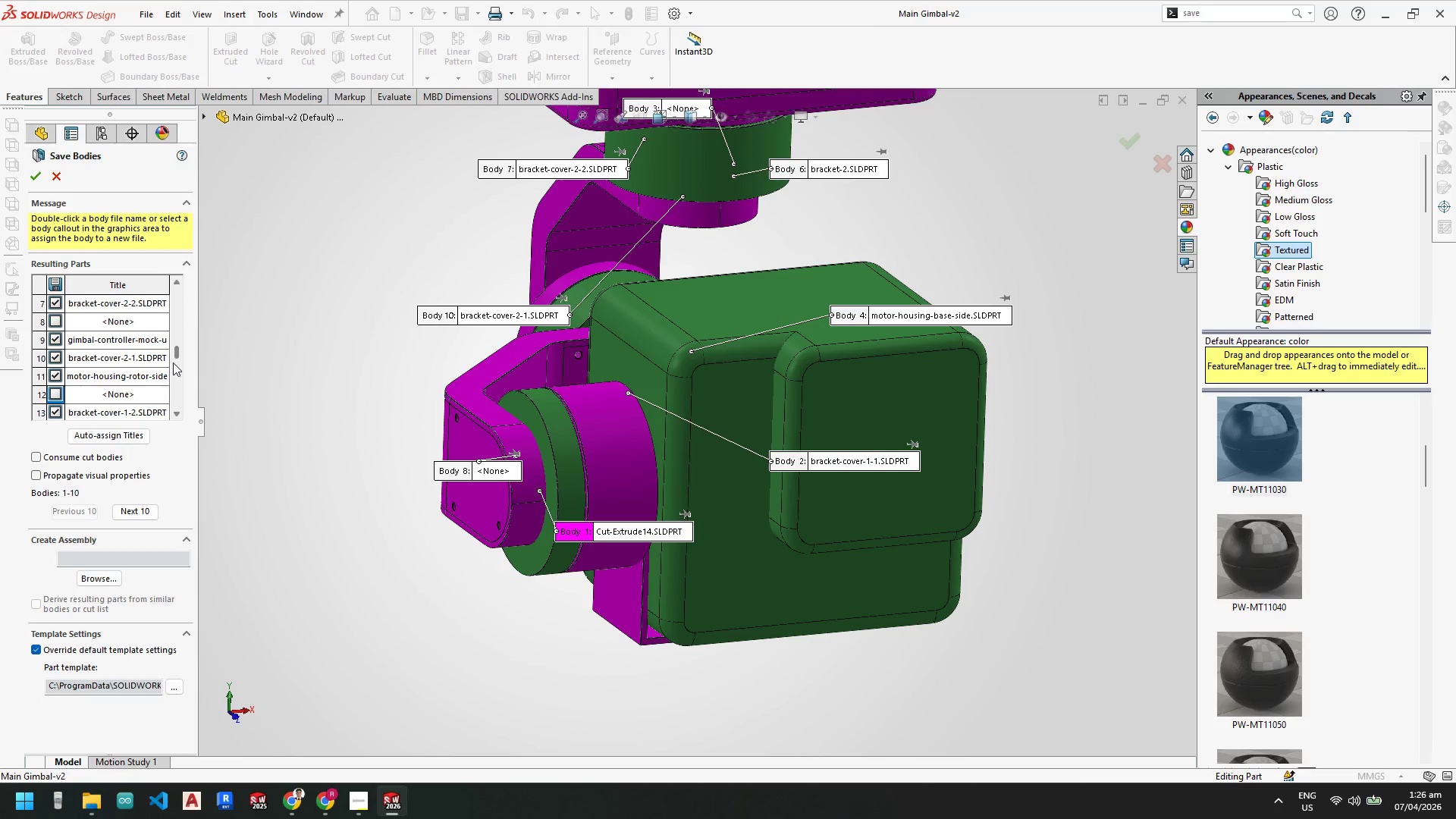 
left_click_drag(start_coordinate=[177, 350], to_coordinate=[175, 402])
 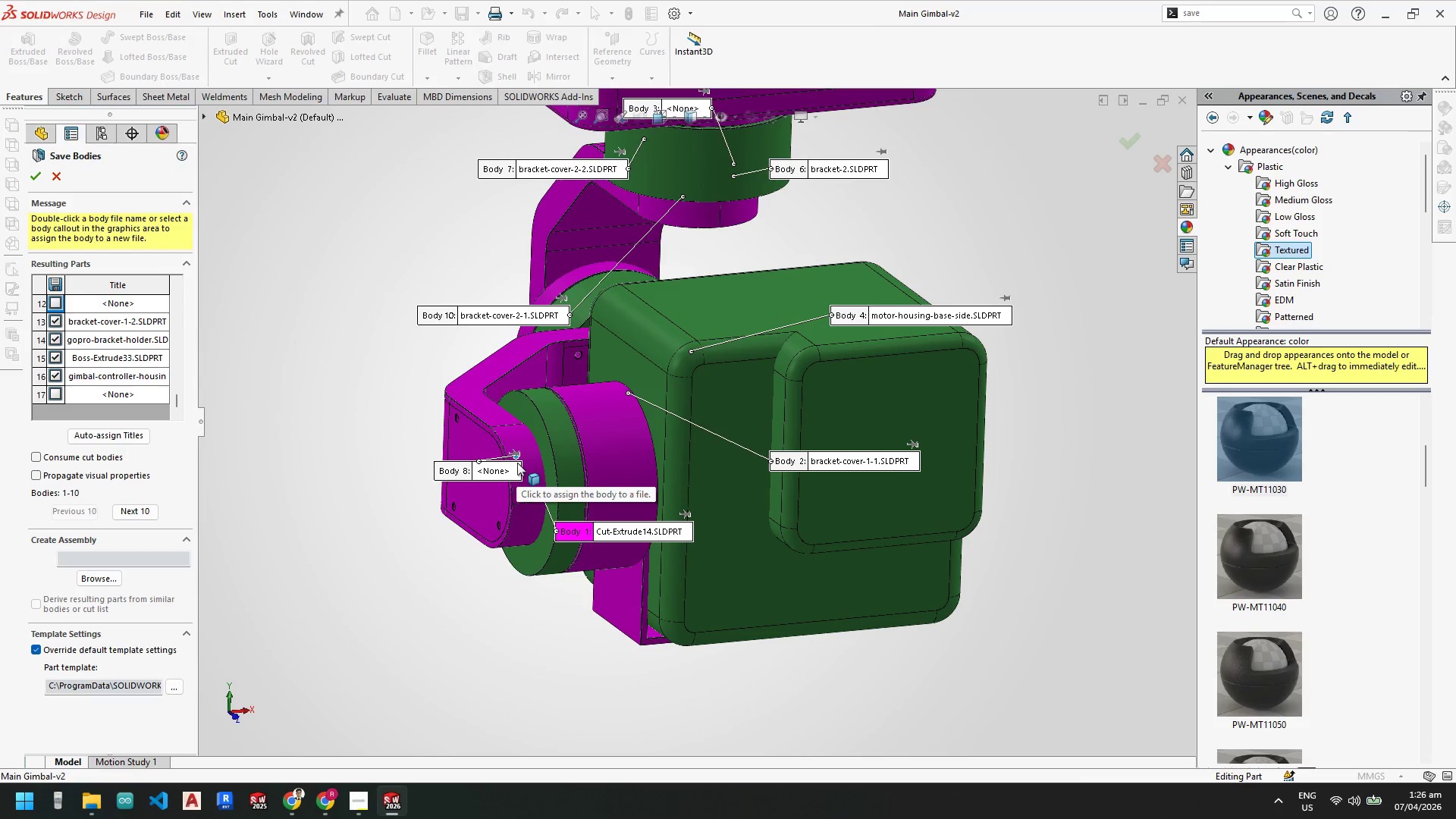 
left_click([522, 447])
 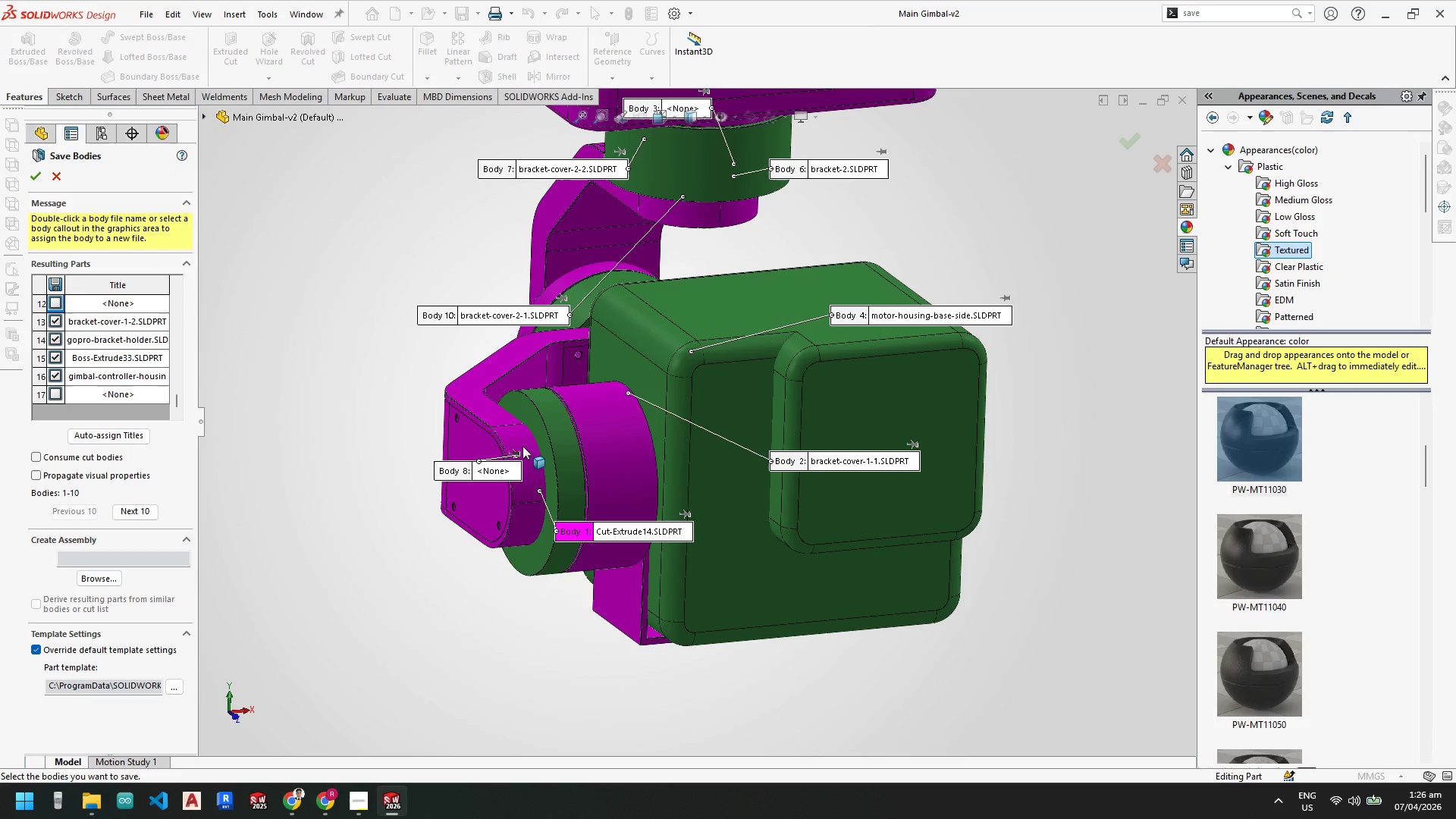 
left_click([522, 444])
 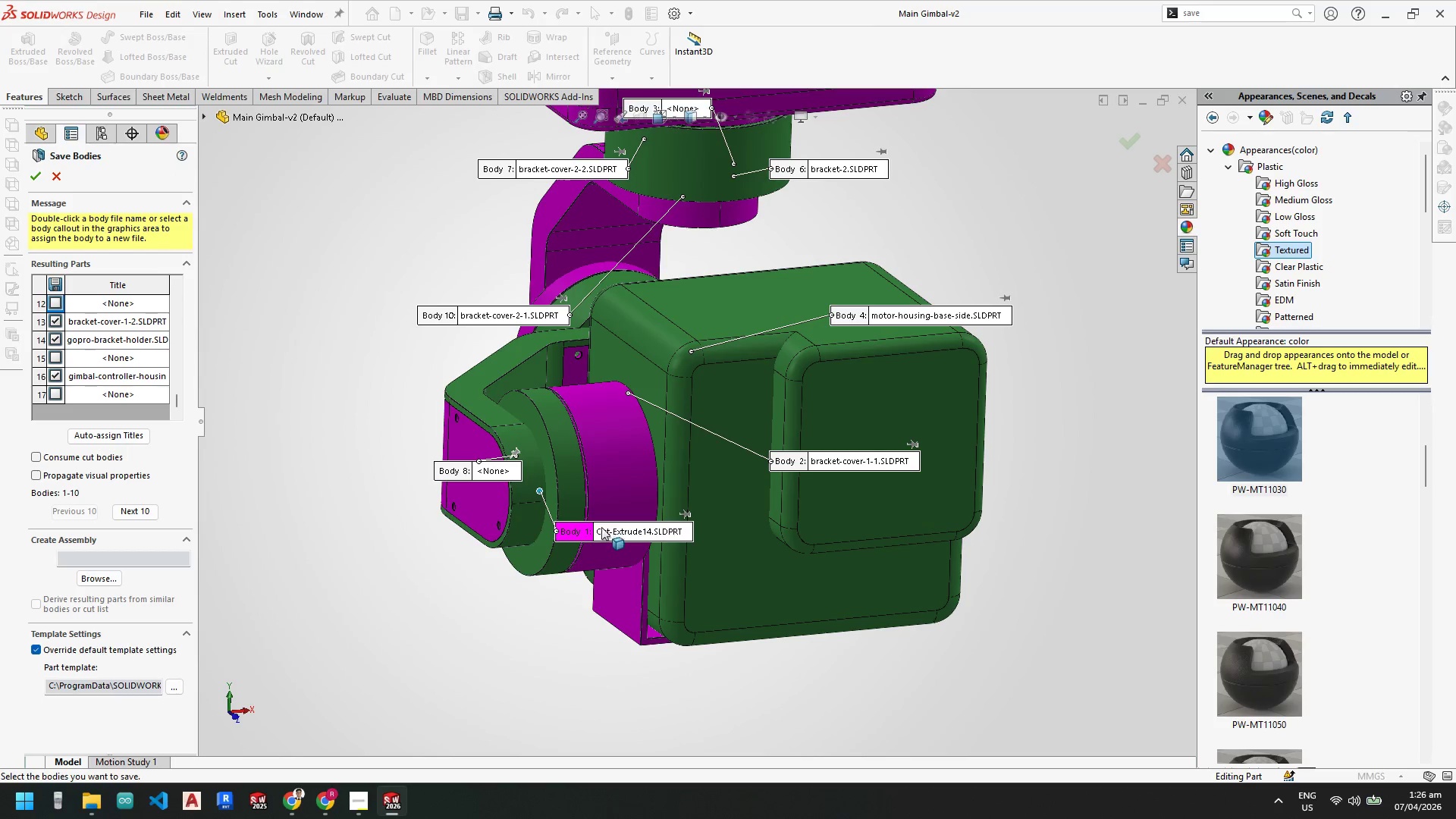 
scroll: coordinate [541, 496], scroll_direction: down, amount: 4.0
 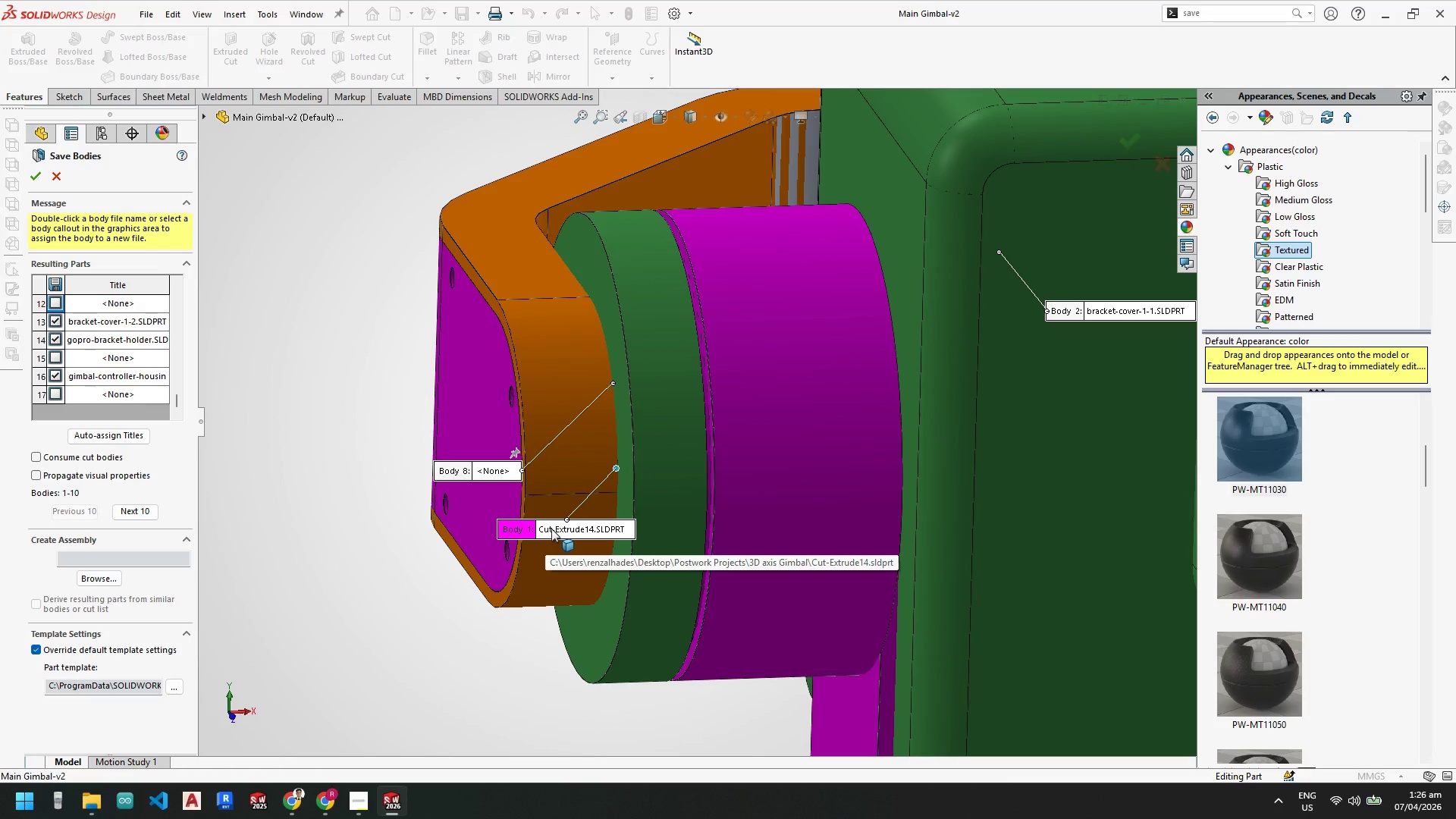 
wait(12.96)
 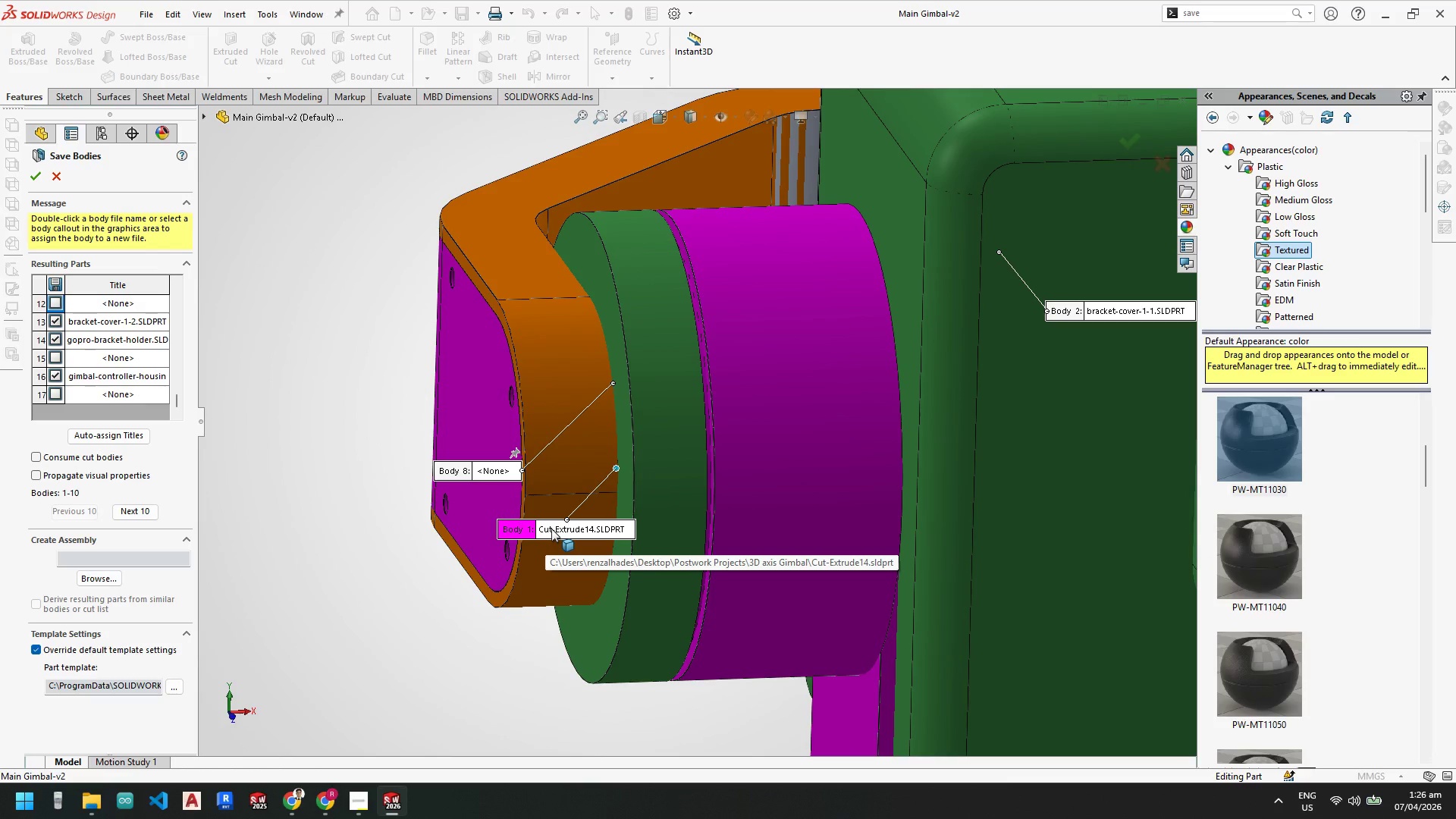 
mouse_move([671, 494])
 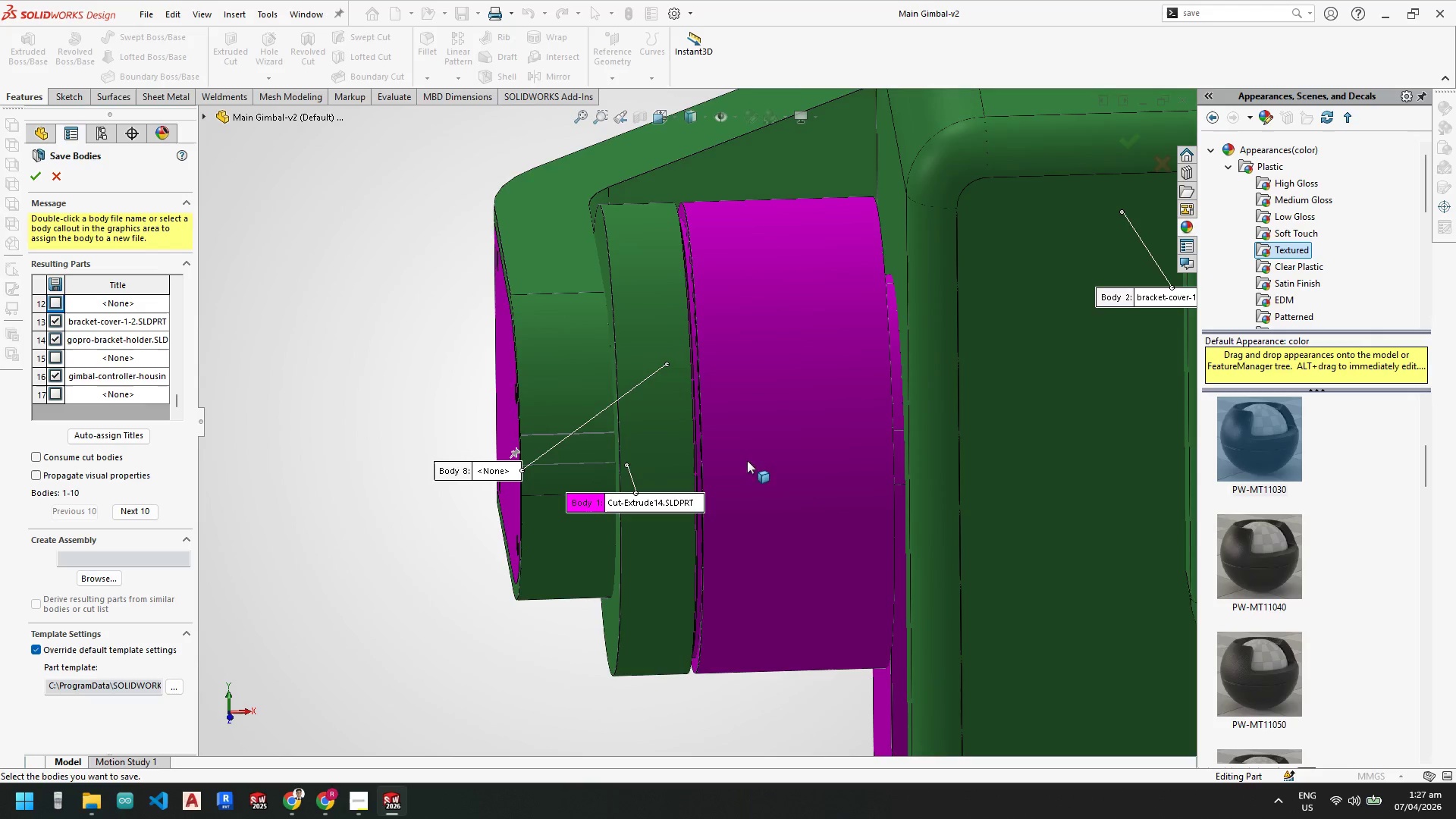 
scroll: coordinate [622, 366], scroll_direction: down, amount: 6.0
 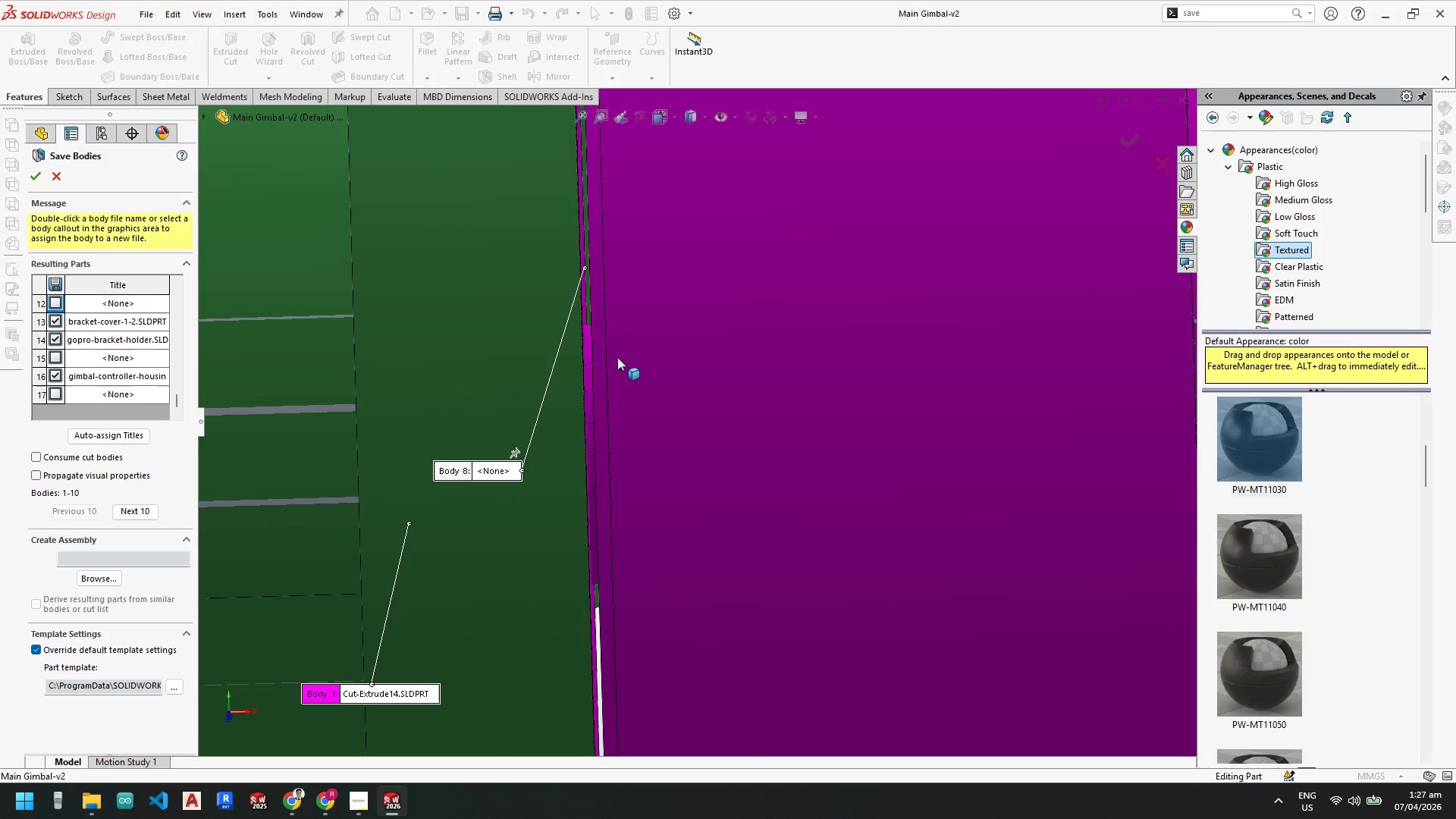 
left_click([586, 351])
 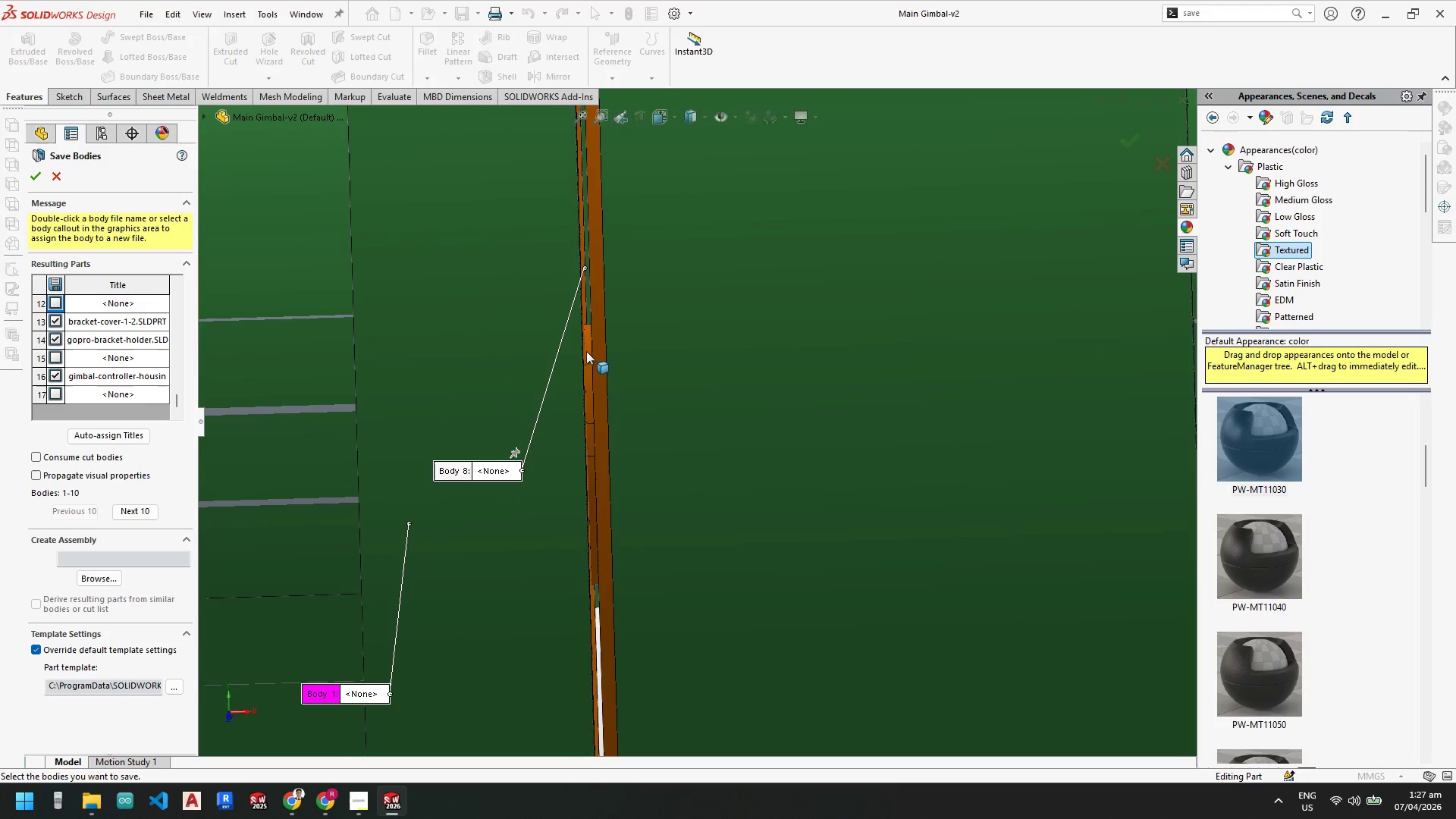 
scroll: coordinate [96, 365], scroll_direction: up, amount: 4.0
 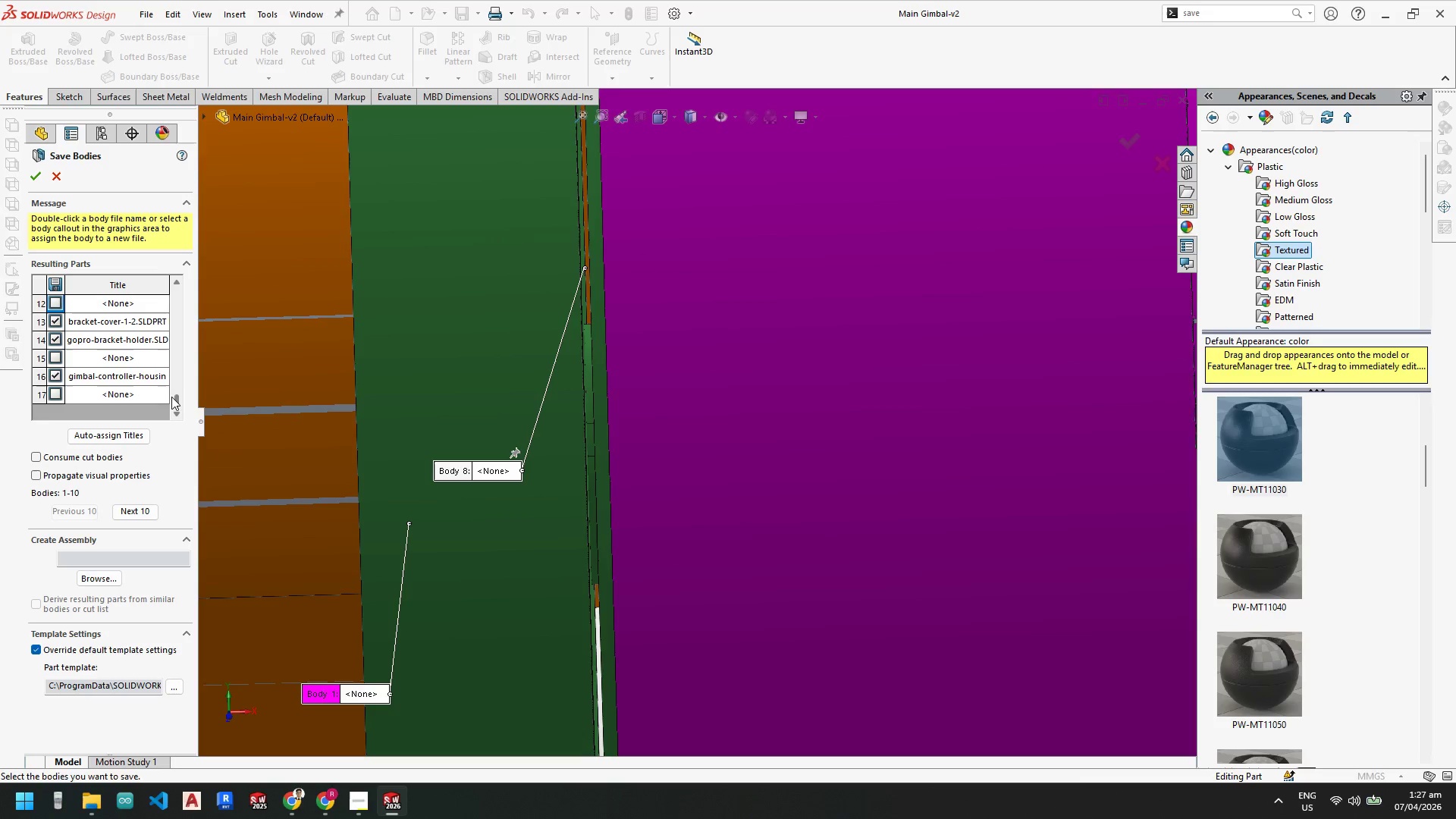 
left_click_drag(start_coordinate=[174, 398], to_coordinate=[173, 280])
 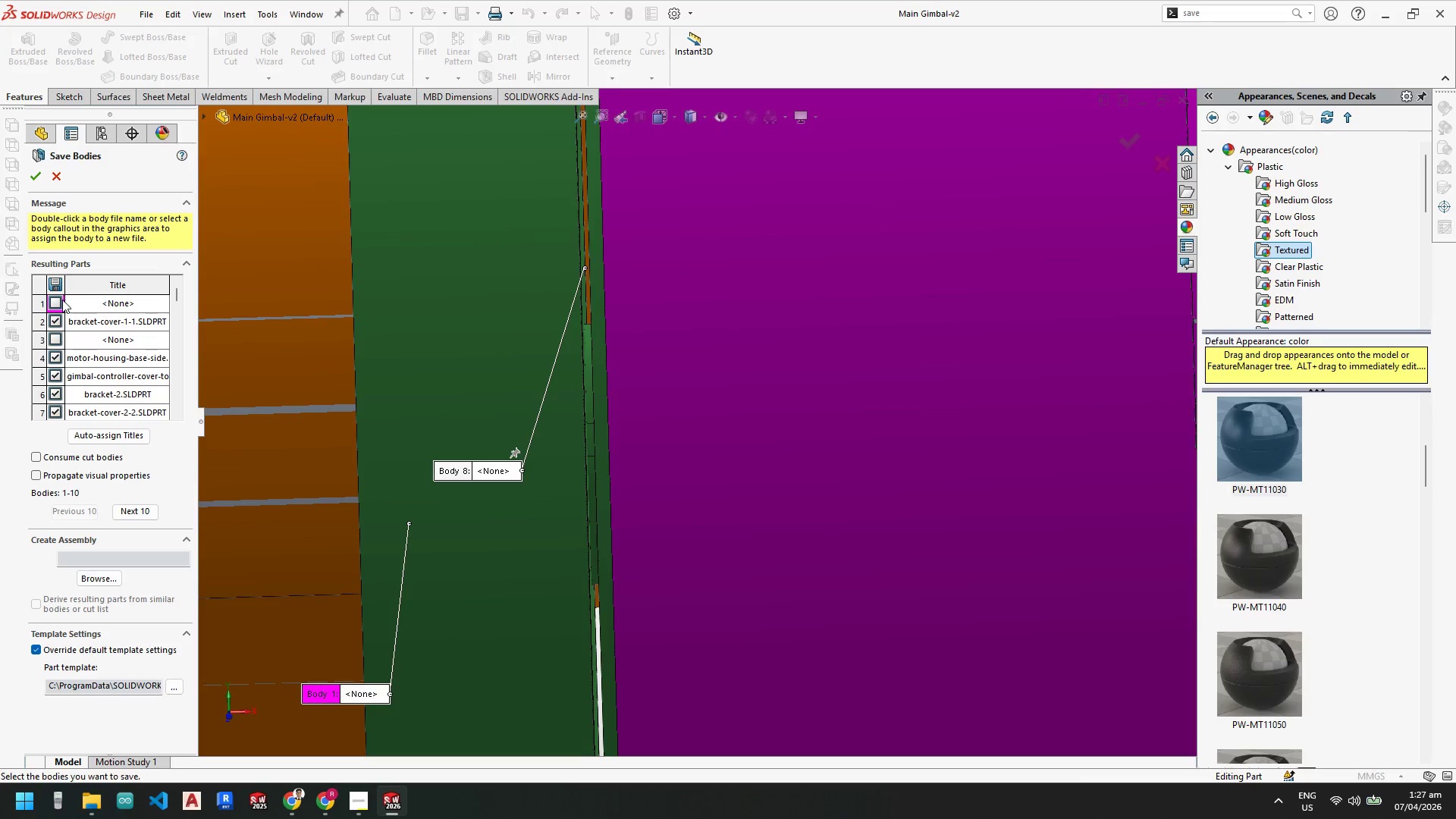 
left_click([56, 300])
 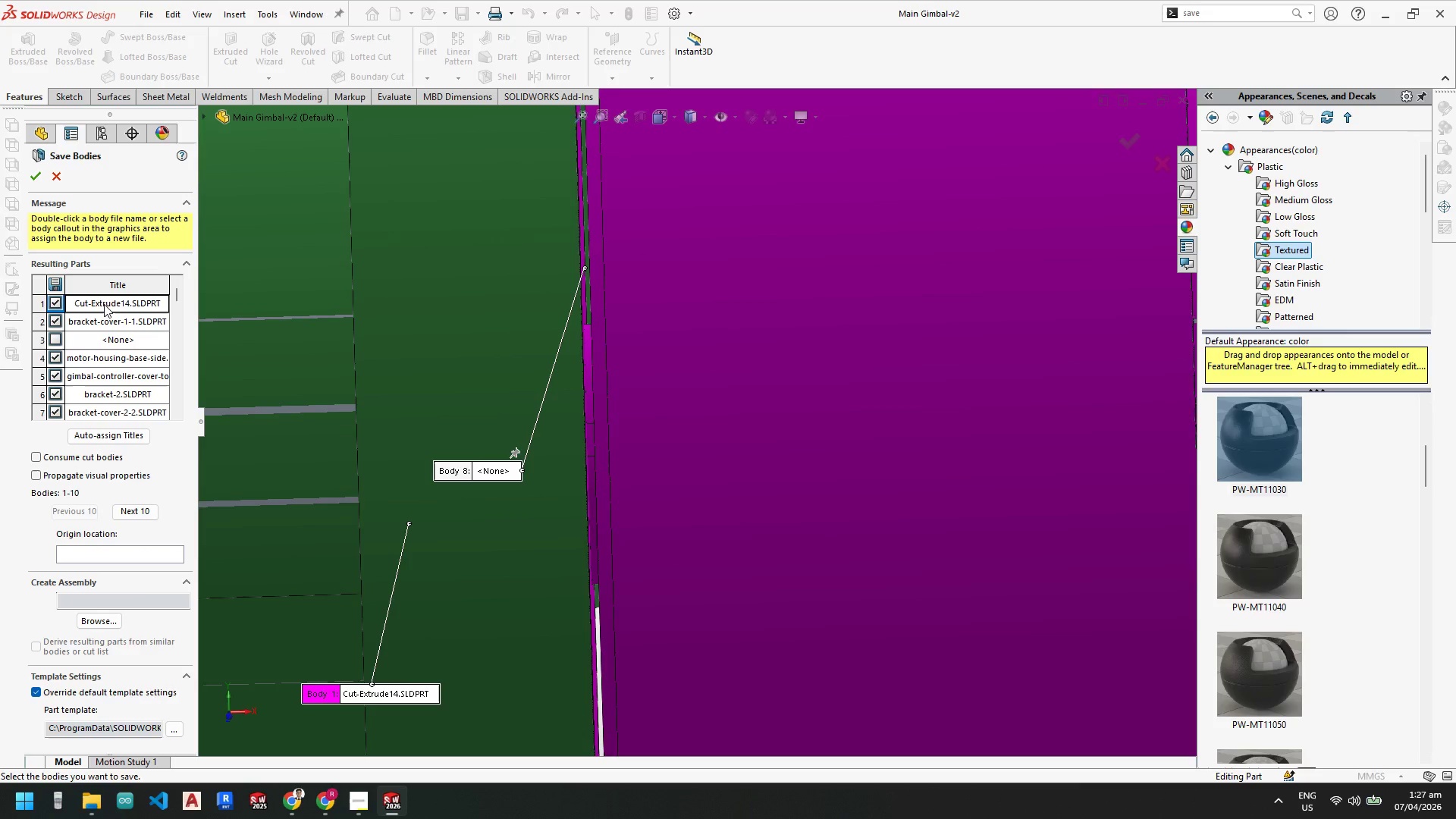 
double_click([105, 304])
 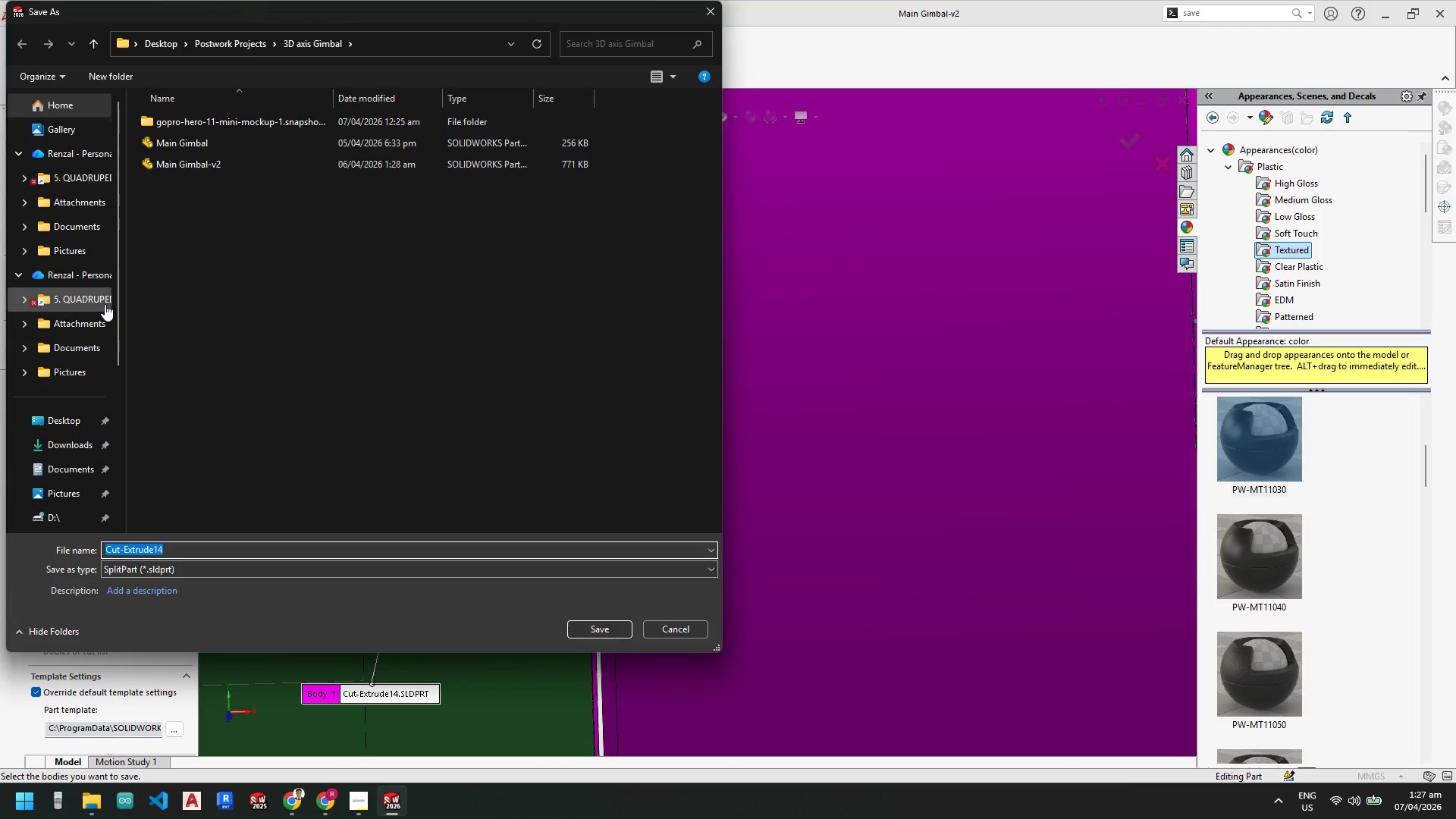 
type(m)
key(Backspace)
key(Backspace)
type(mitoo-2206-moto[F12])
key(Backspace)
key(Backspace)
key(Backspace)
key(Backspace)
type(gimbal-b)
key(Backspace)
type(motor-mockup)
 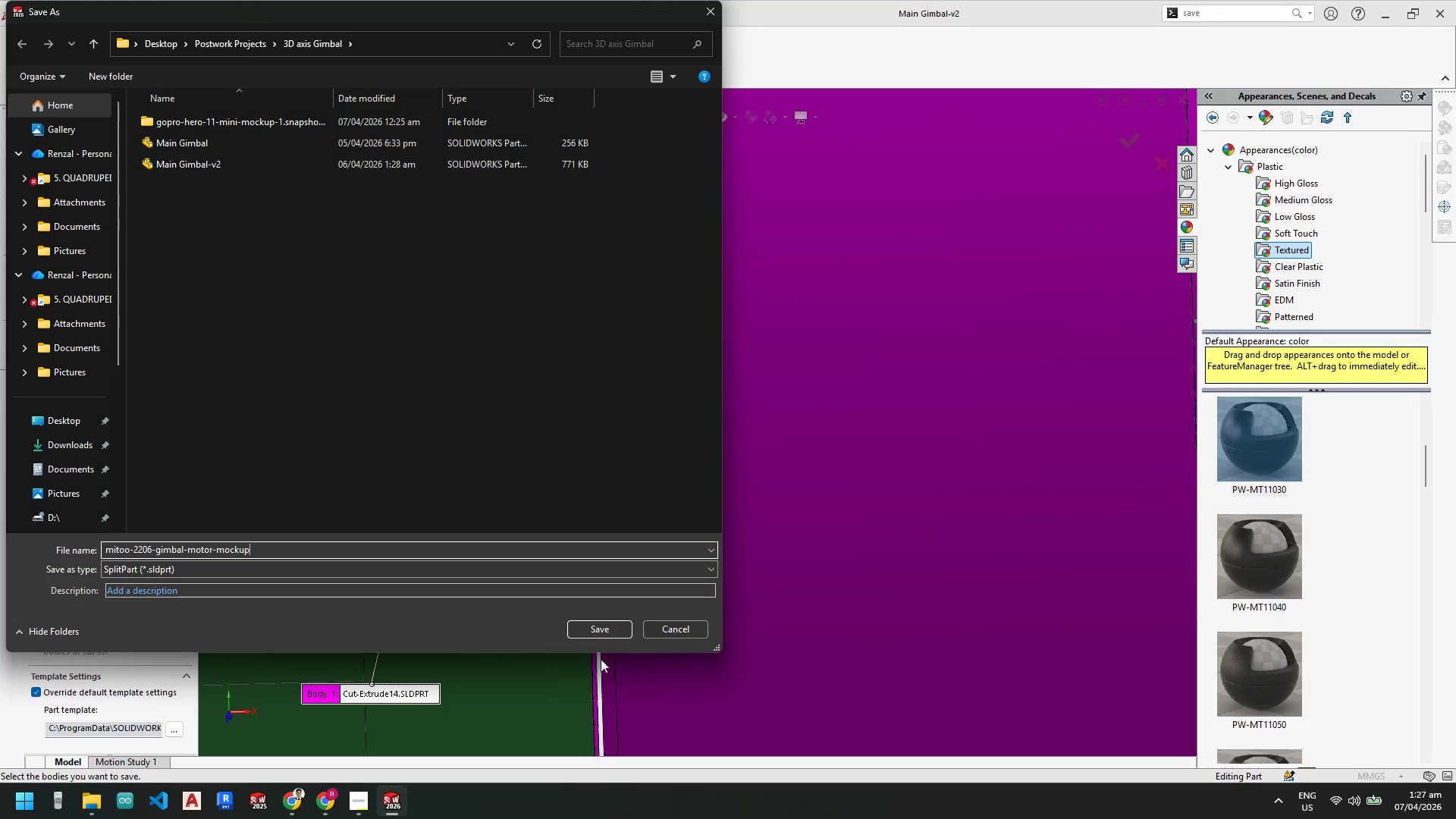 
left_click([605, 632])
 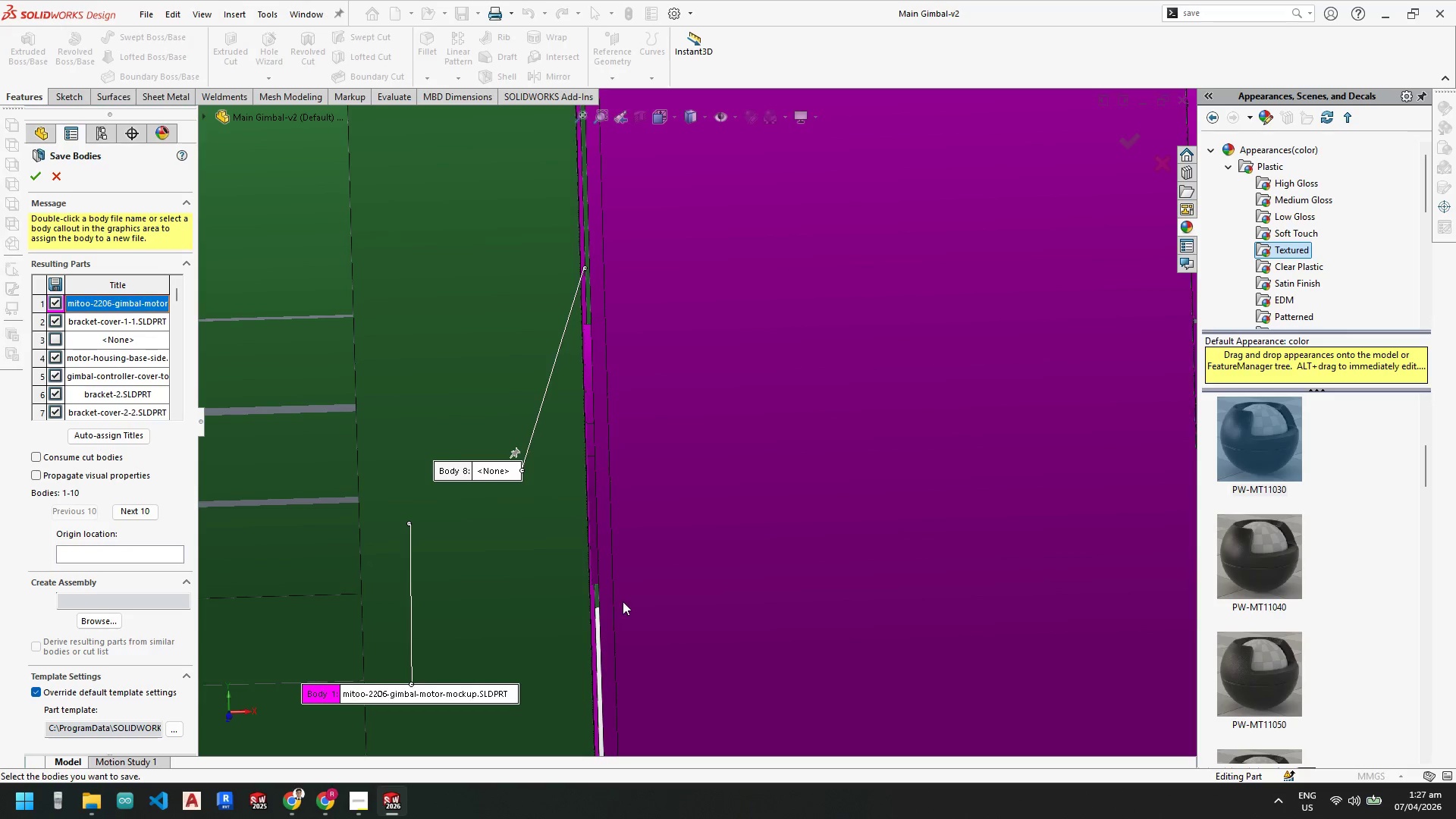 
scroll: coordinate [660, 554], scroll_direction: up, amount: 8.0
 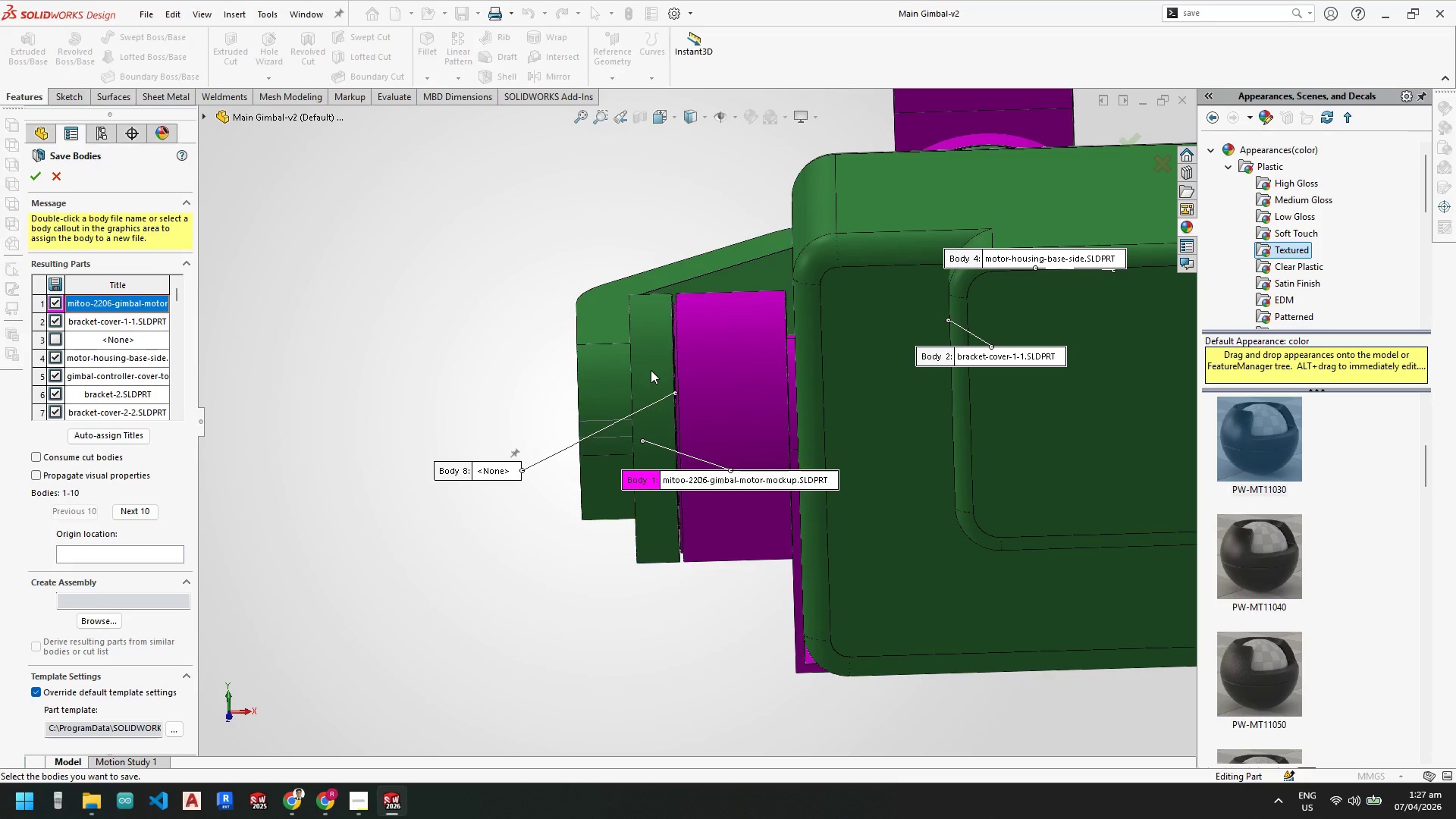 
left_click([651, 363])
 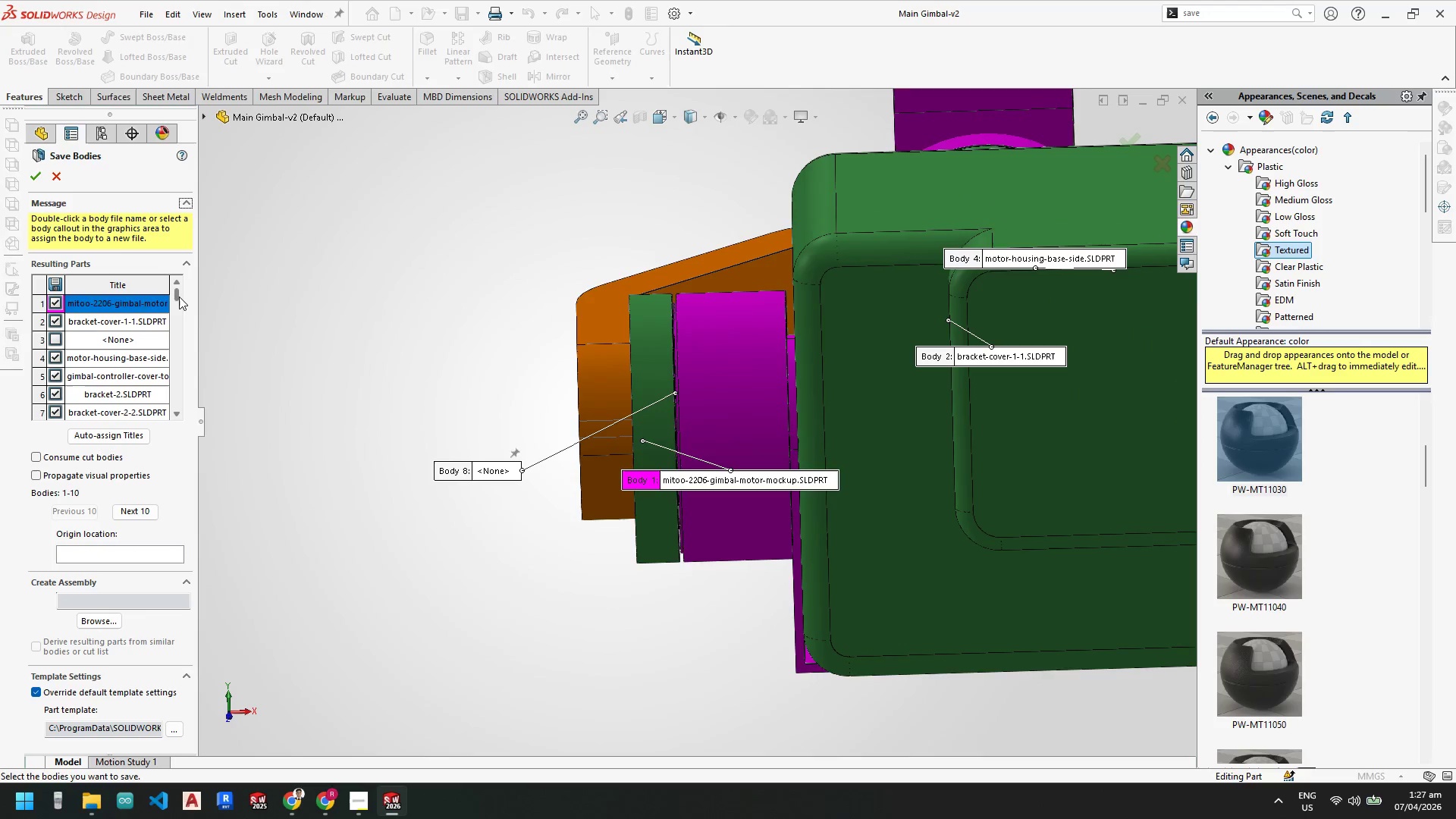 
left_click_drag(start_coordinate=[179, 297], to_coordinate=[174, 422])
 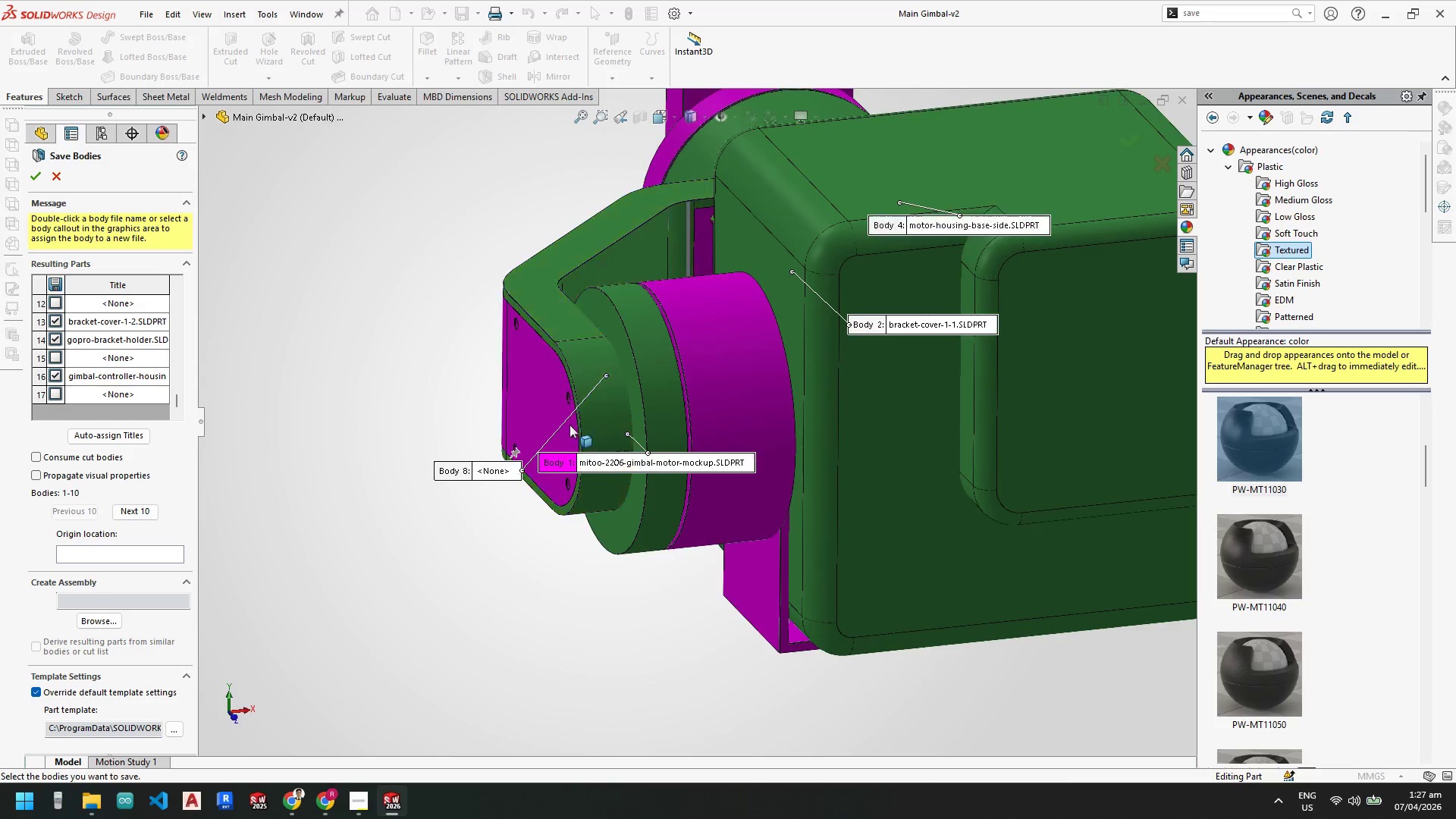 
left_click([609, 410])
 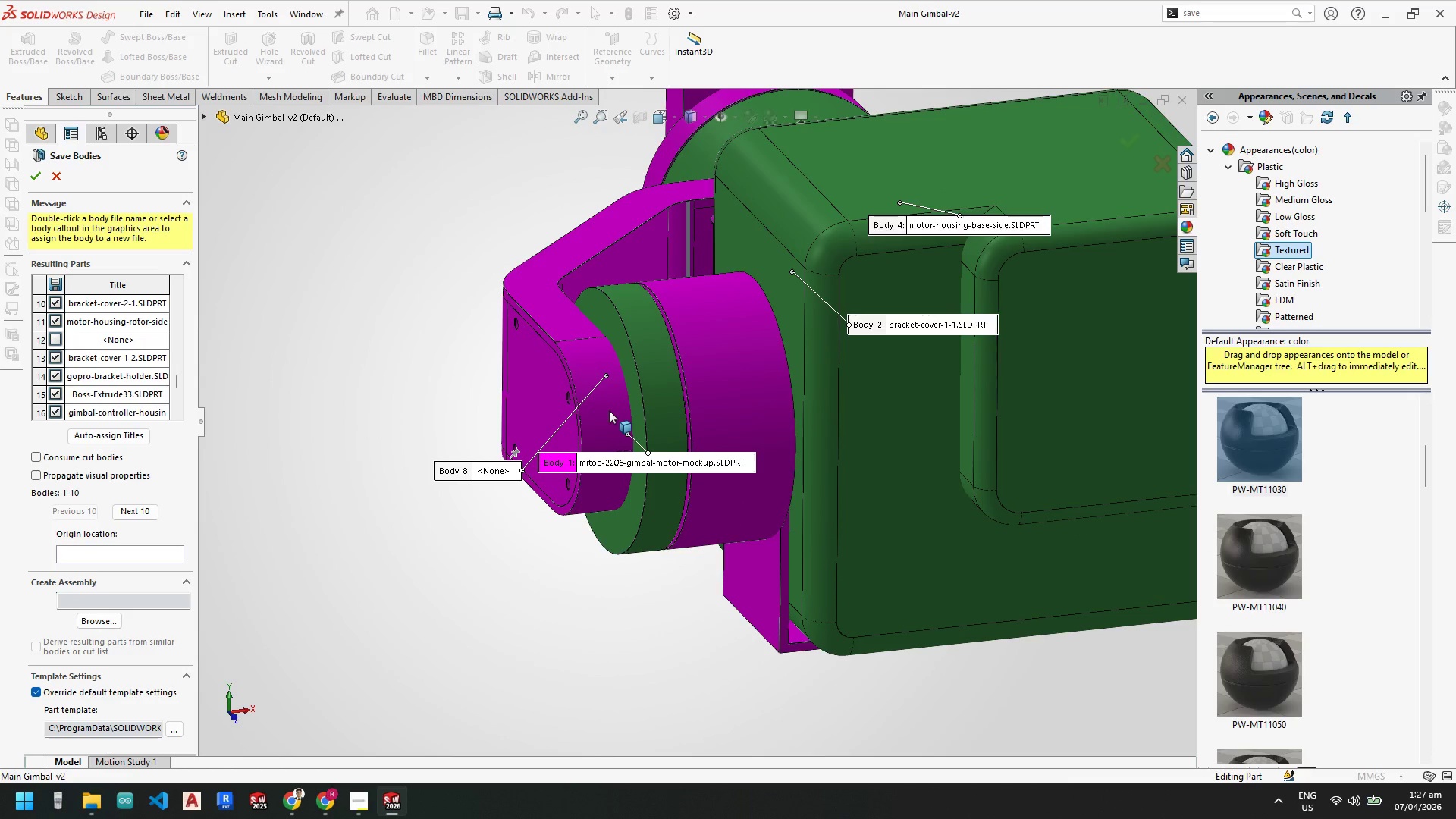 
left_click([609, 410])
 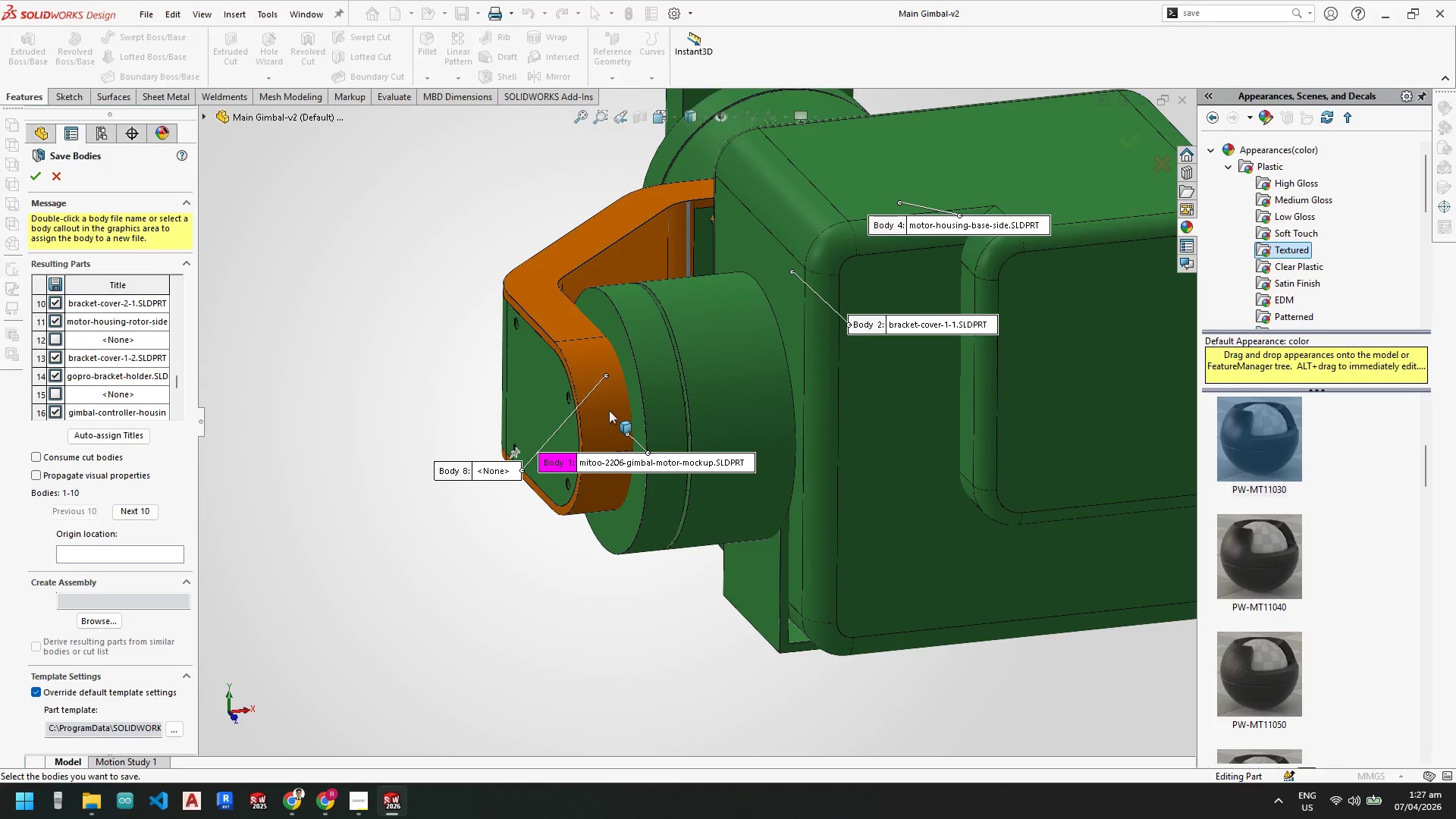 
left_click([609, 410])
 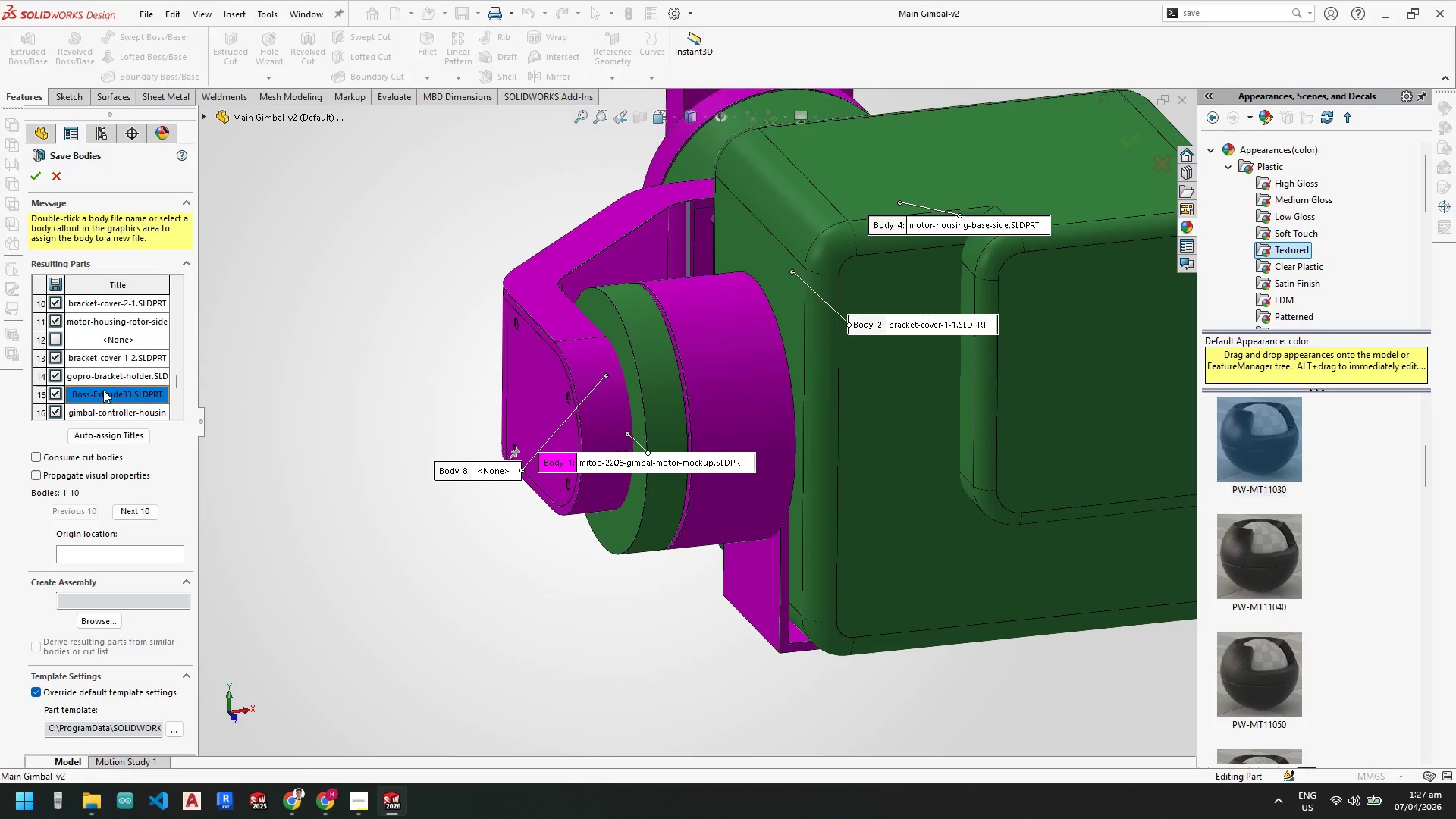 
double_click([103, 390])
 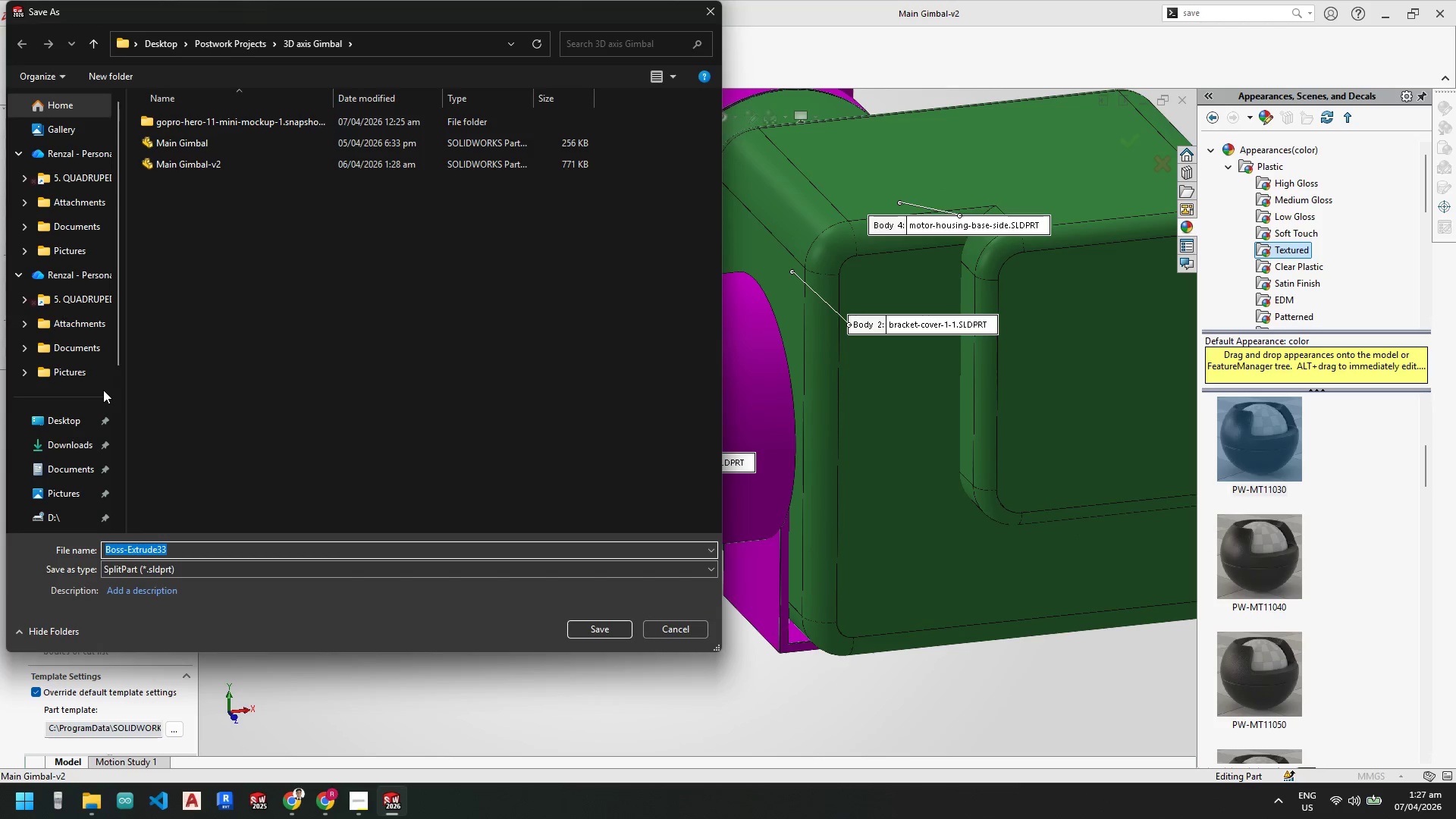 
type(bracket-2)
 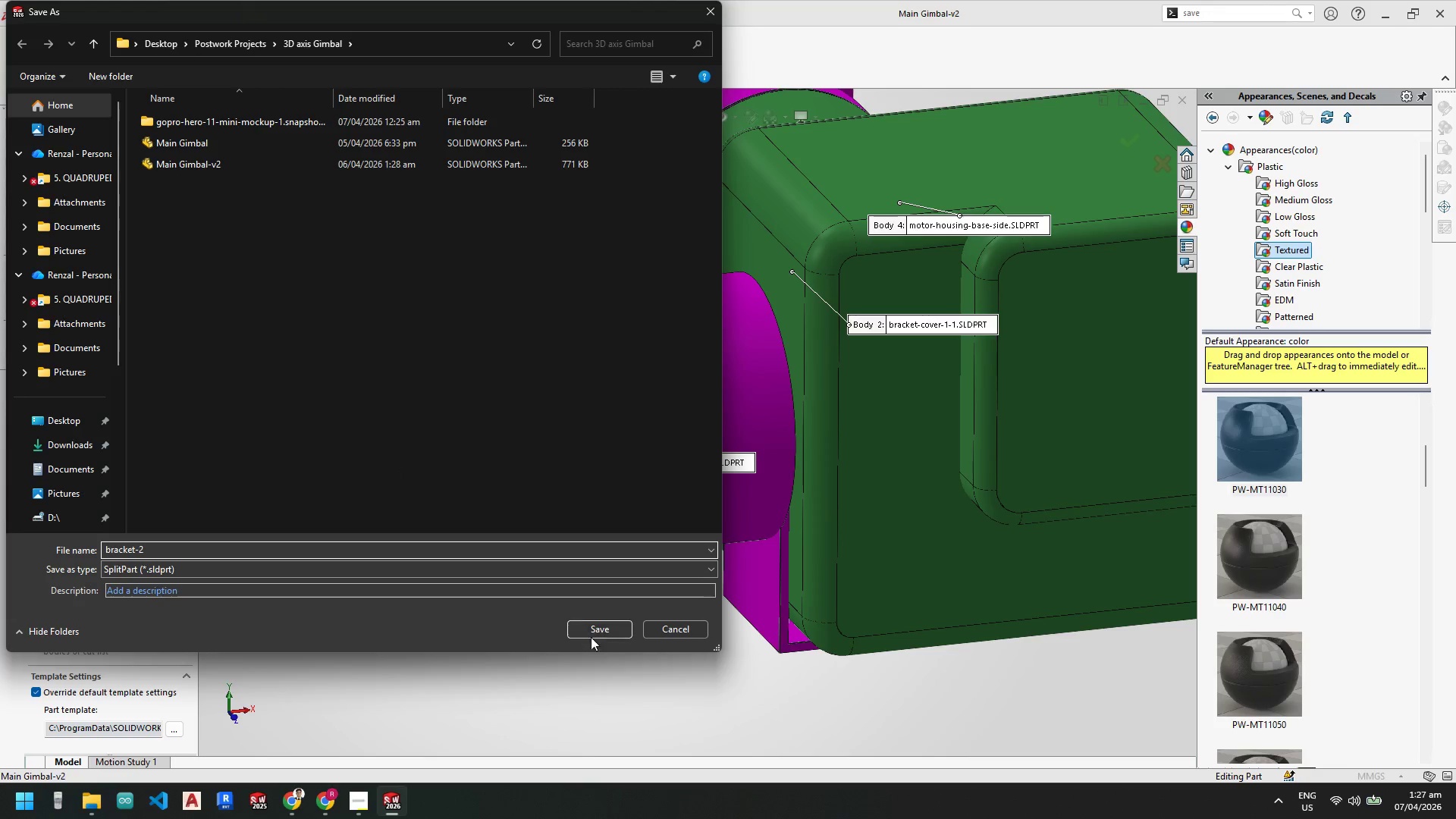 
left_click([594, 623])
 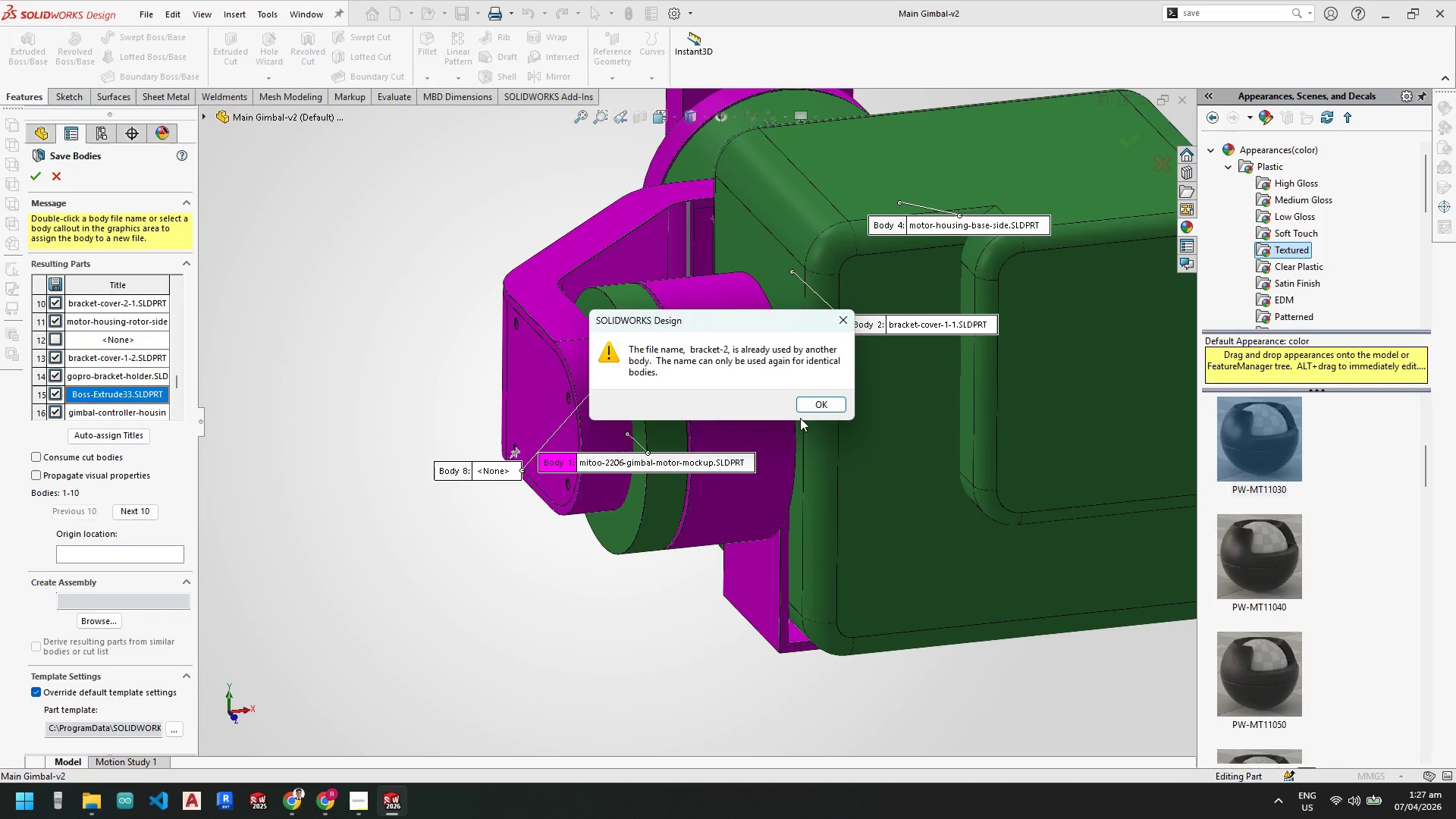 
left_click([810, 408])
 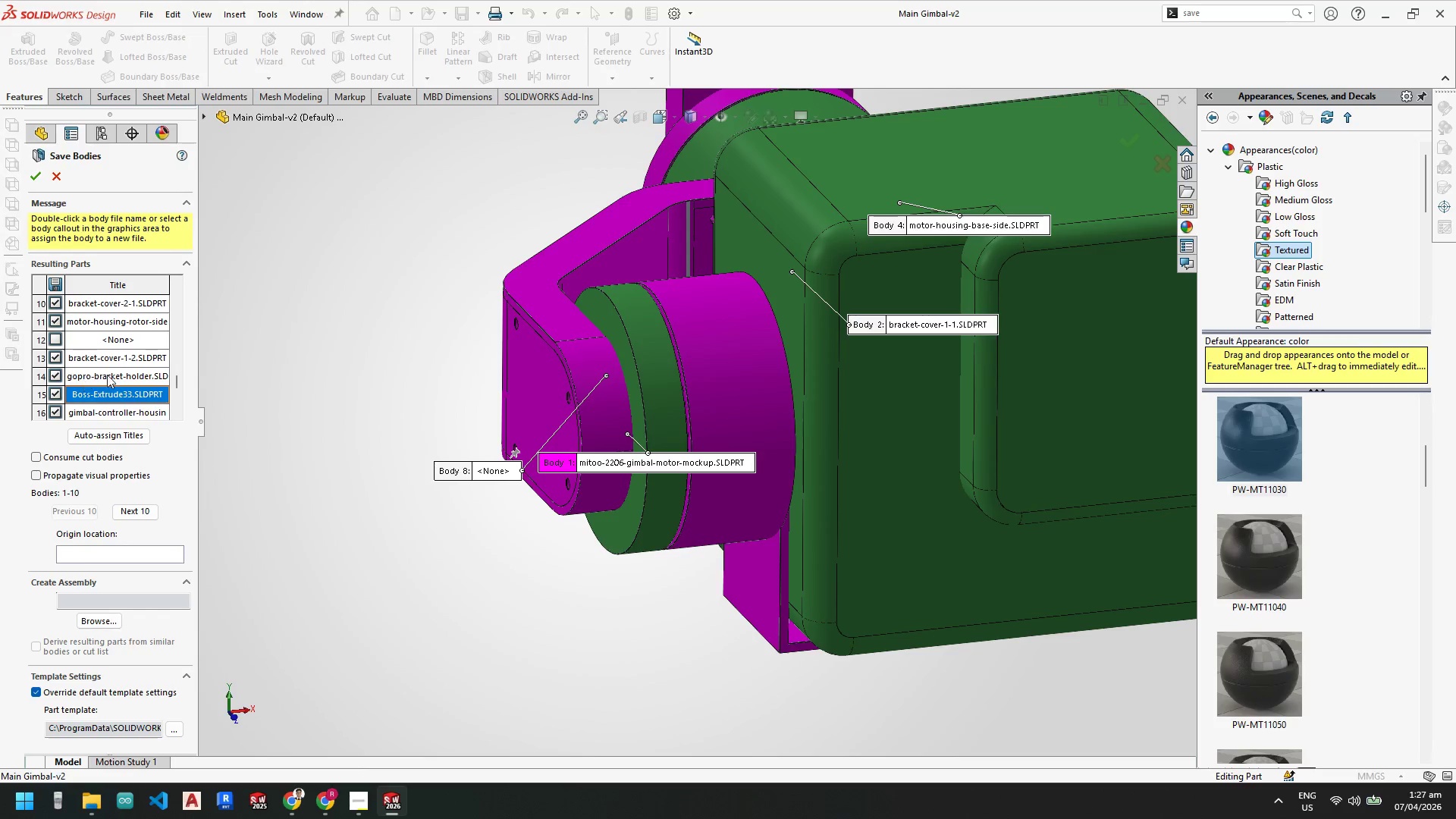 
left_click_drag(start_coordinate=[177, 381], to_coordinate=[177, 369])
 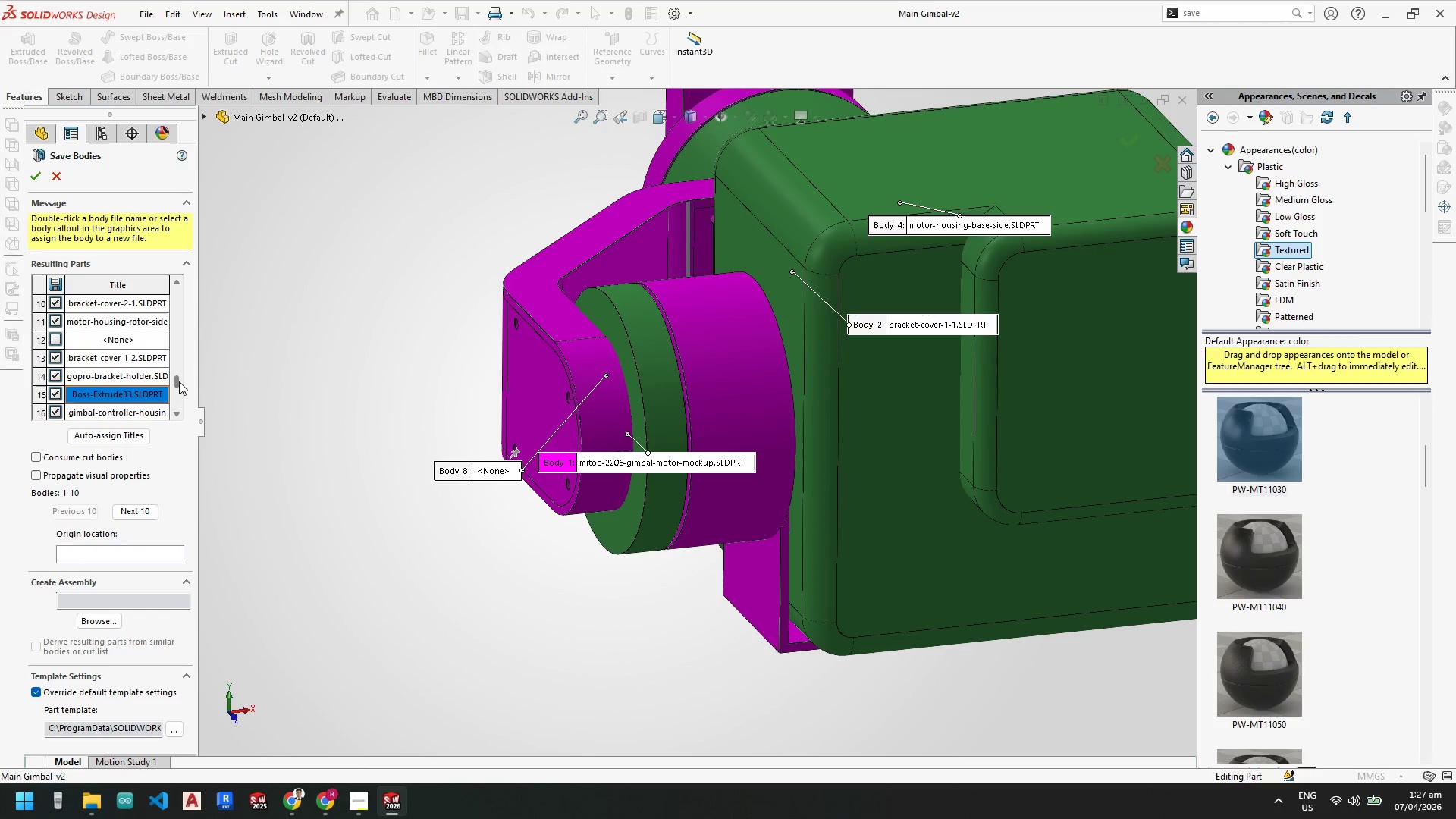 
left_click_drag(start_coordinate=[178, 381], to_coordinate=[173, 338])
 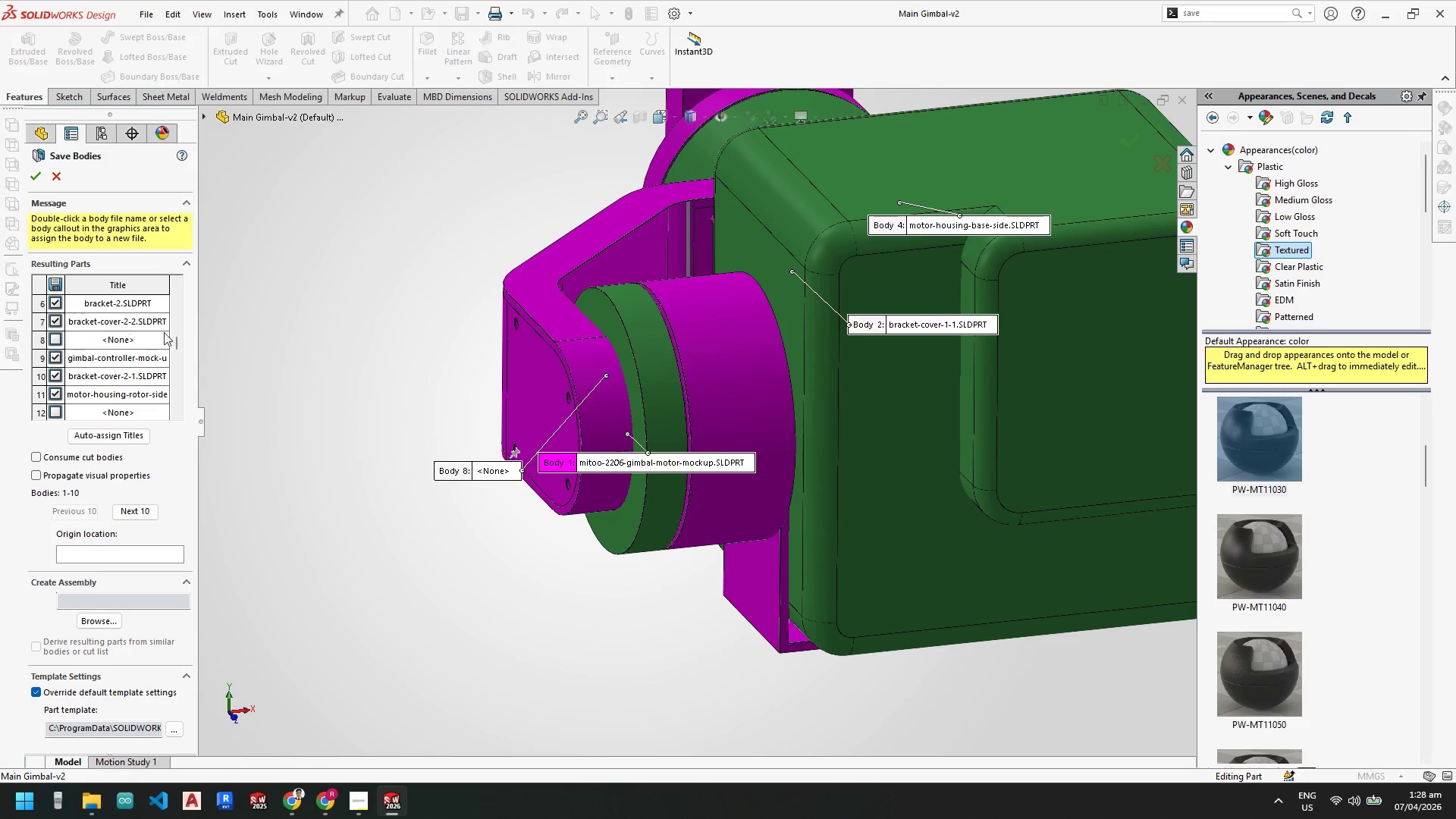 
left_click_drag(start_coordinate=[179, 340], to_coordinate=[177, 388])
 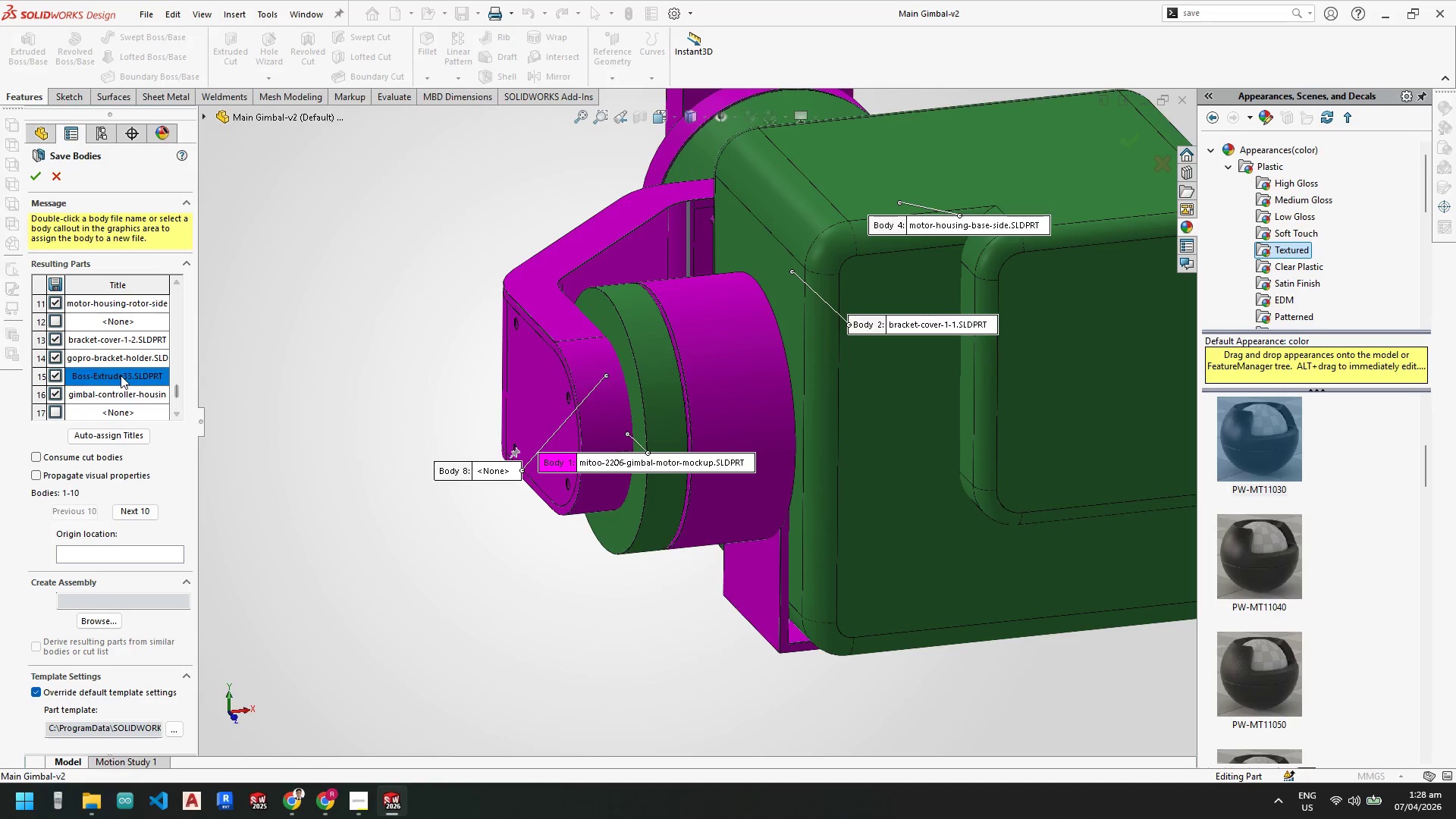 
double_click([121, 375])
 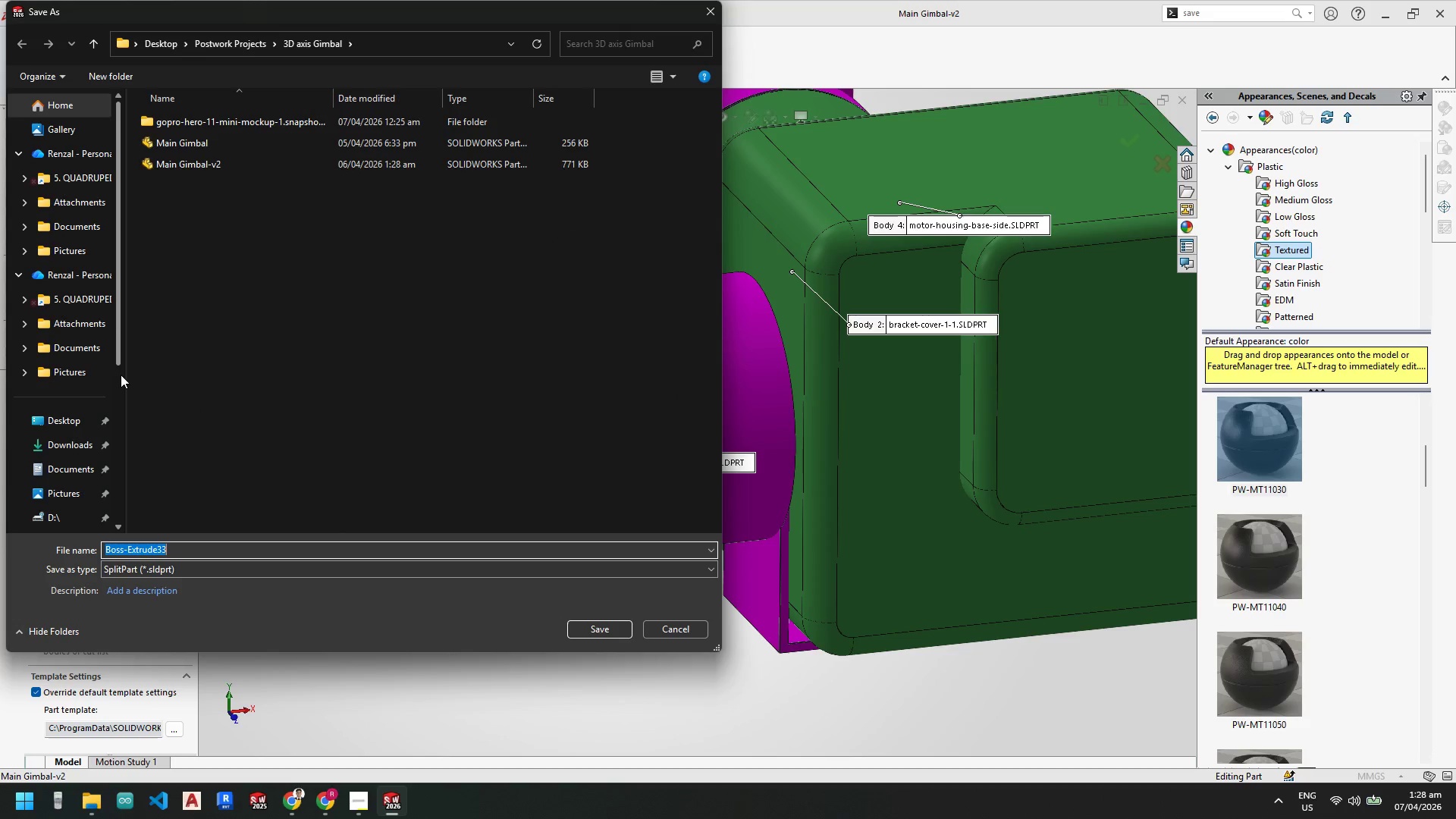 
type(bracket-1)
 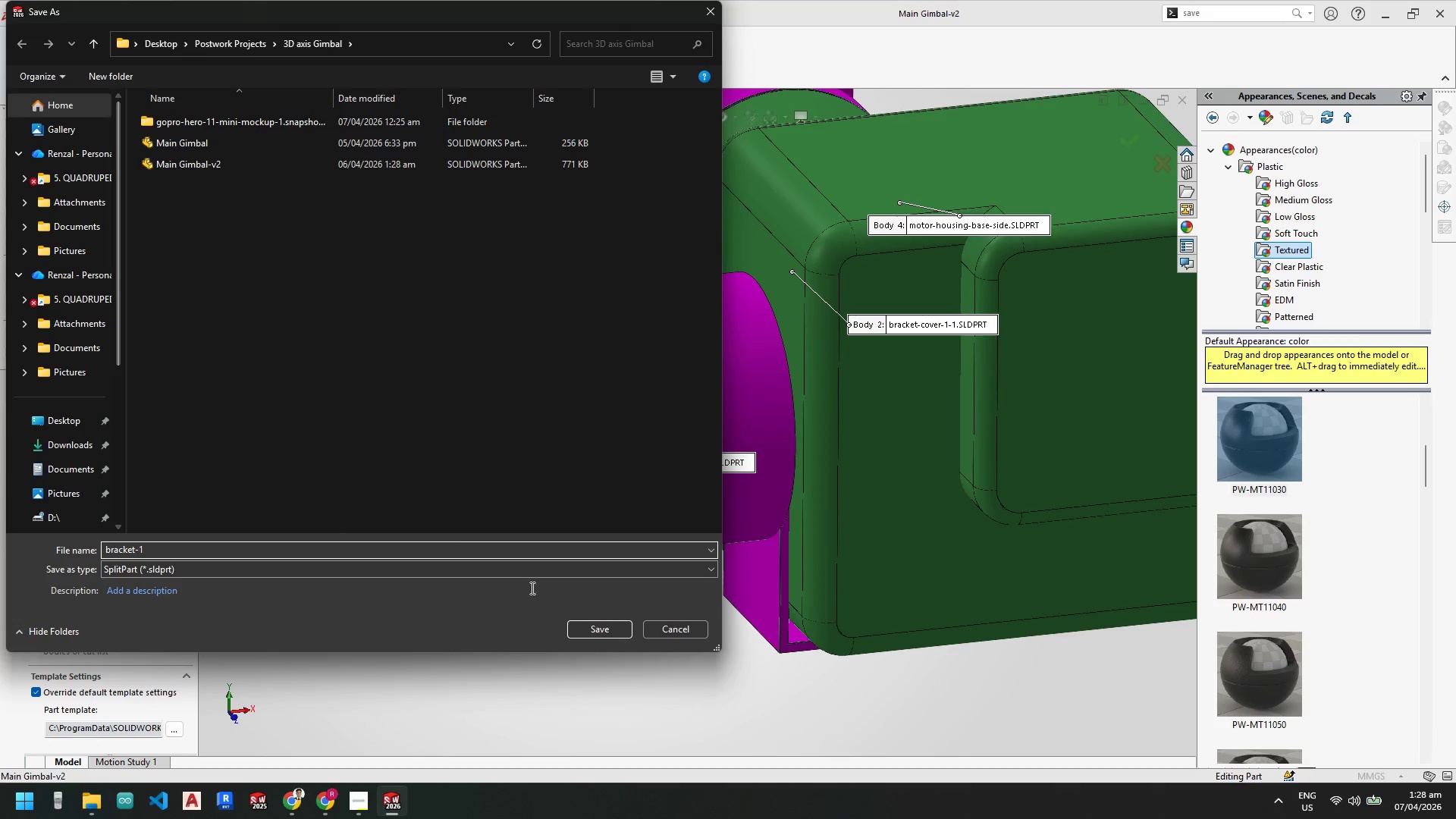 
left_click([588, 630])
 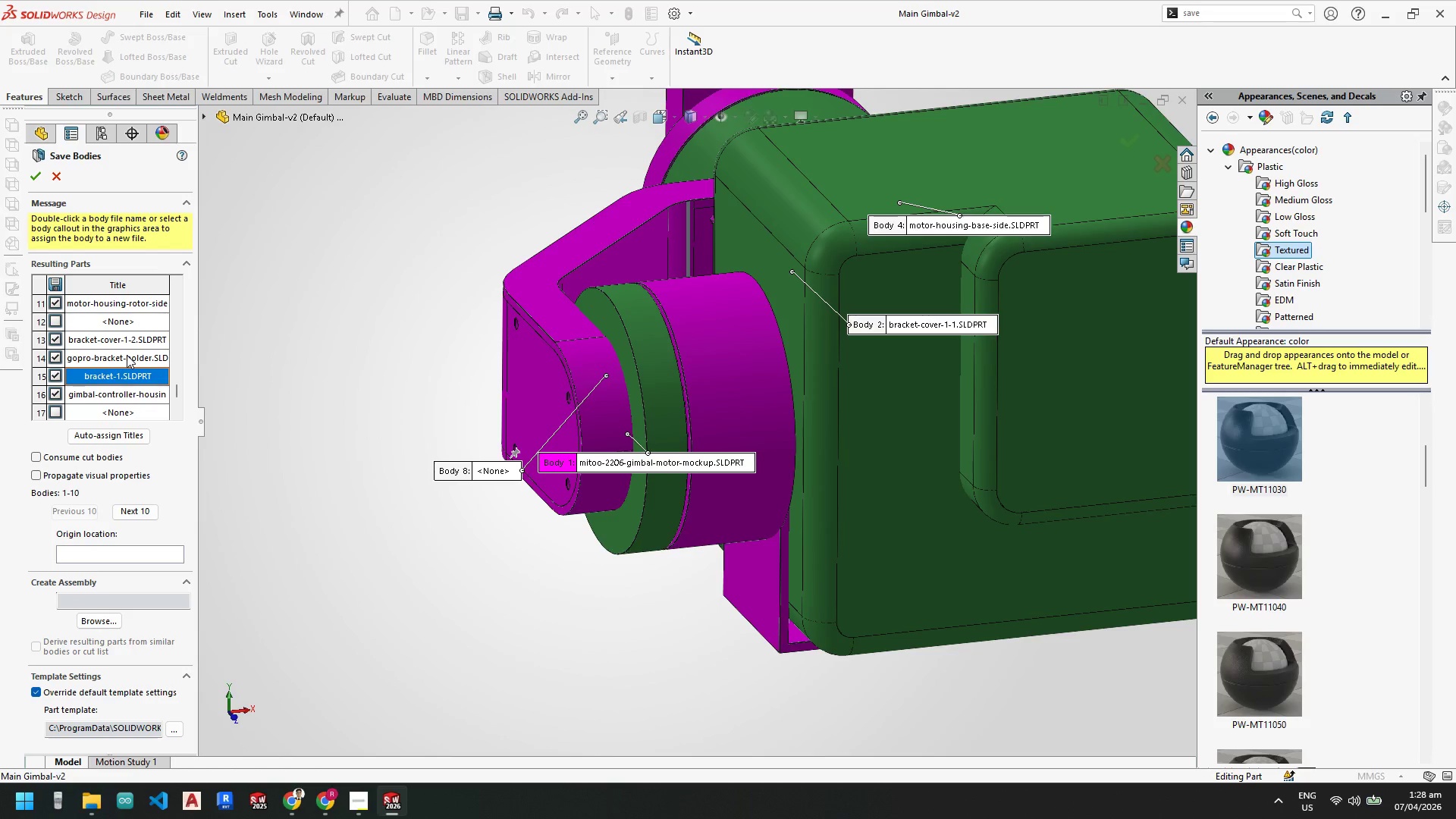 
left_click([125, 340])
 